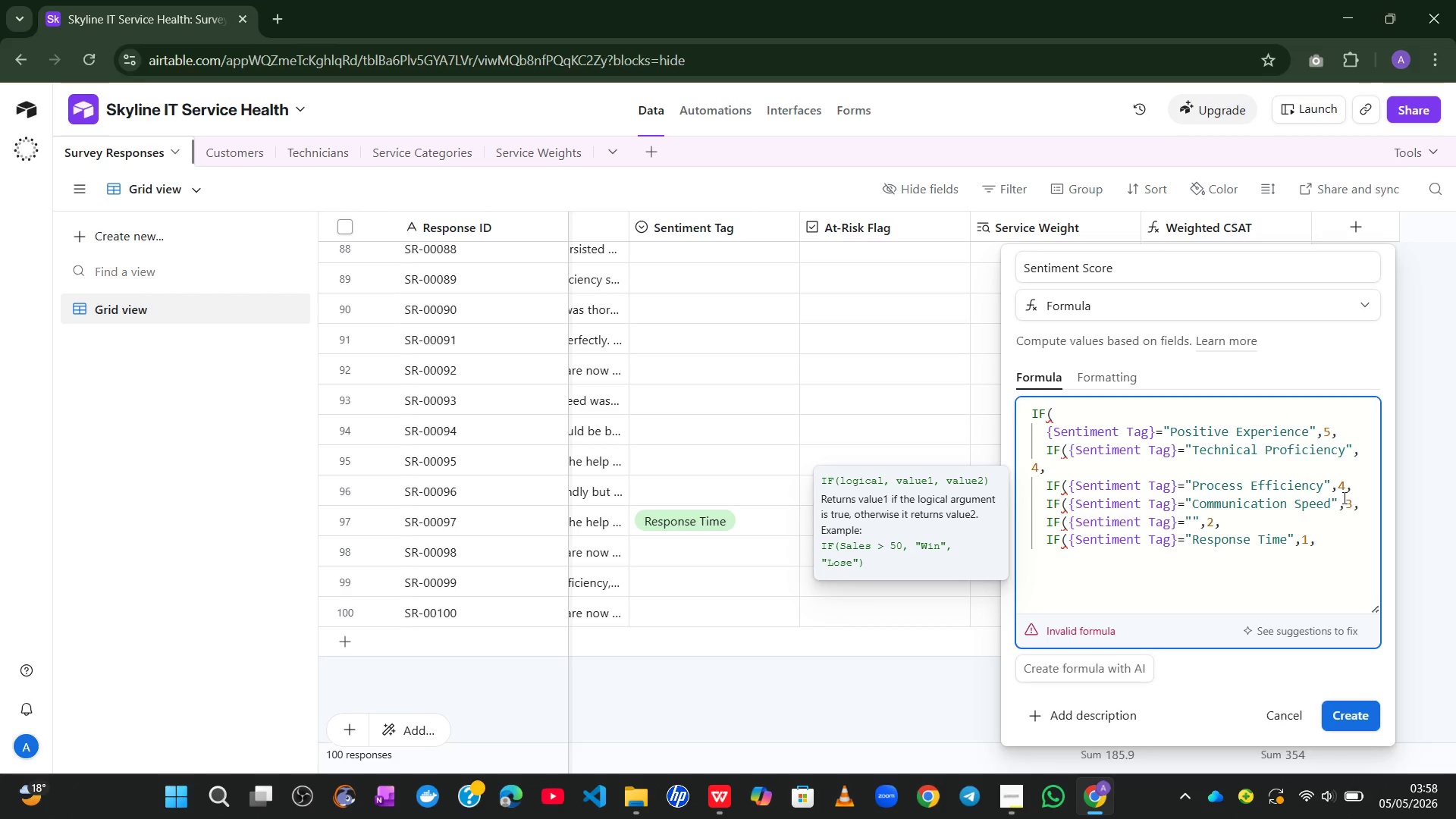 
wait(12.83)
 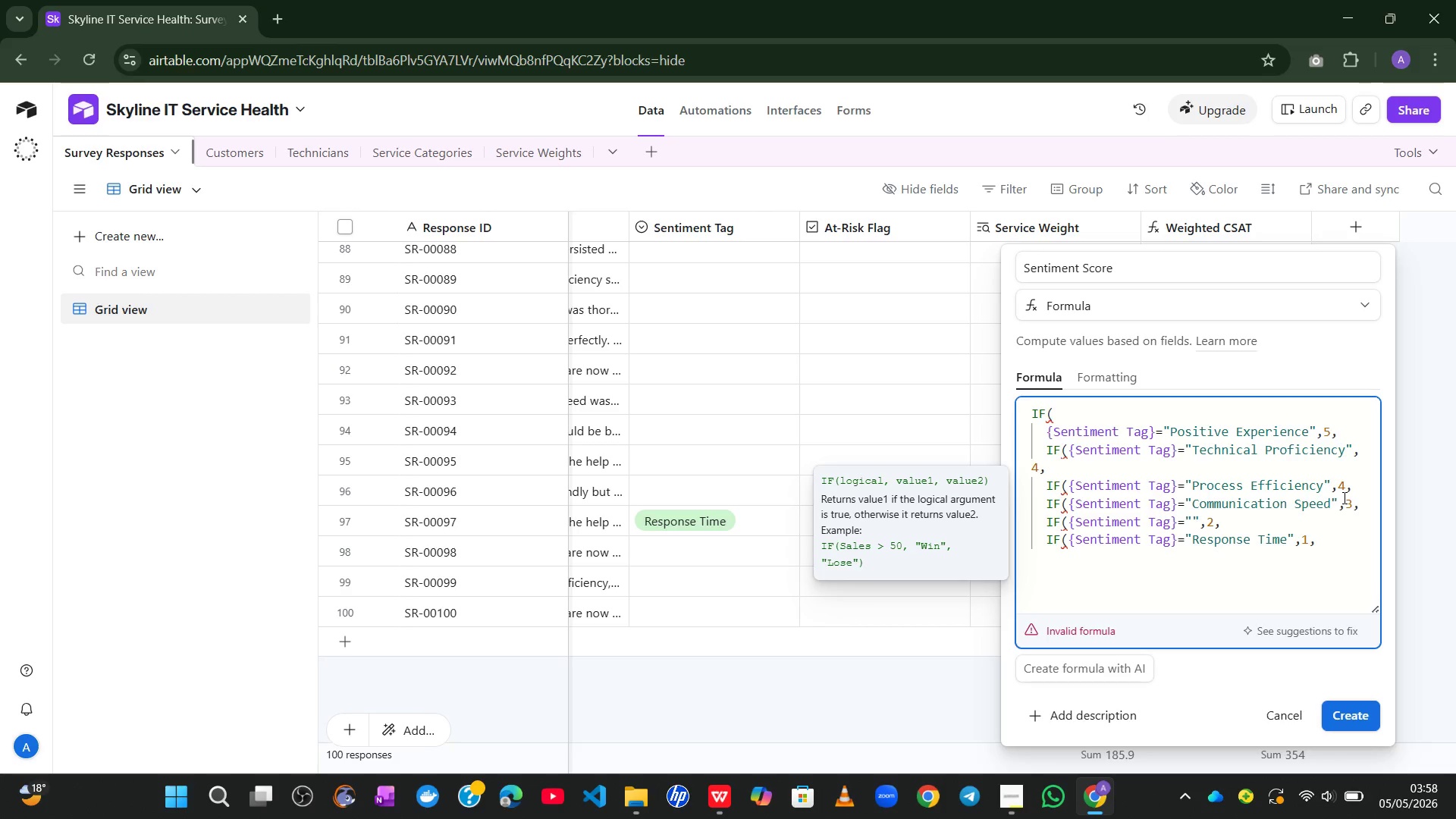 
left_click_drag(start_coordinate=[1284, 546], to_coordinate=[1191, 546])
 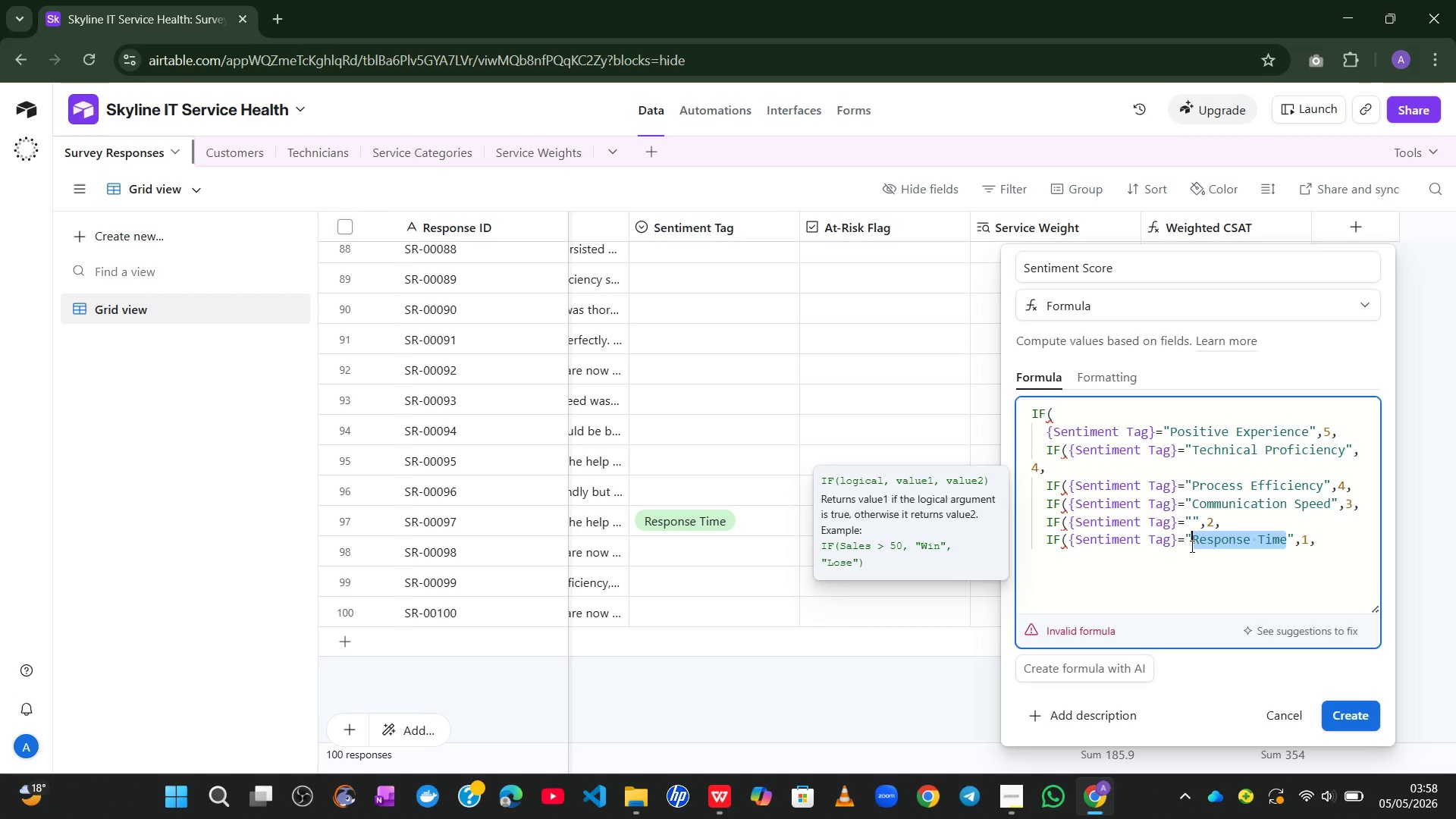 
key(Control+X)
 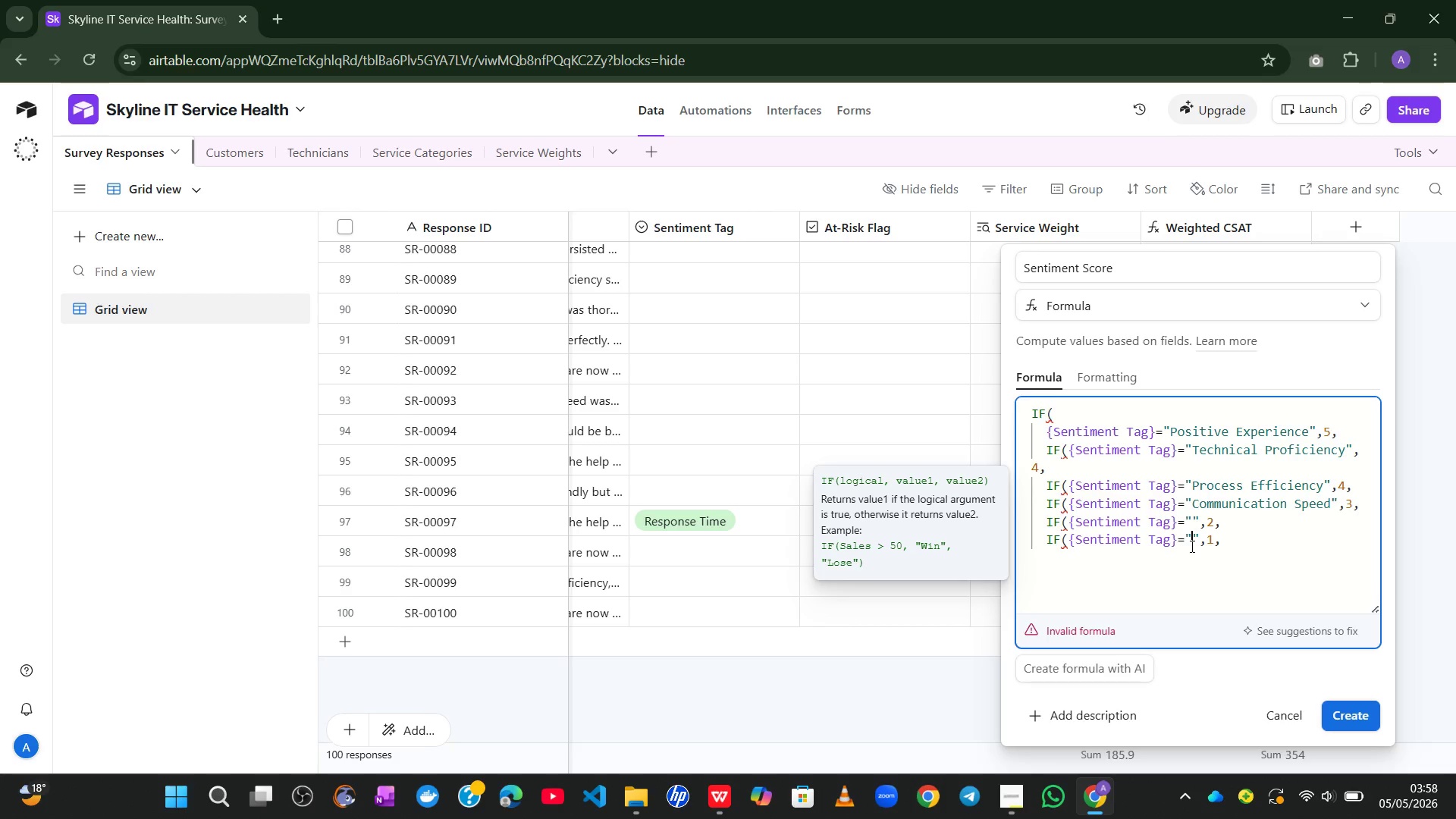 
type(Hardware Issues)
 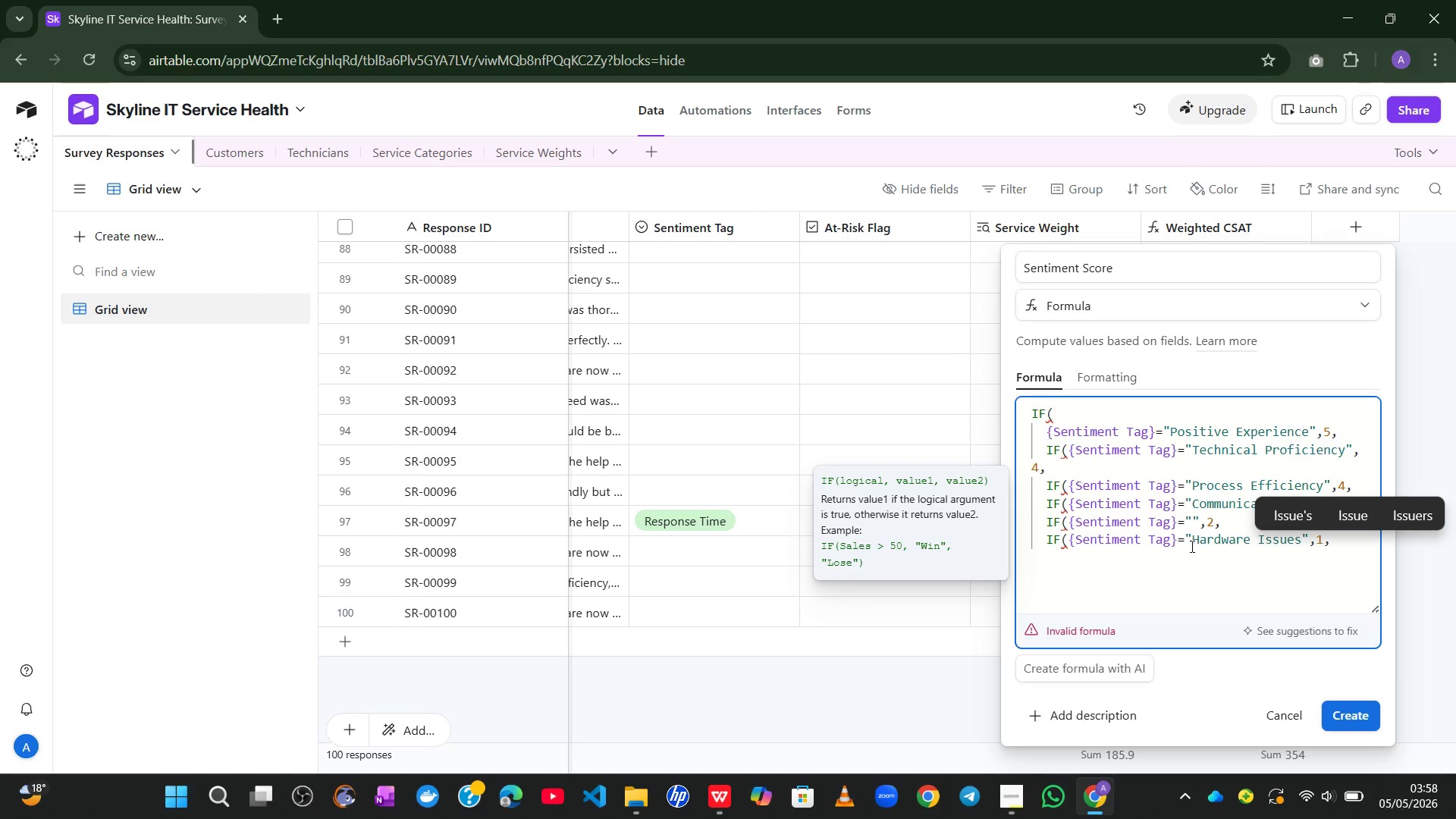 
wait(5.19)
 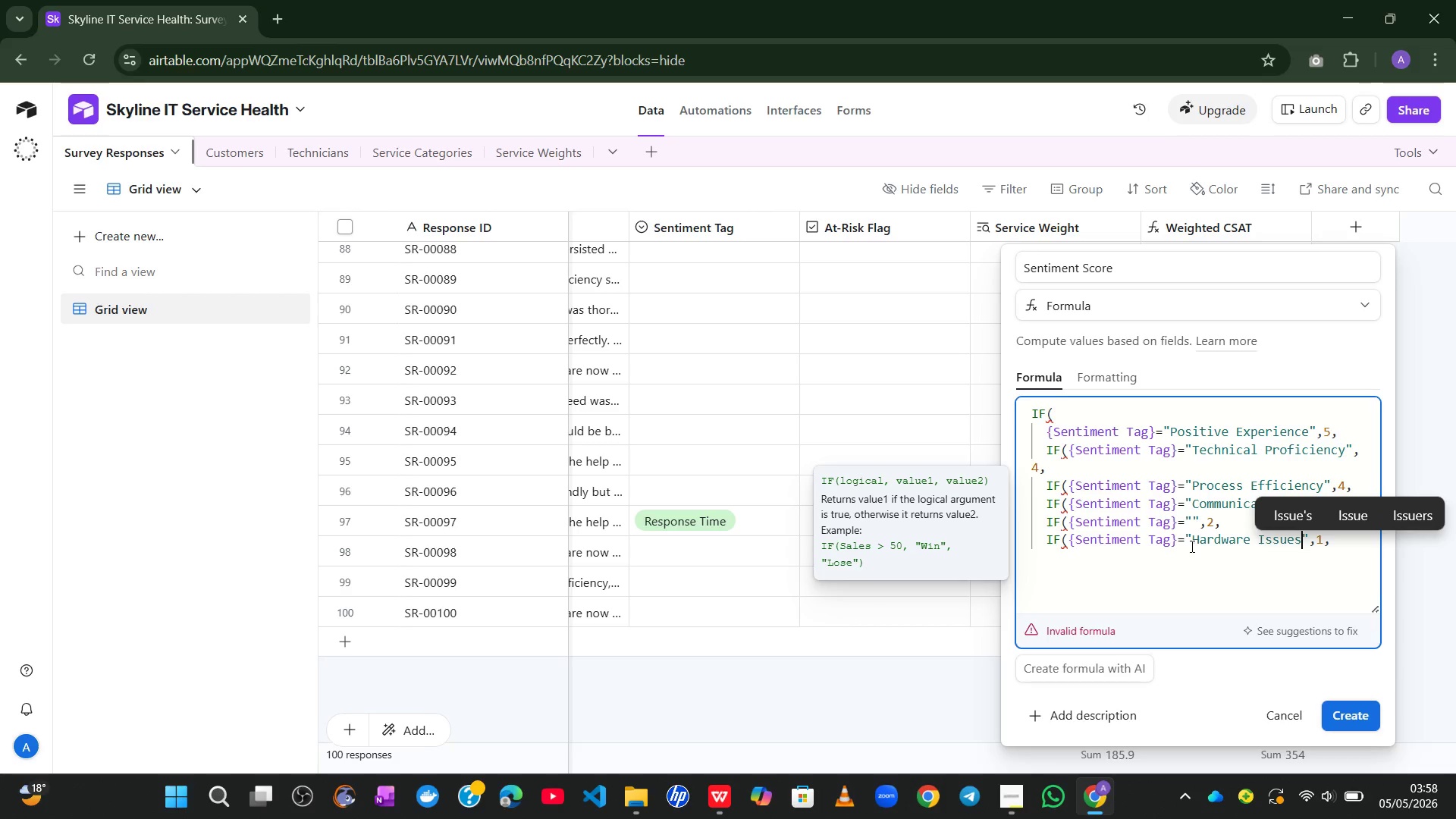 
left_click([1190, 517])
 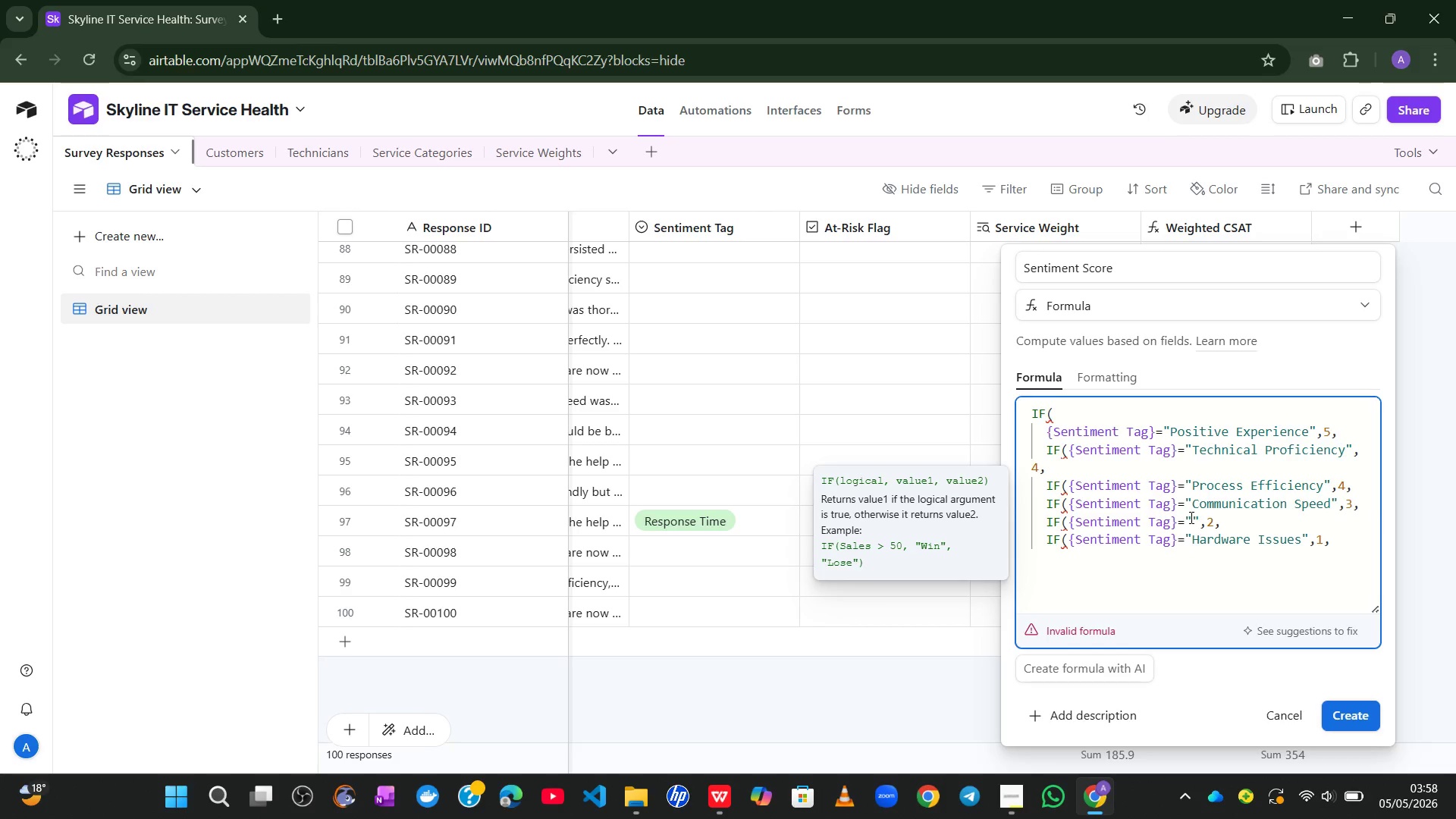 
key(Control+ControlLeft)
 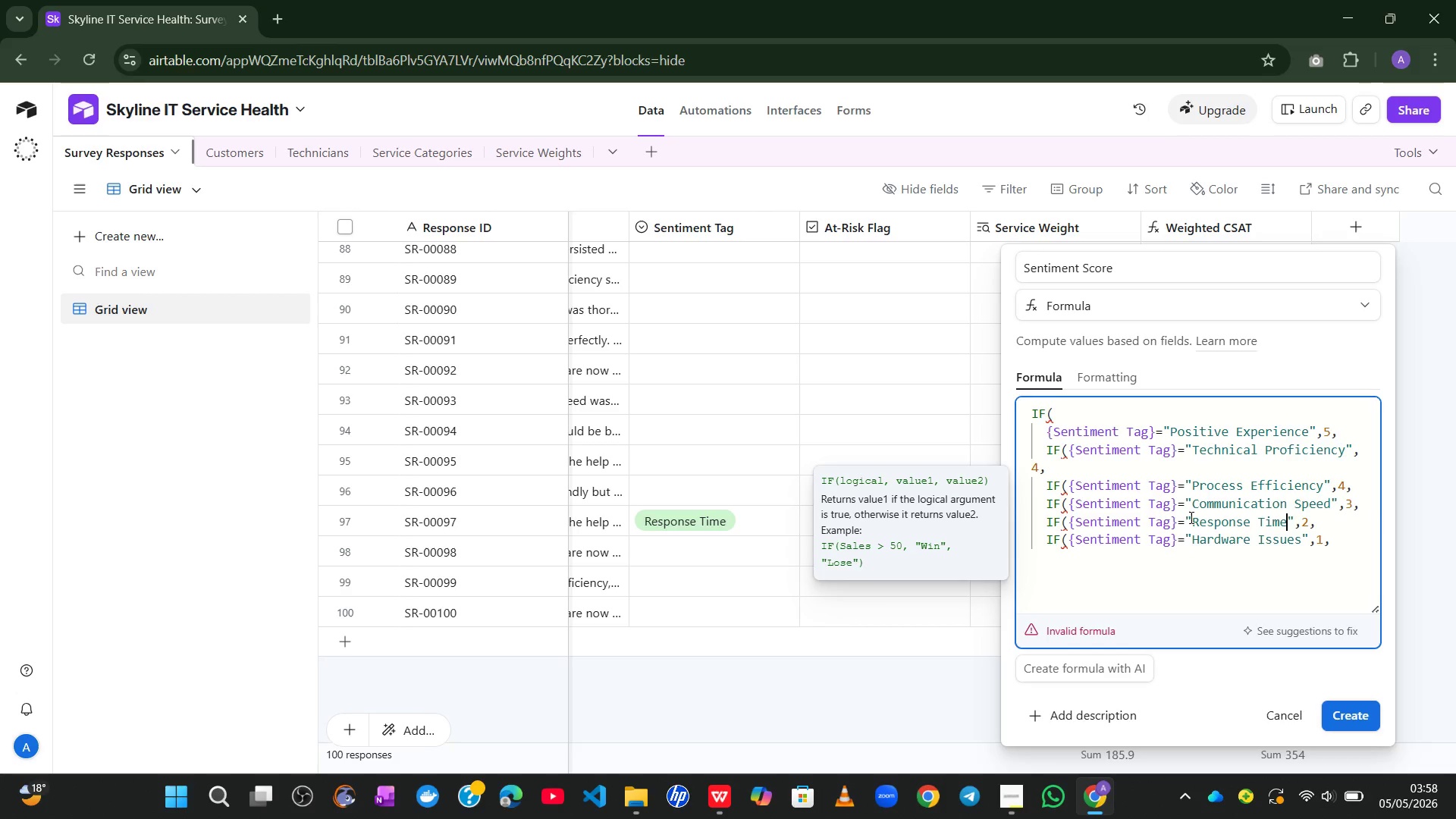 
key(Control+V)
 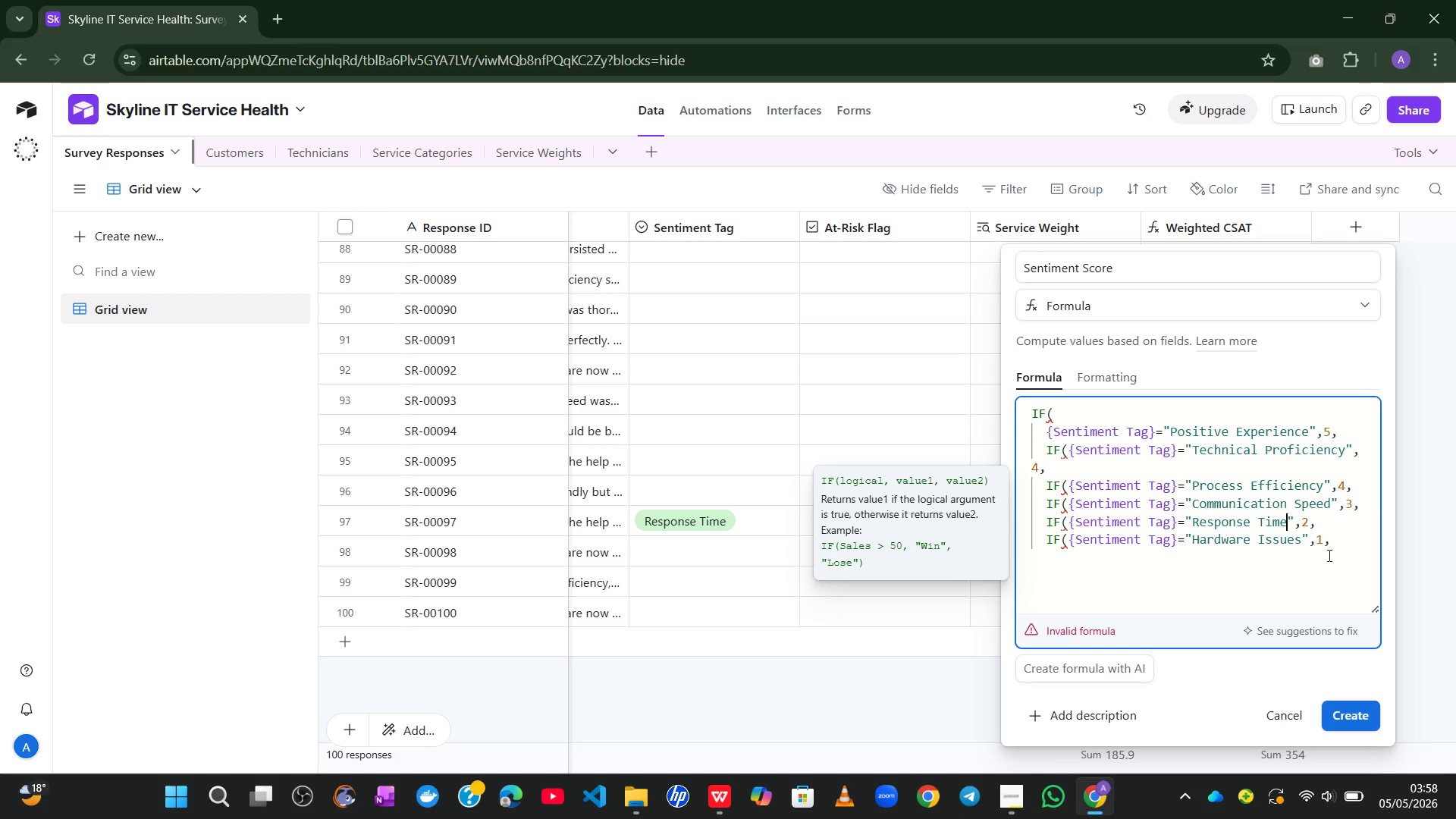 
left_click([1341, 534])
 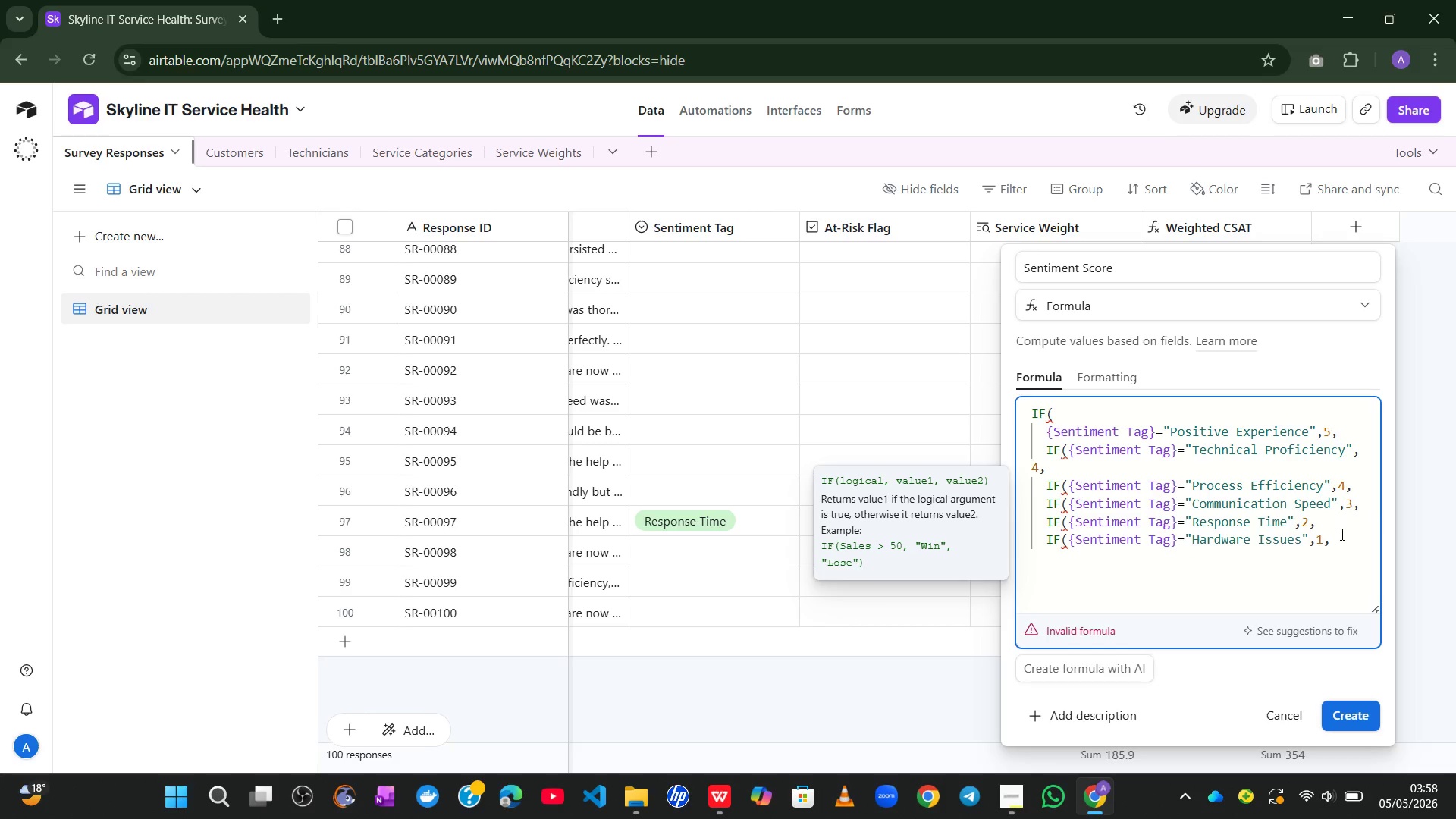 
key(0)
 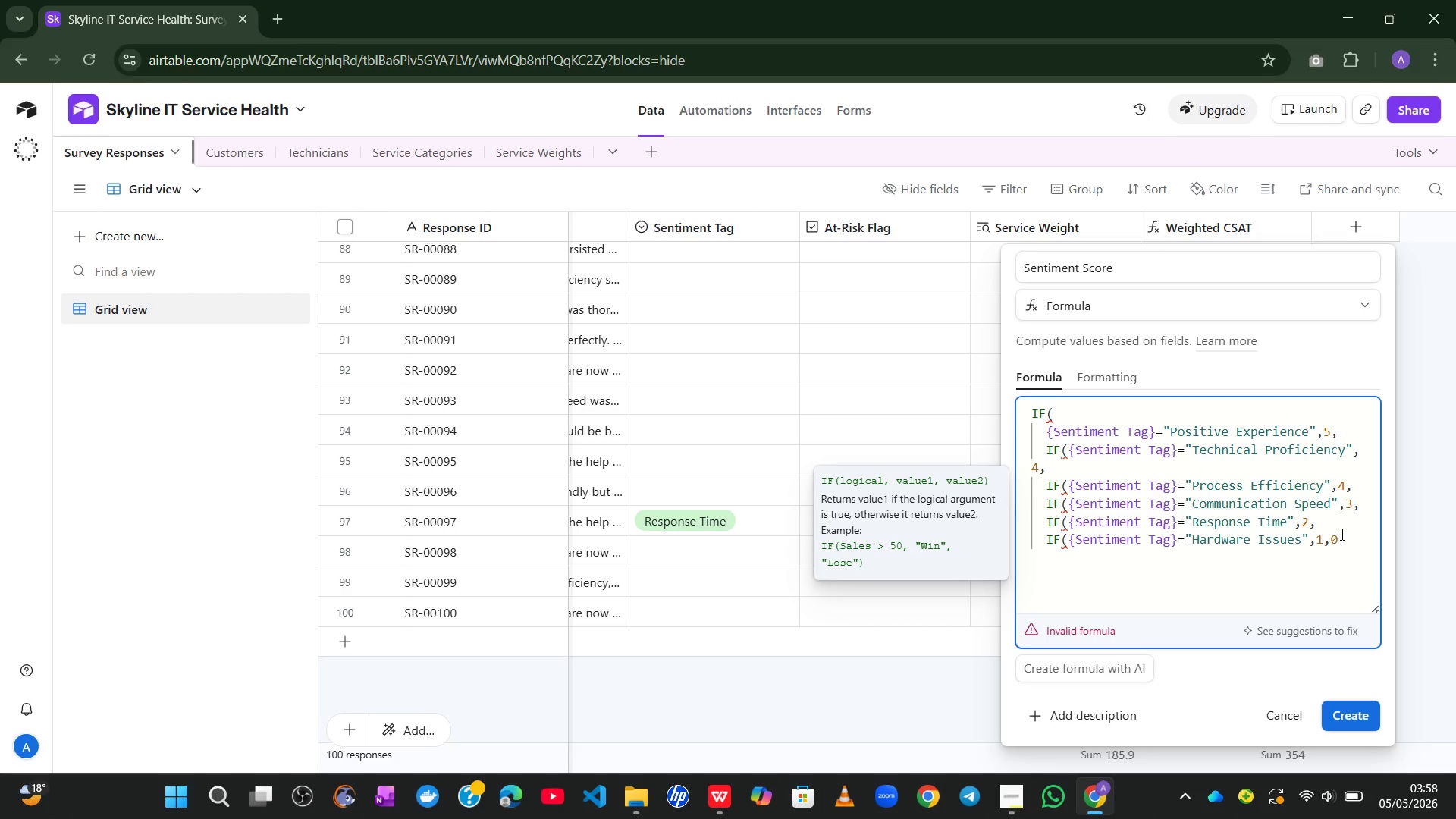 
wait(5.09)
 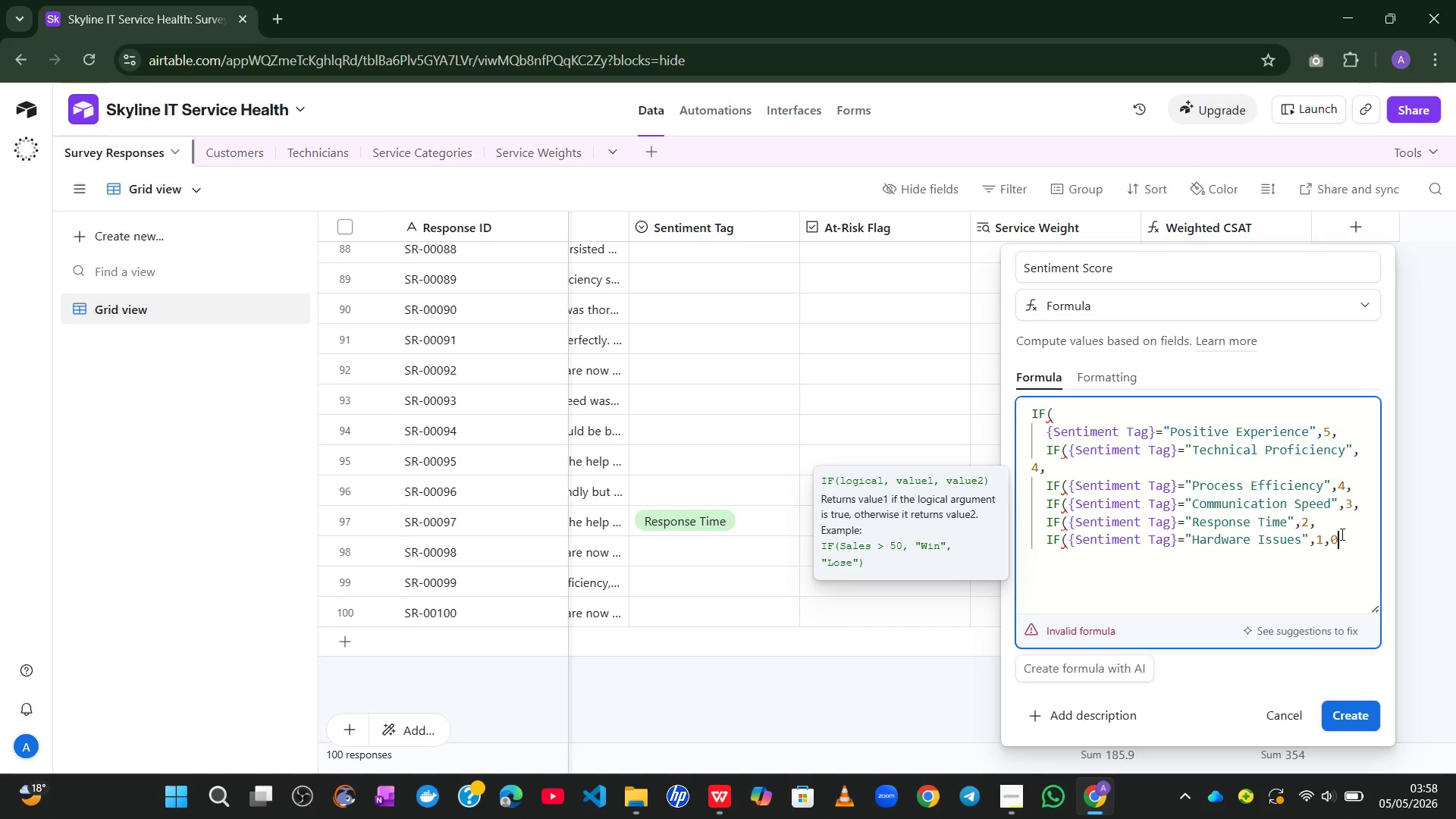 
type()))))))
 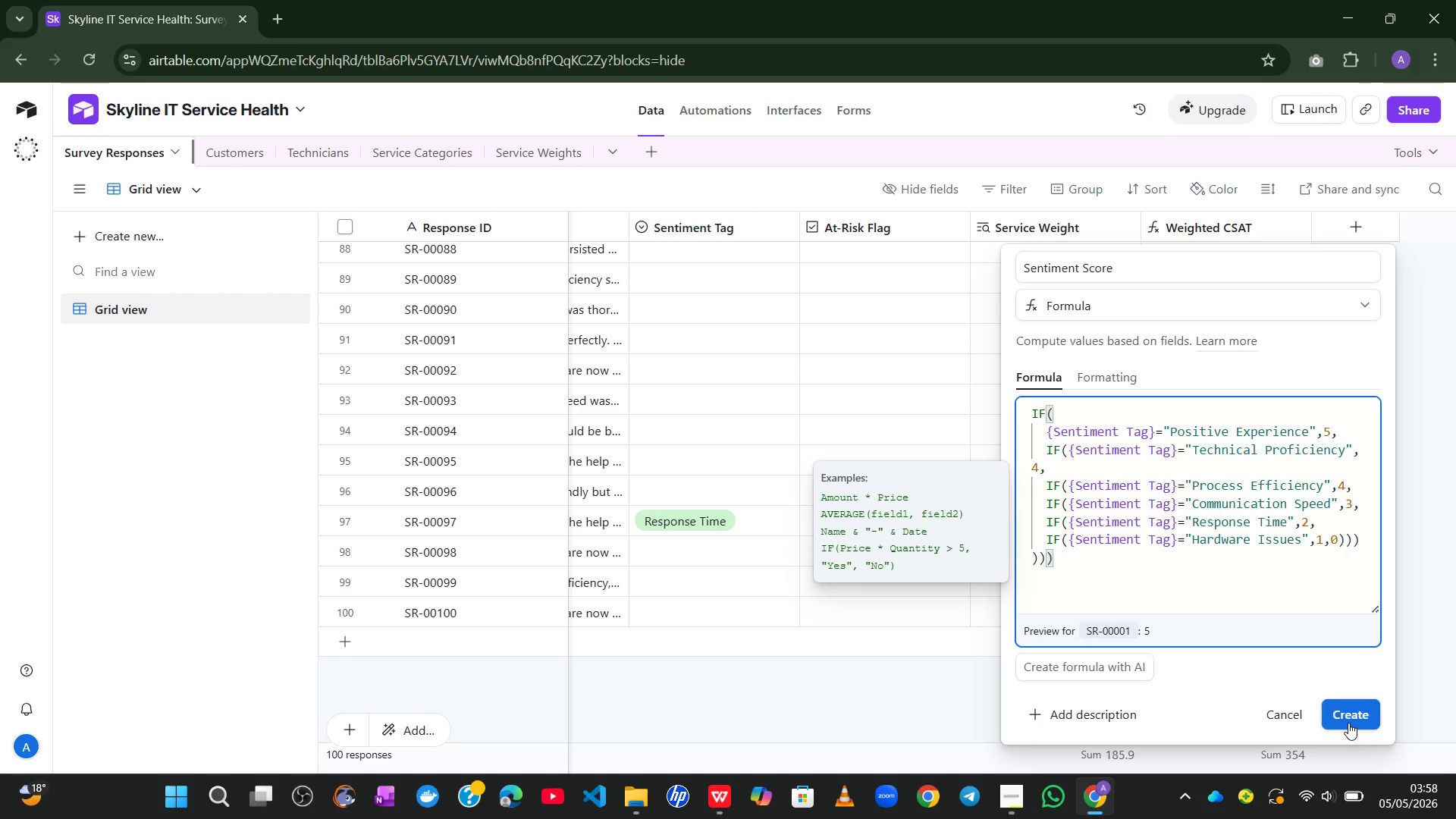 
left_click([1350, 717])
 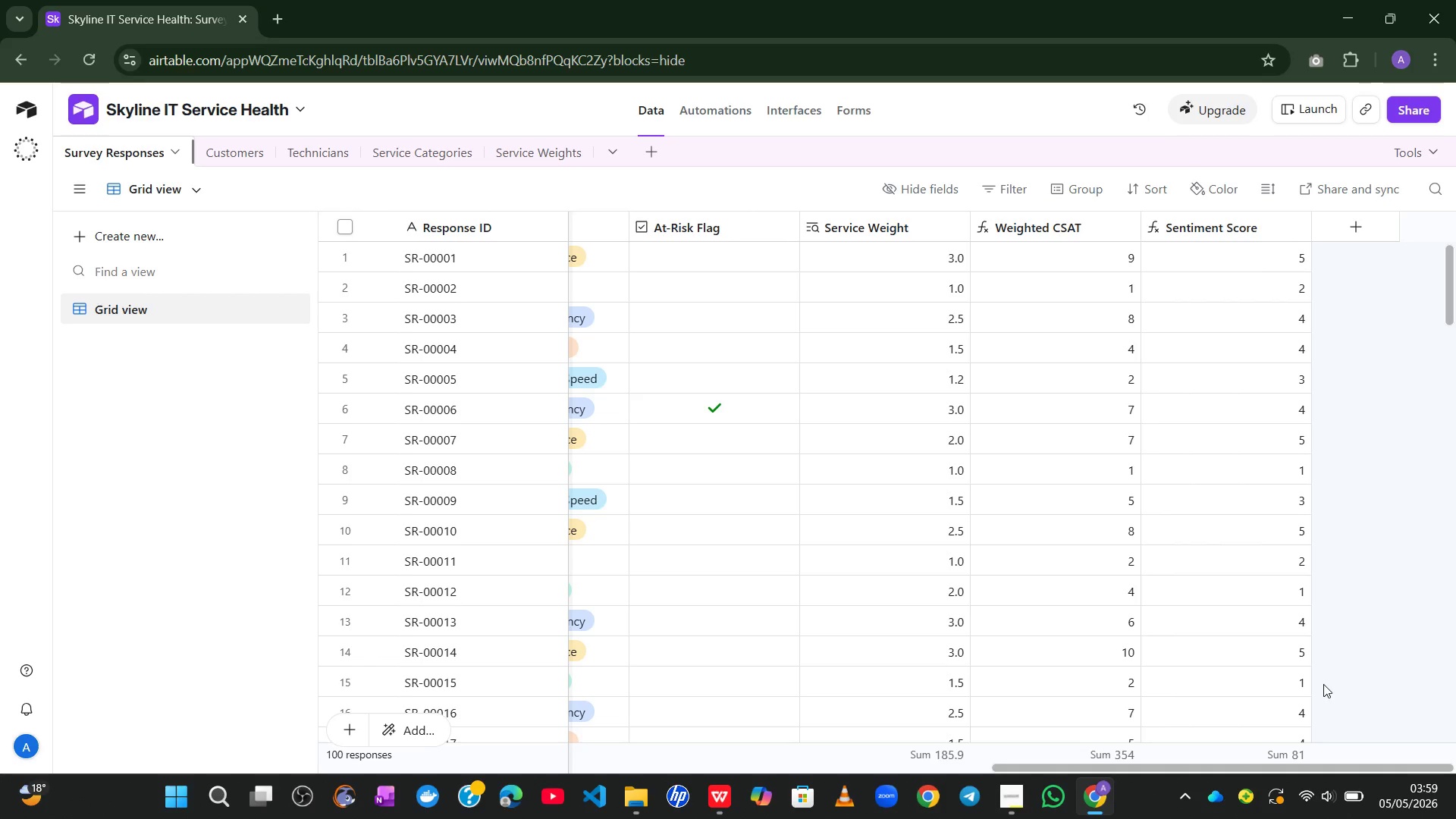 
wait(54.42)
 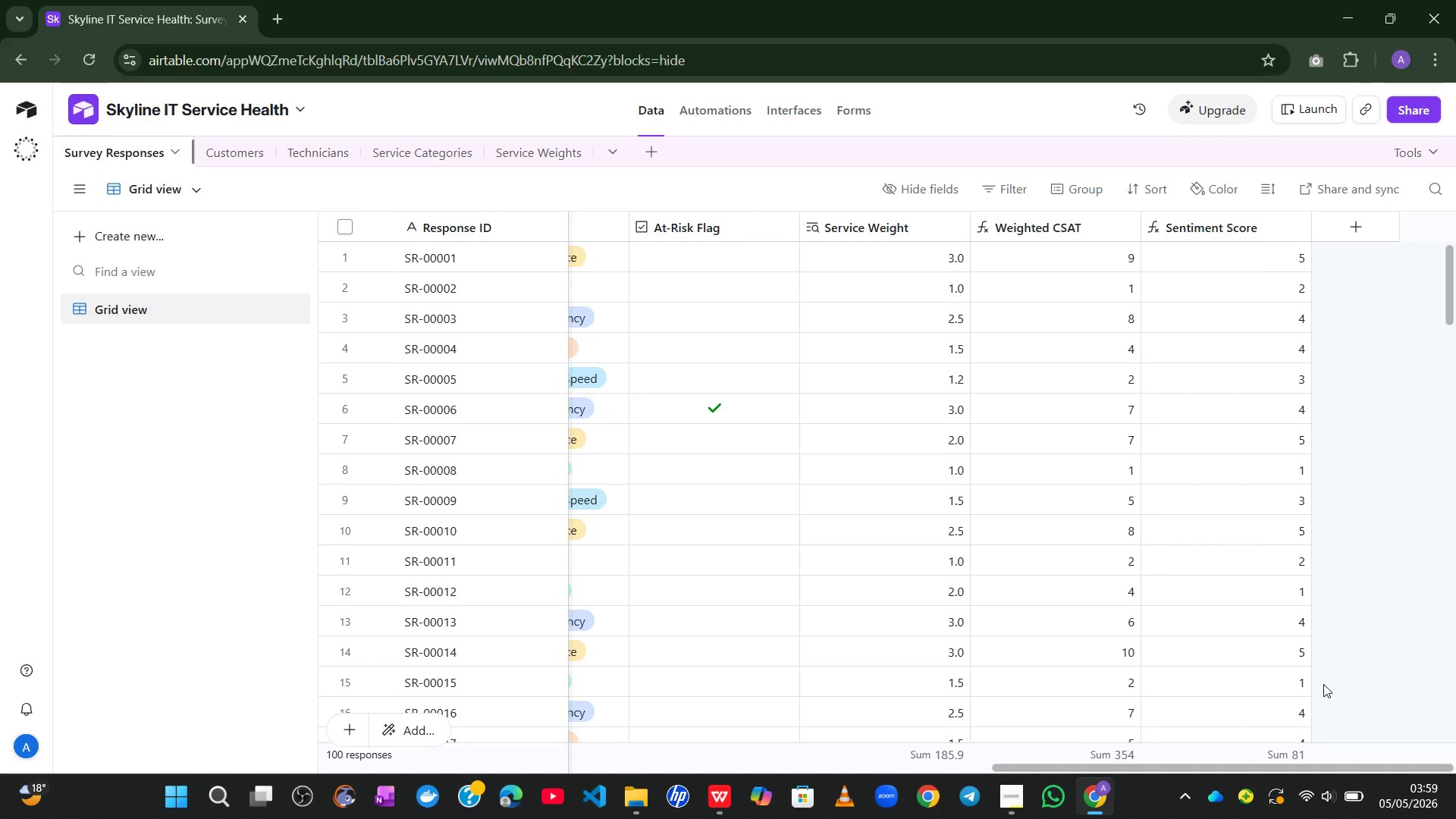 
left_click([167, 233])
 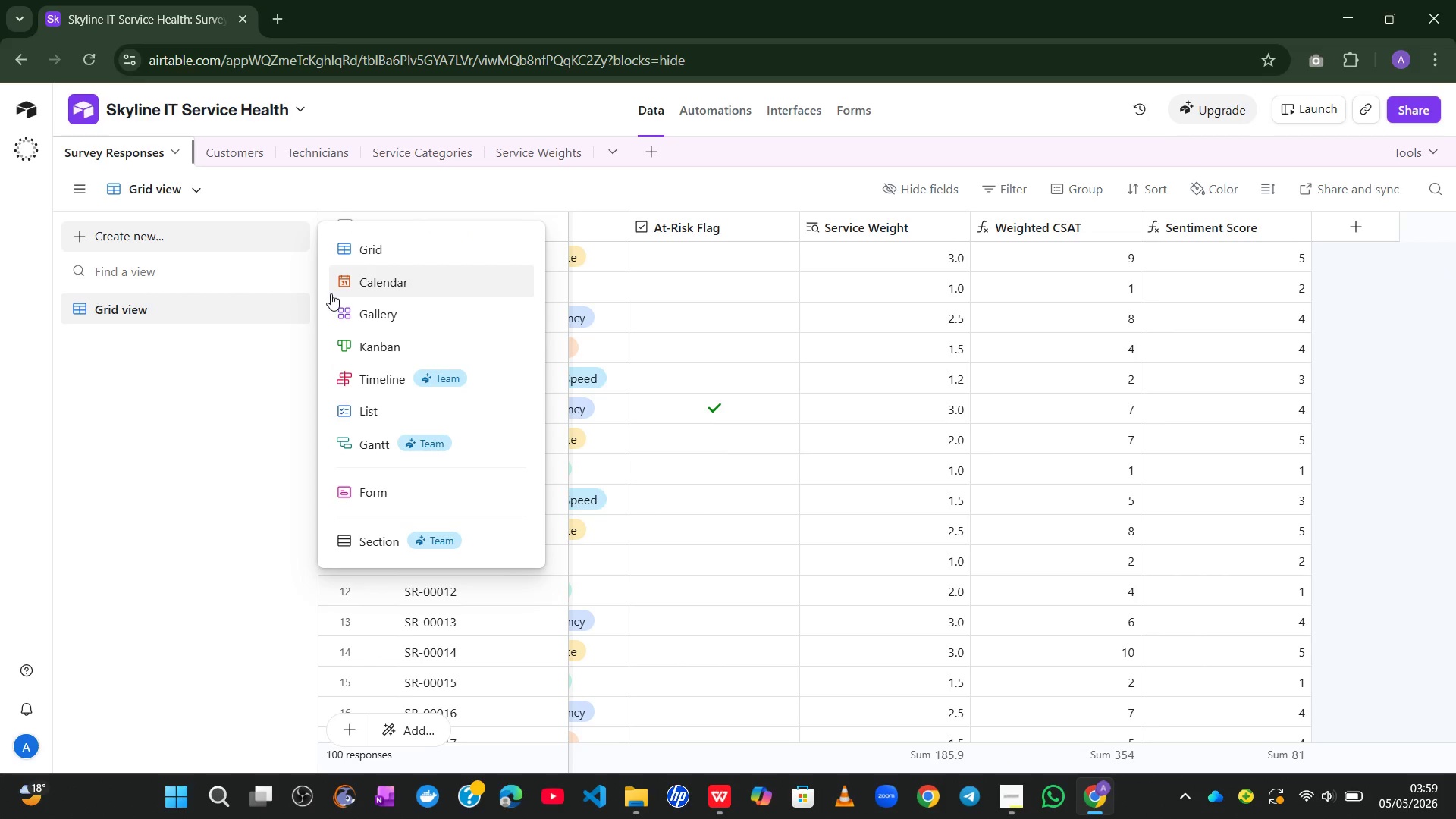 
wait(13.39)
 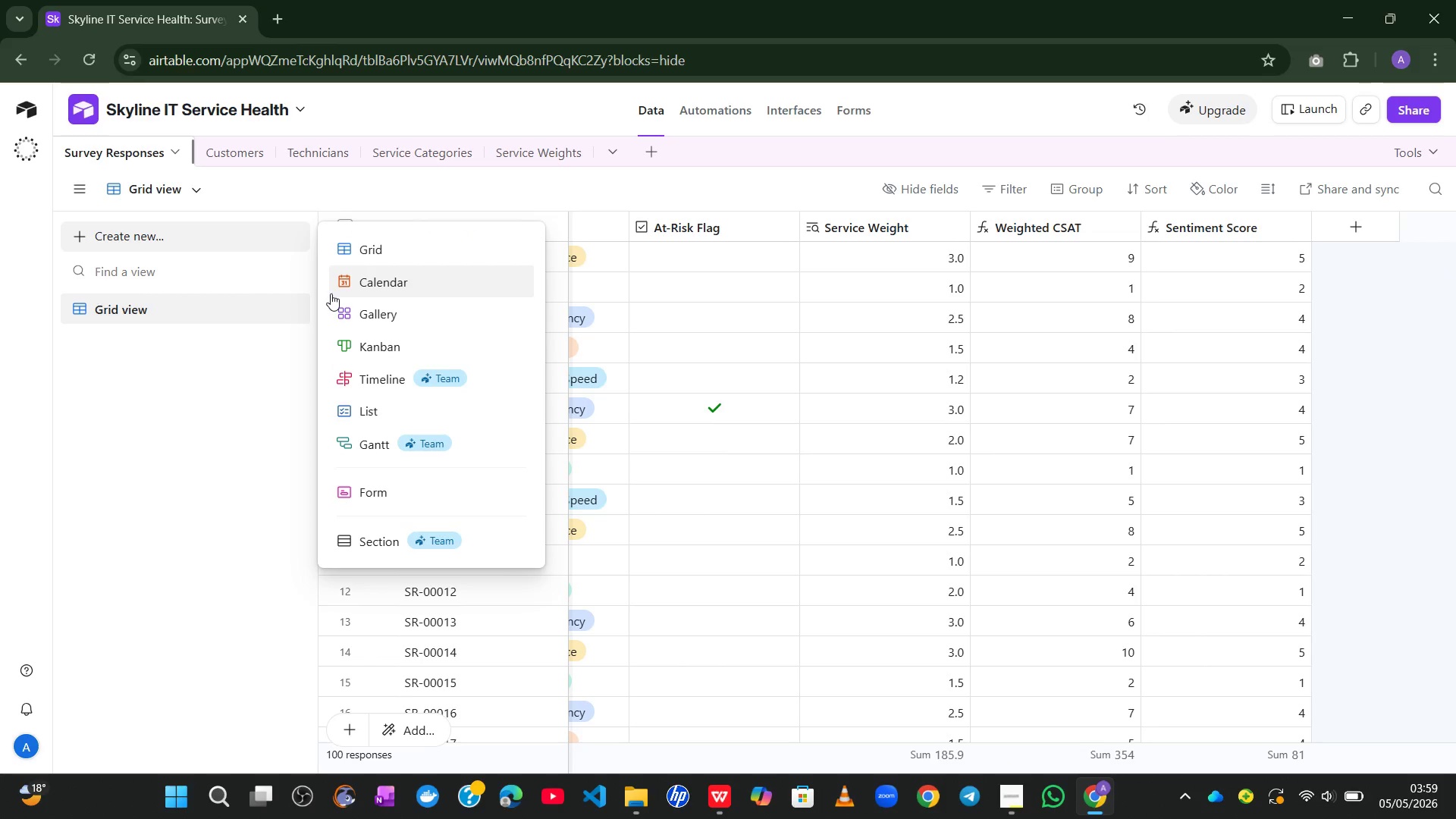 
left_click([378, 244])
 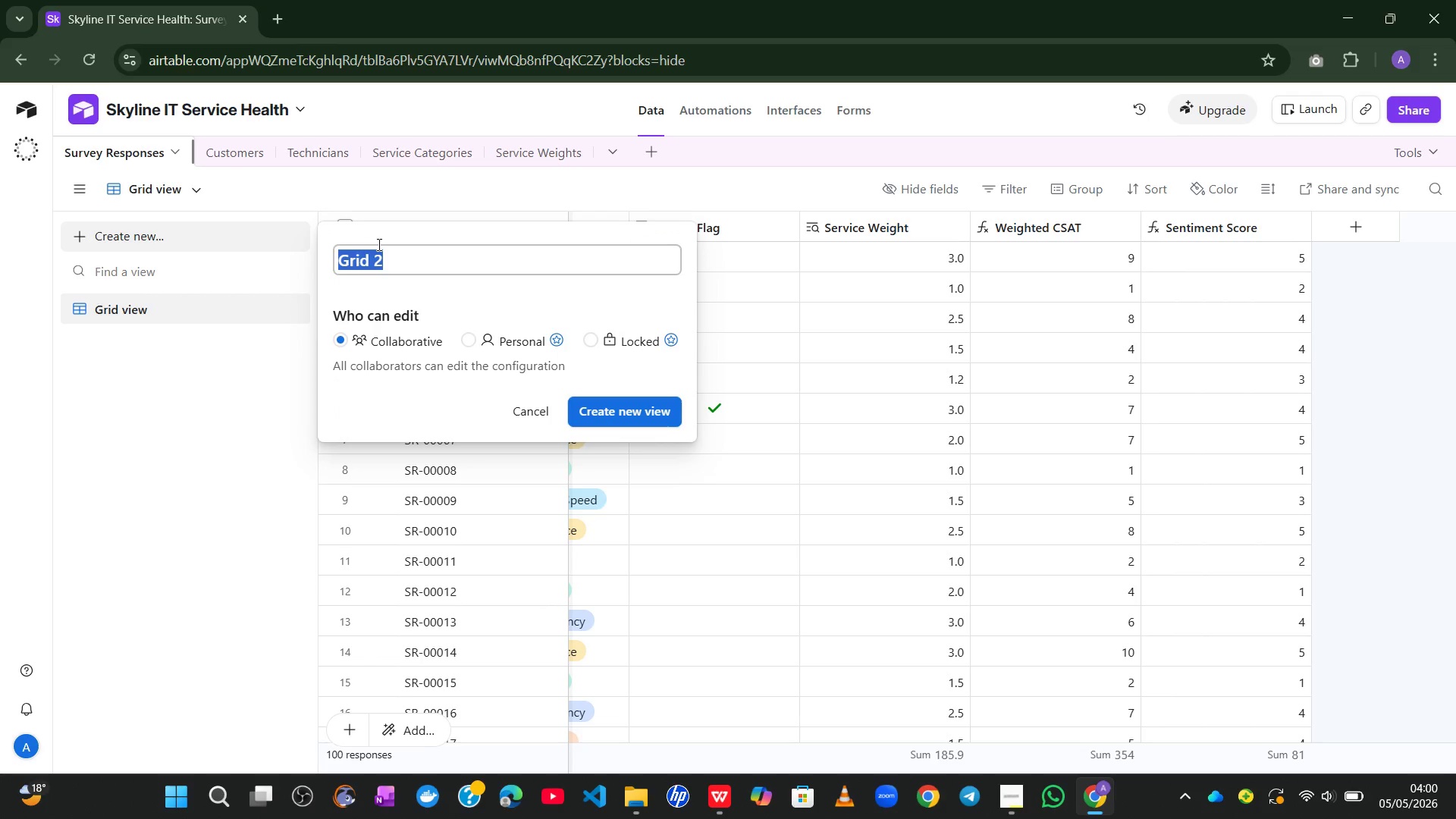 
key(Alt+Control+Meta+AltLeft)
 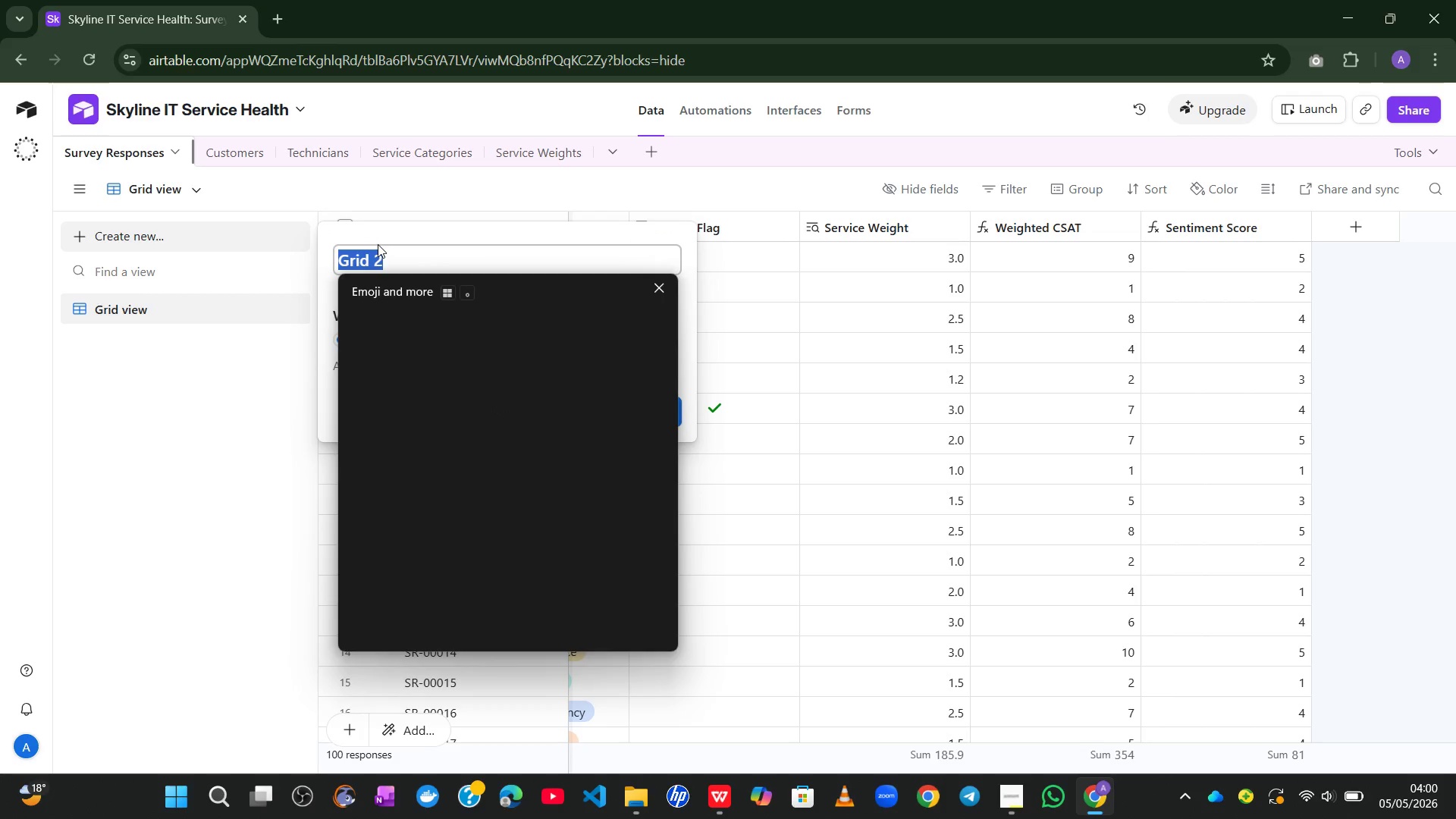 
key(Control+Meta+ControlLeft)
 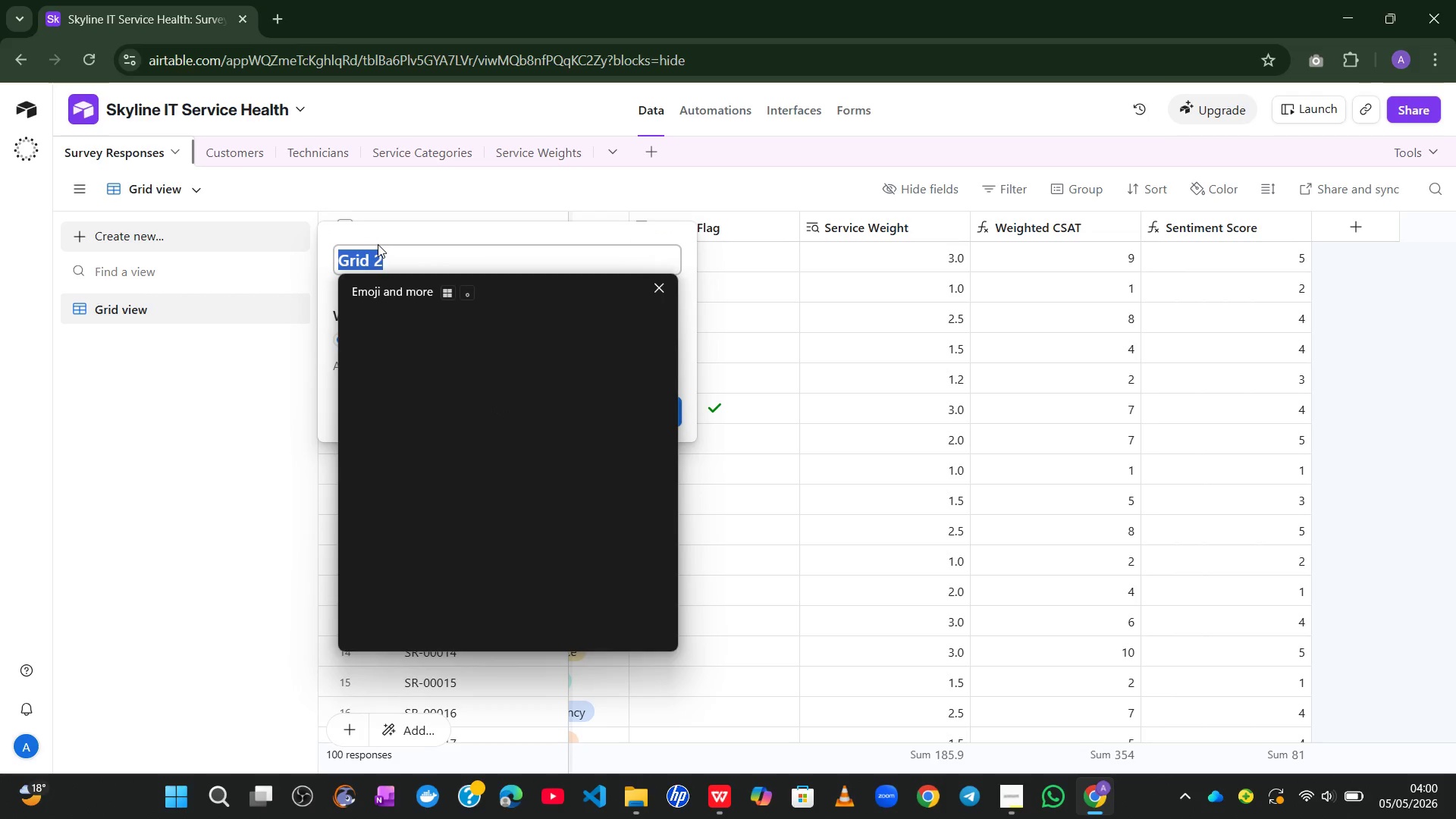 
key(Meta+MetaLeft)
 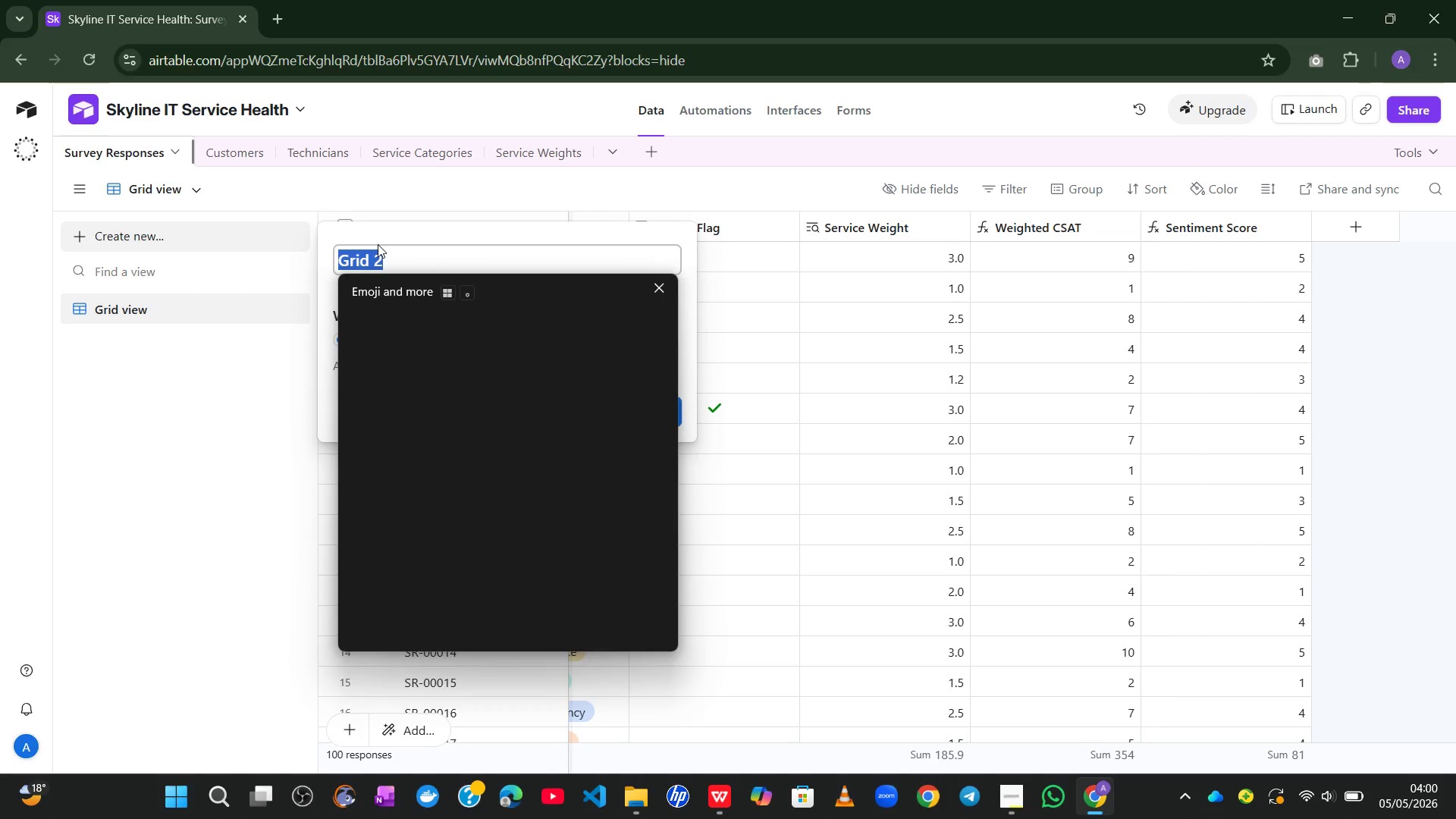 
key(Alt+Control+Meta+Shift+Space)
 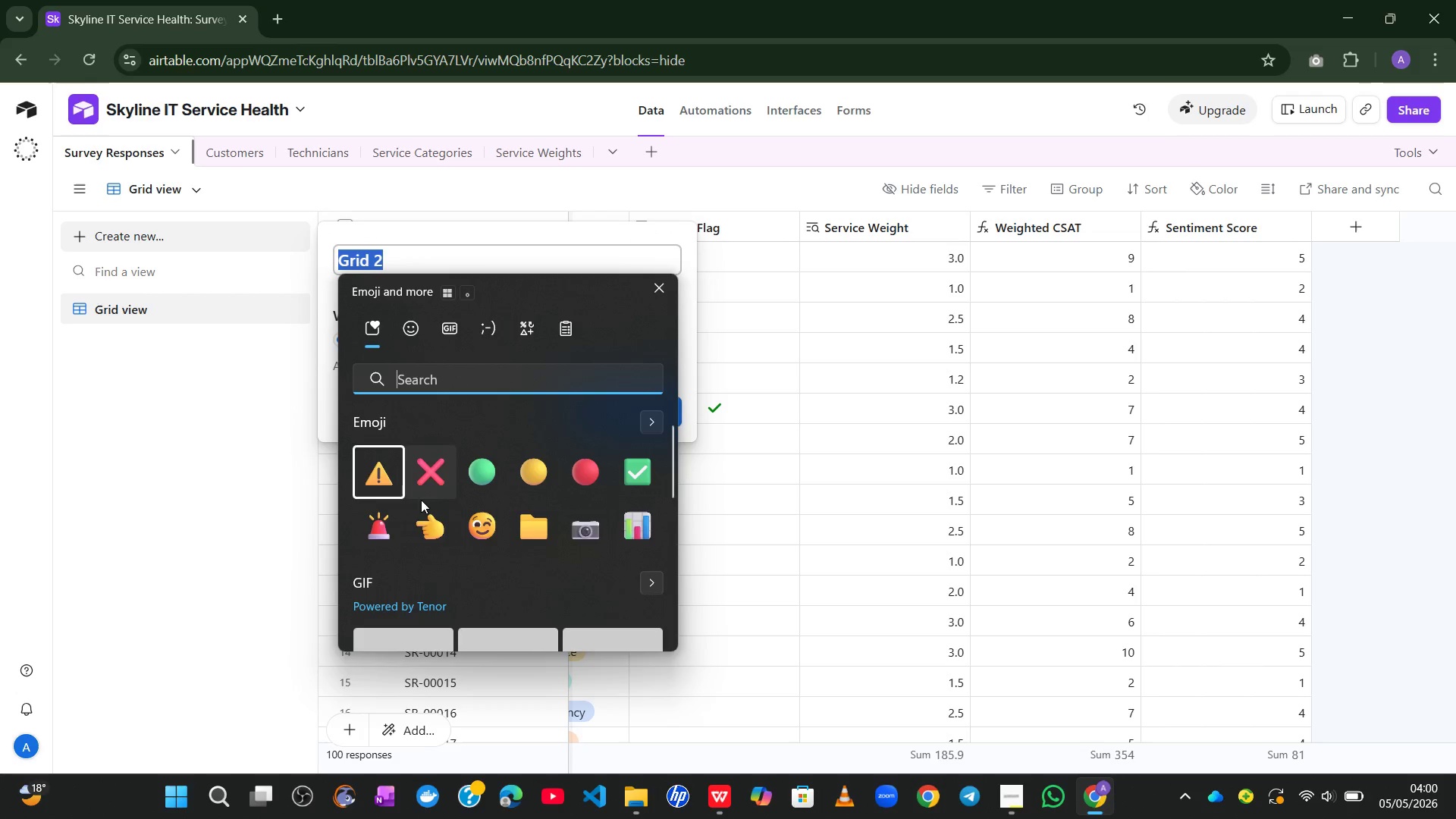 
key(Alt+Control+Meta+Shift+ShiftLeft)
 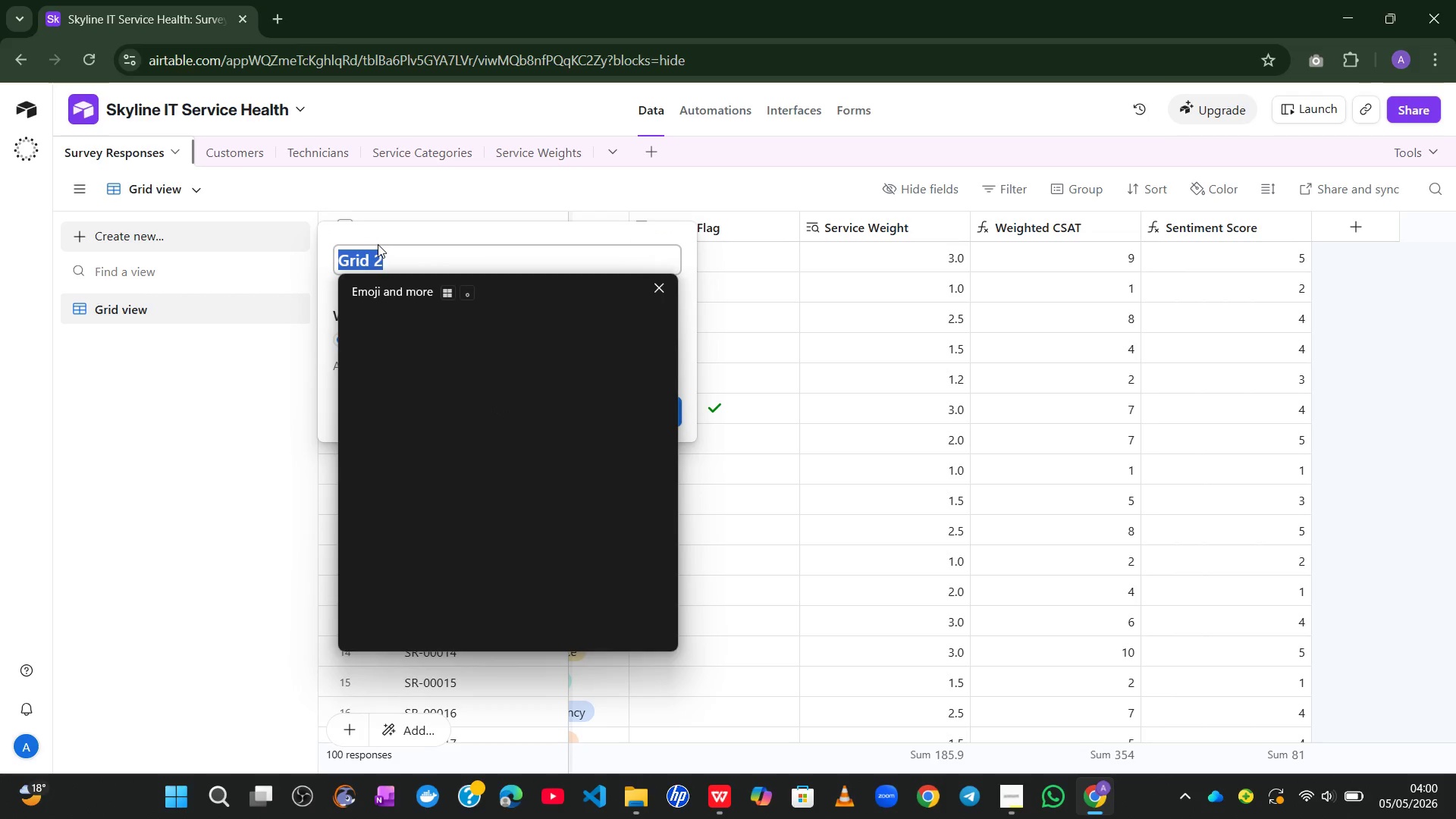 
left_click([388, 526])
 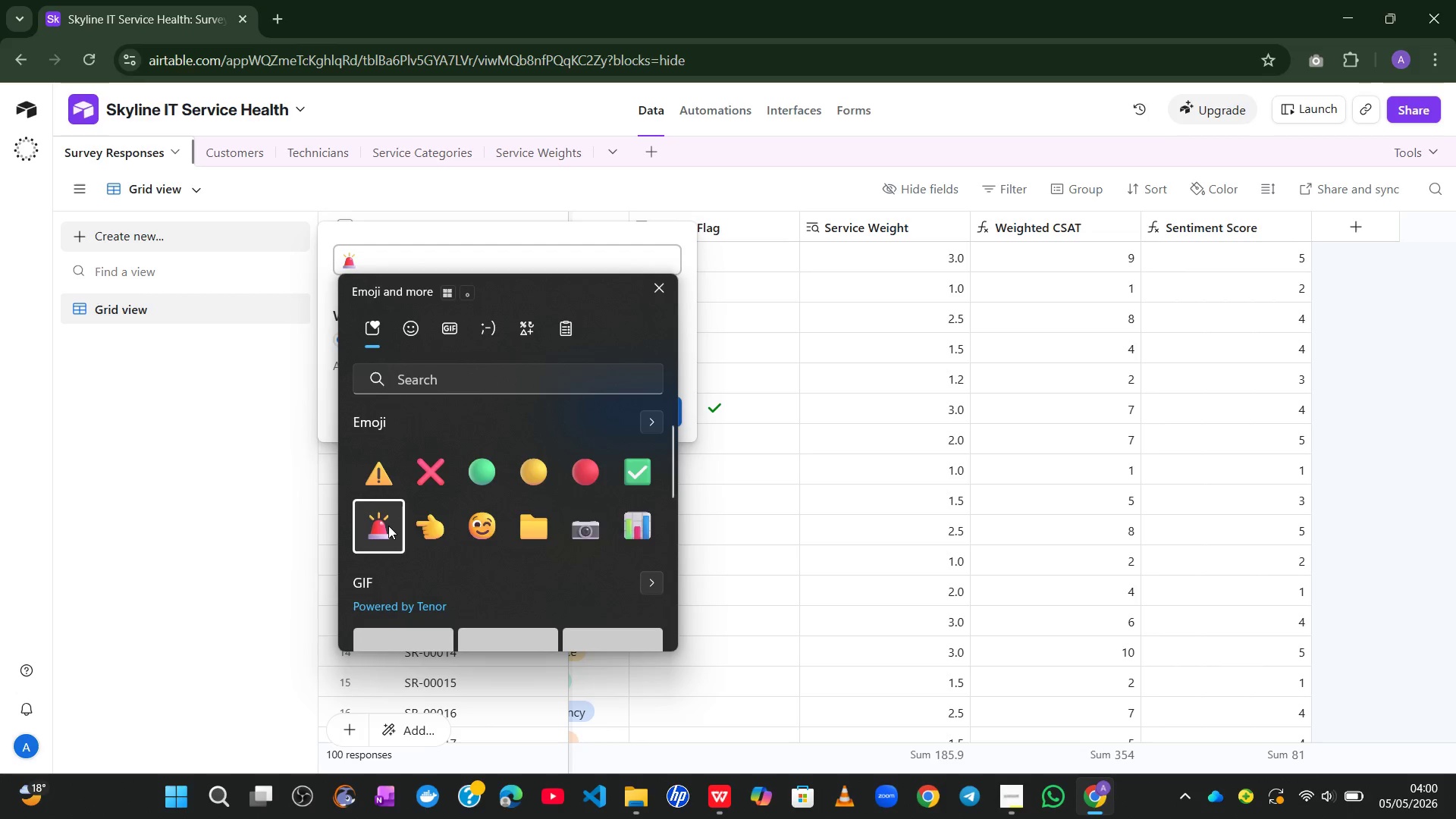 
type(m)
key(Backspace)
type( Urgent Fllo)
key(Backspace)
key(Backspace)
key(Backspace)
type(ollow)
 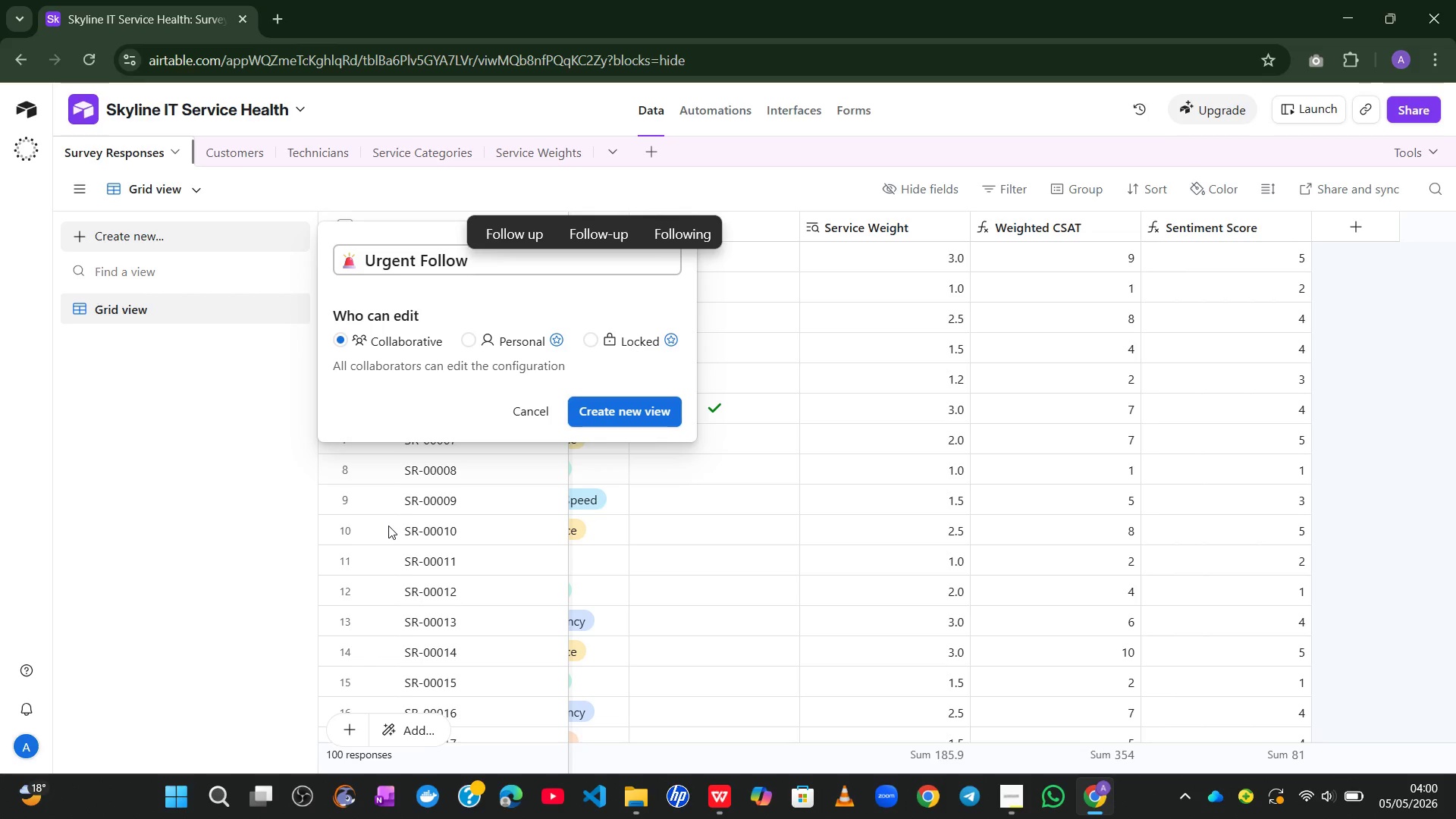 
wait(5.91)
 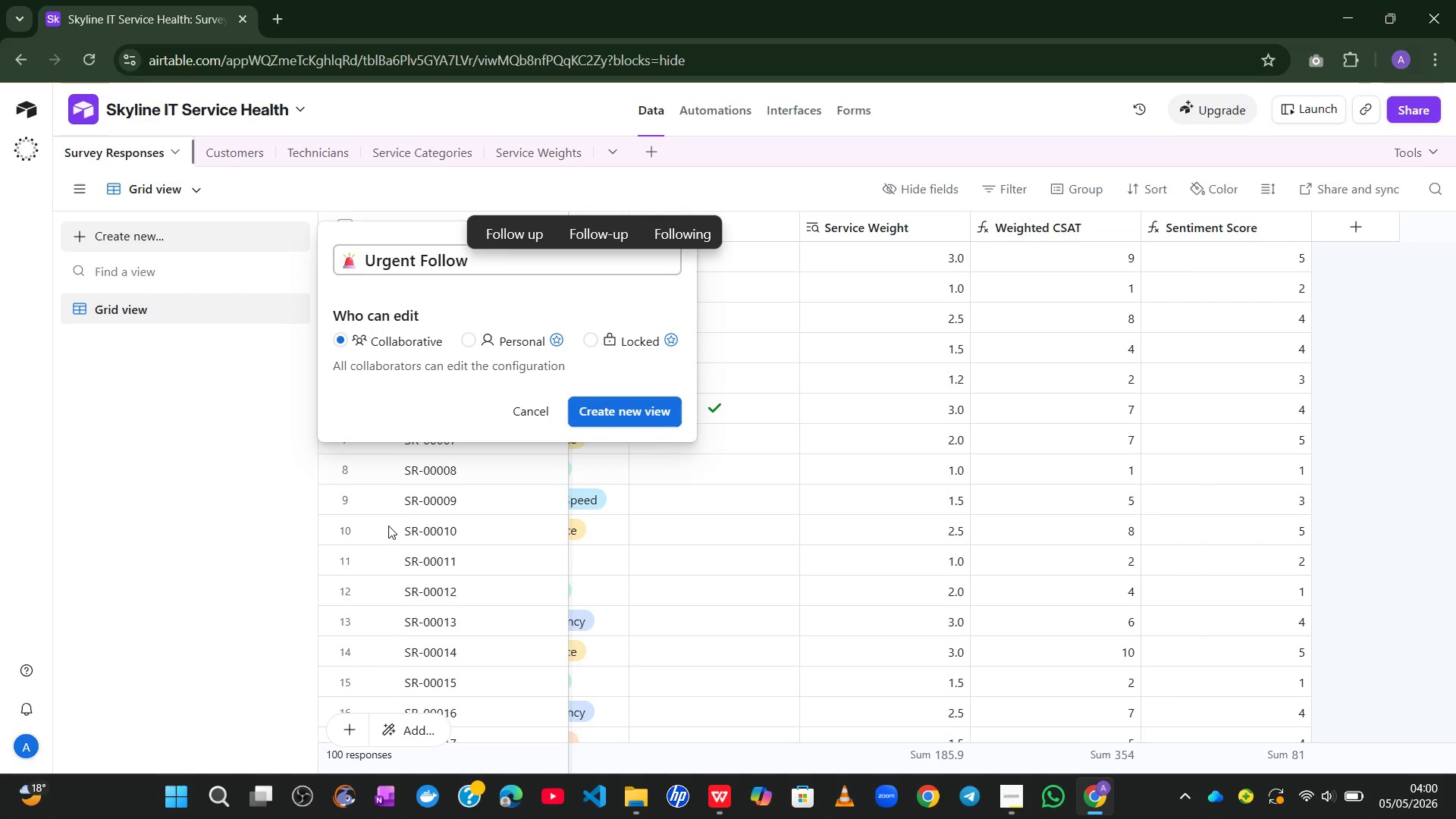 
left_click([592, 231])
 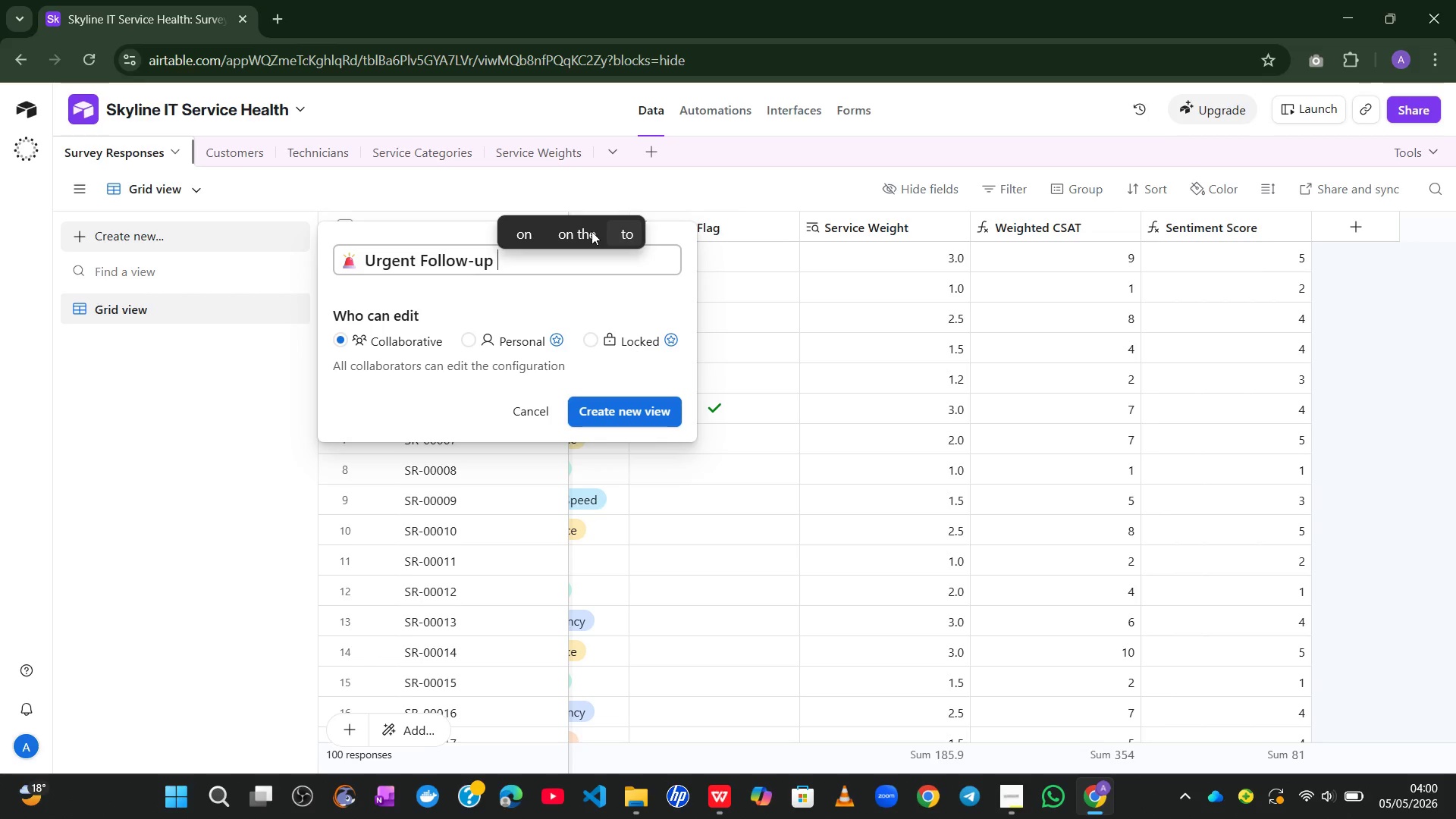 
wait(5.99)
 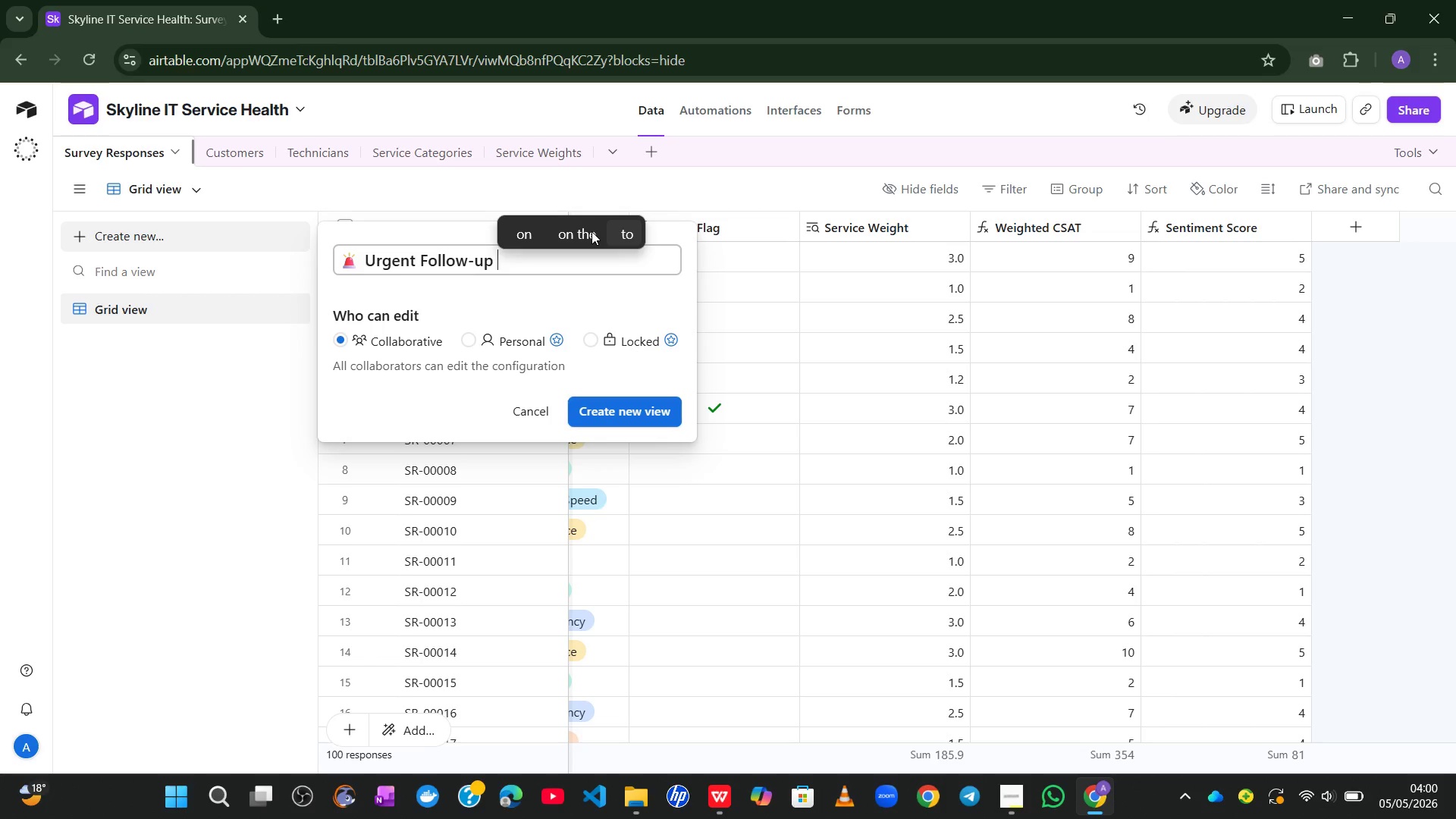 
key(Backspace)
 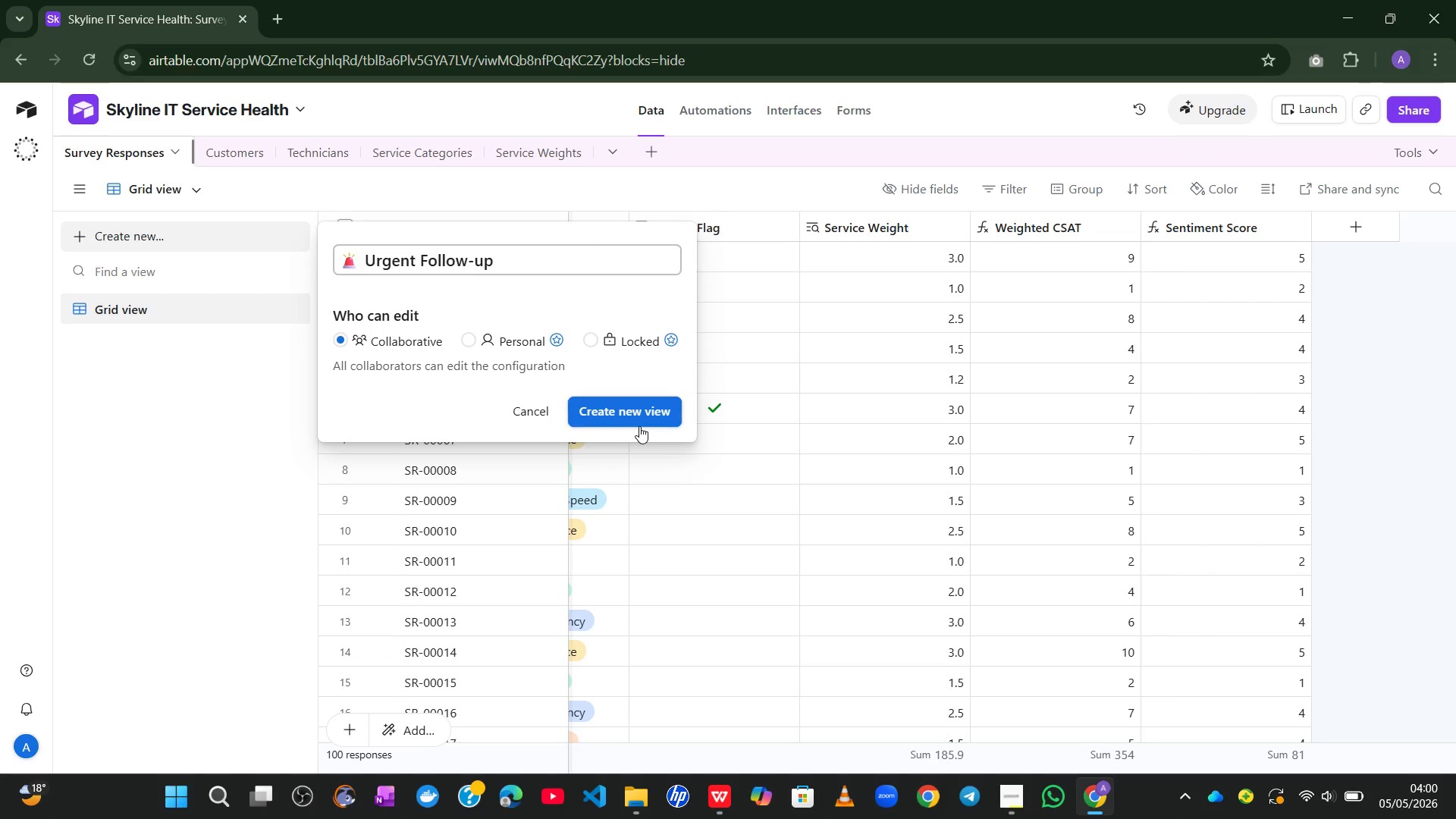 
left_click([640, 425])
 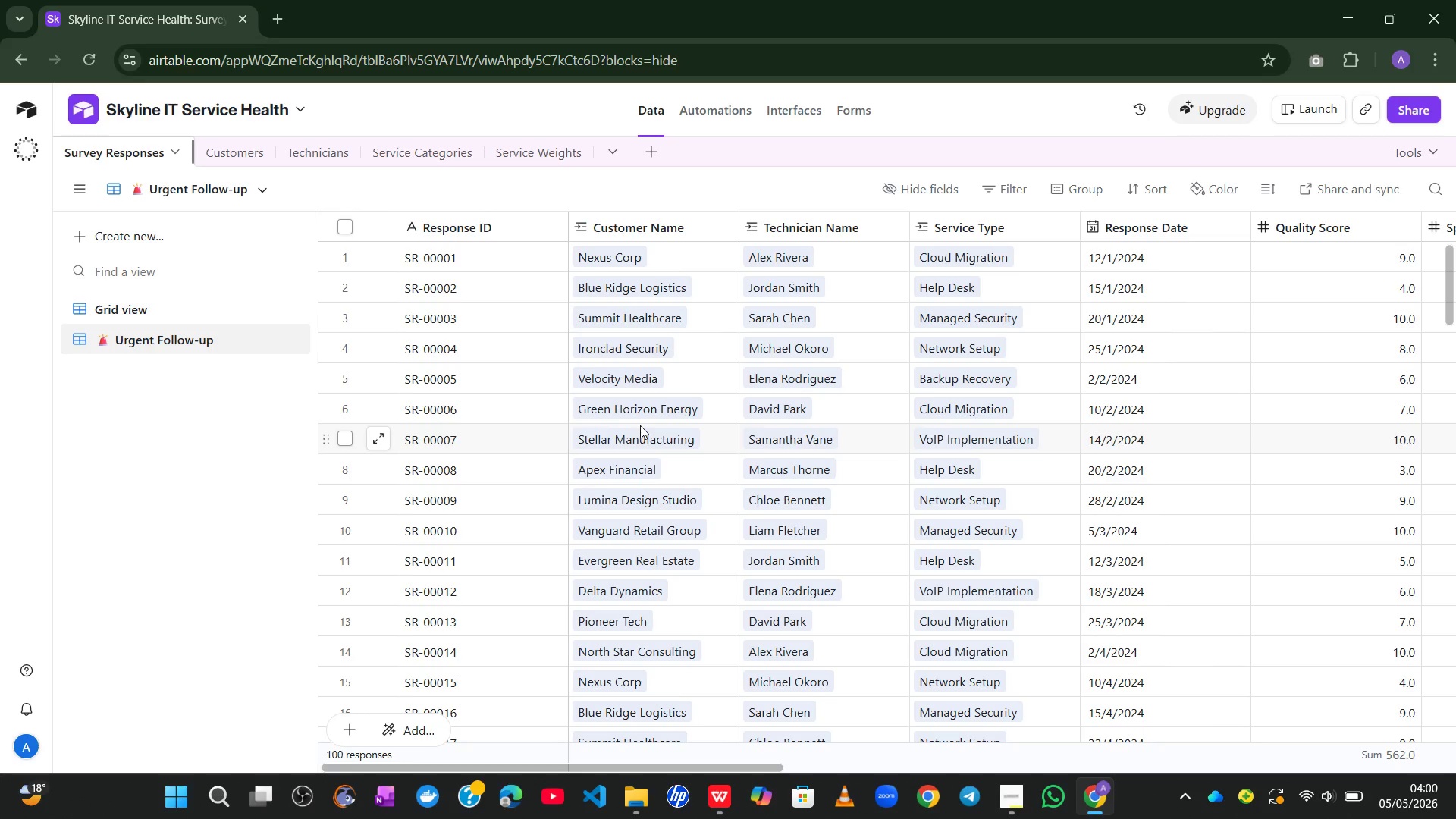 
wait(12.97)
 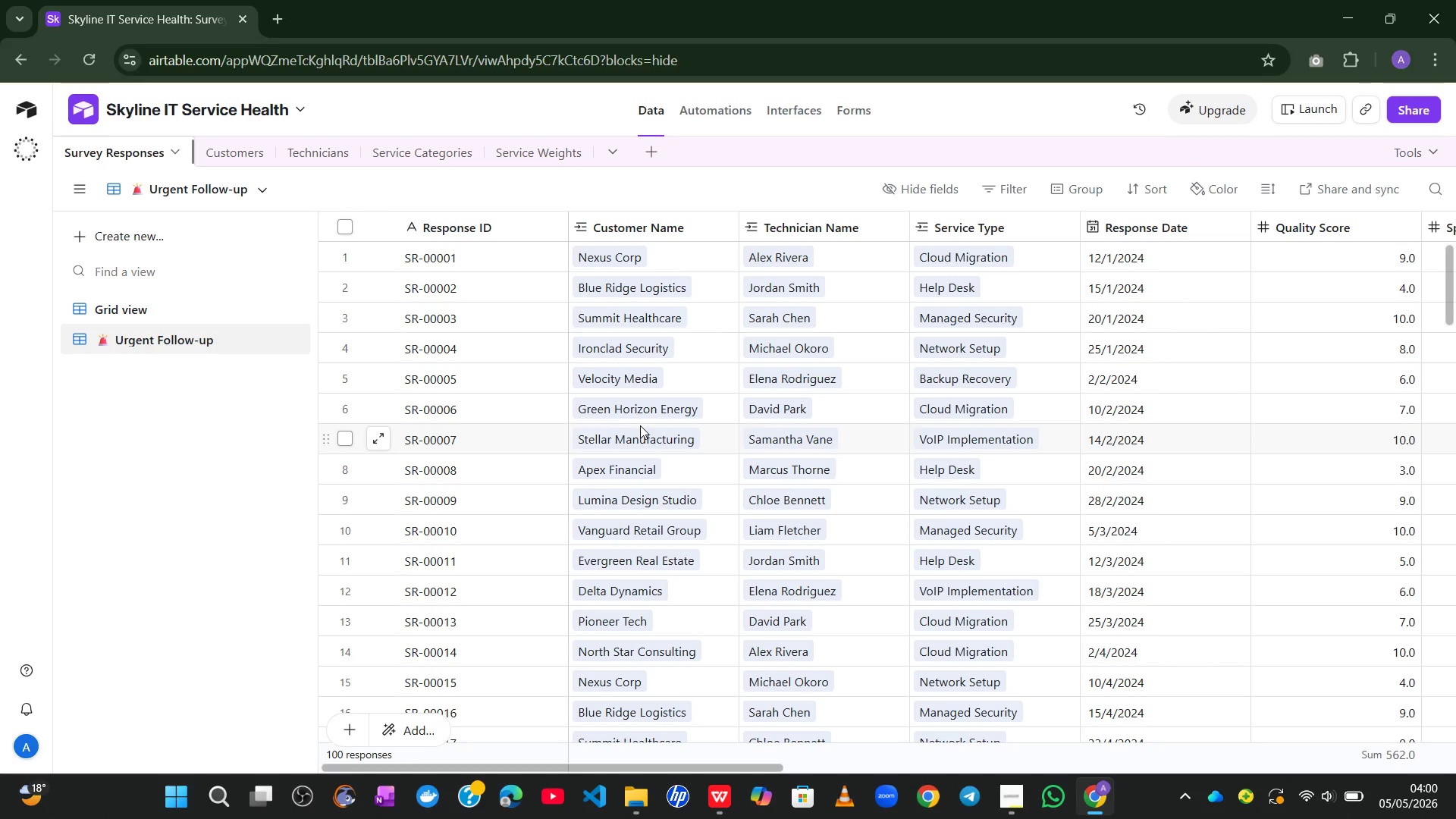 
left_click([994, 193])
 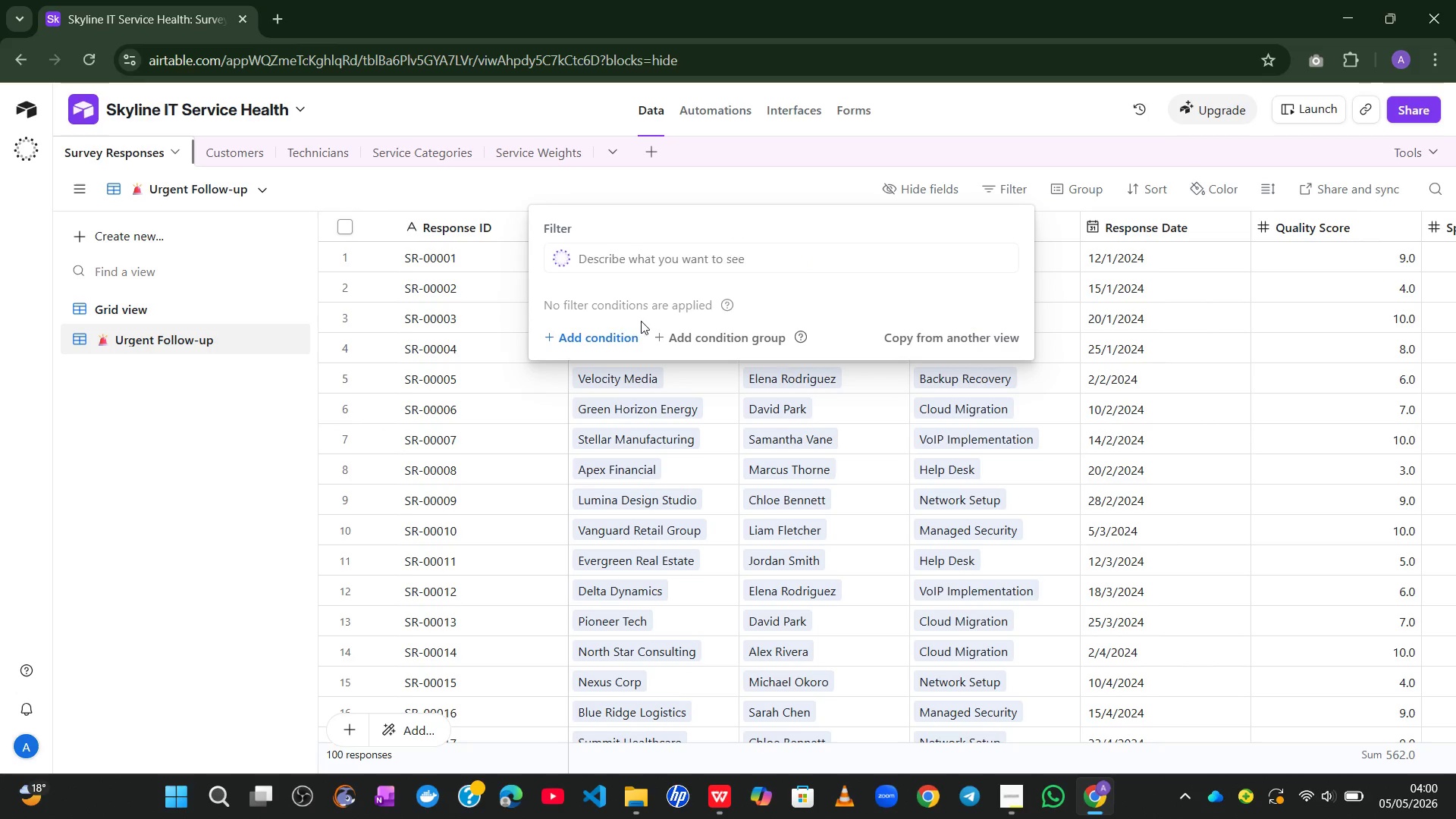 
left_click([619, 331])
 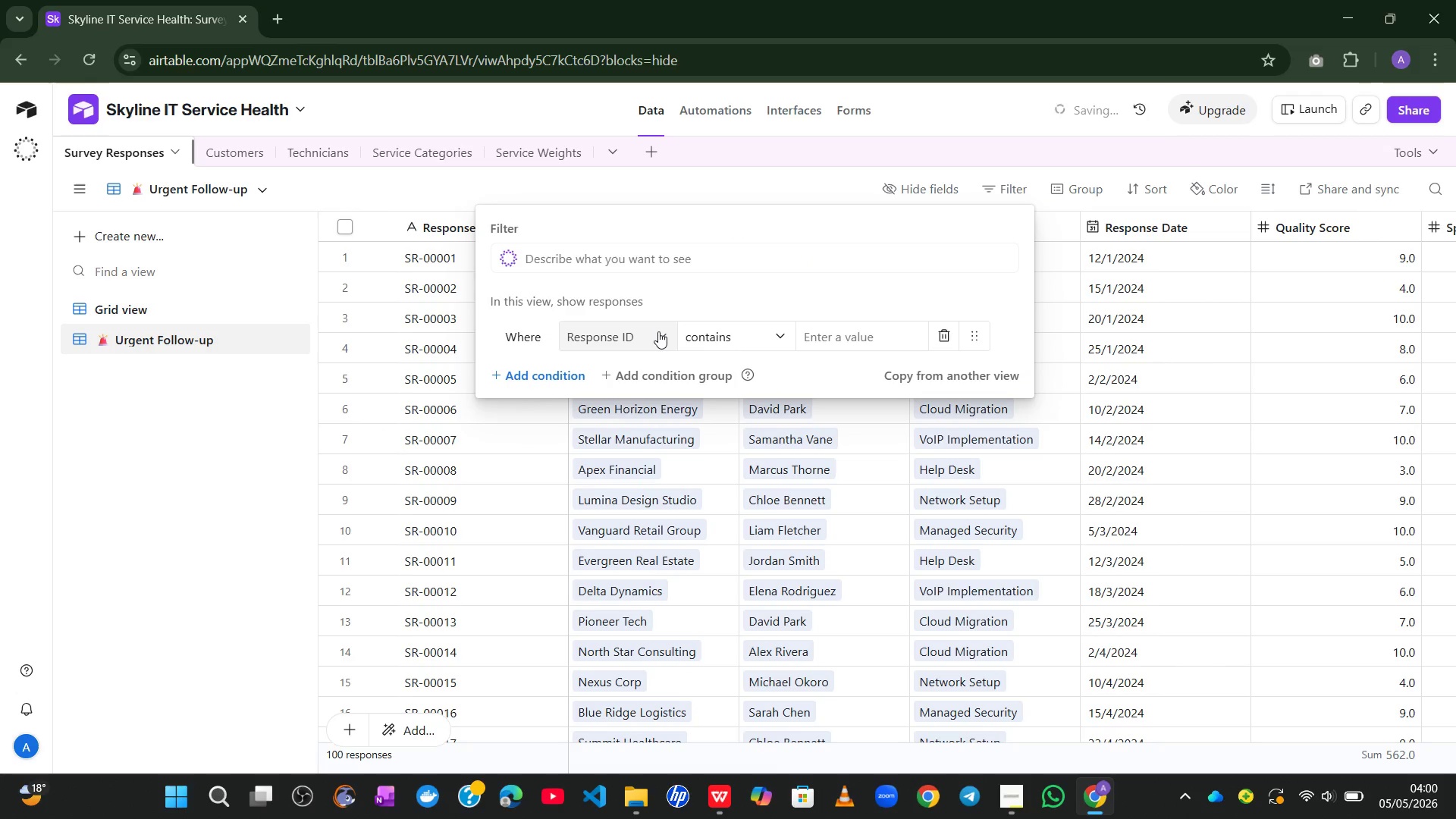 
left_click([659, 331])
 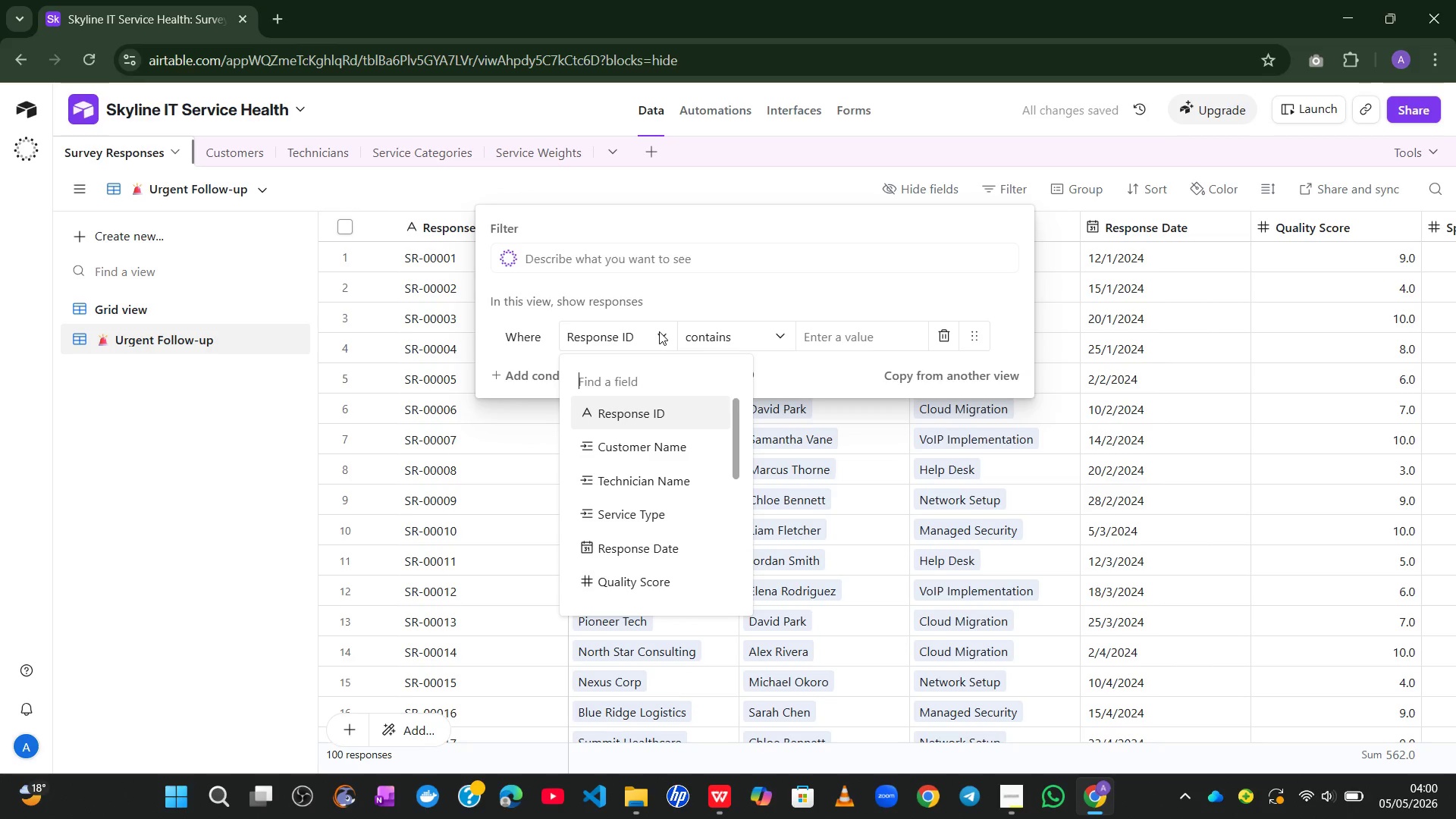 
wait(8.58)
 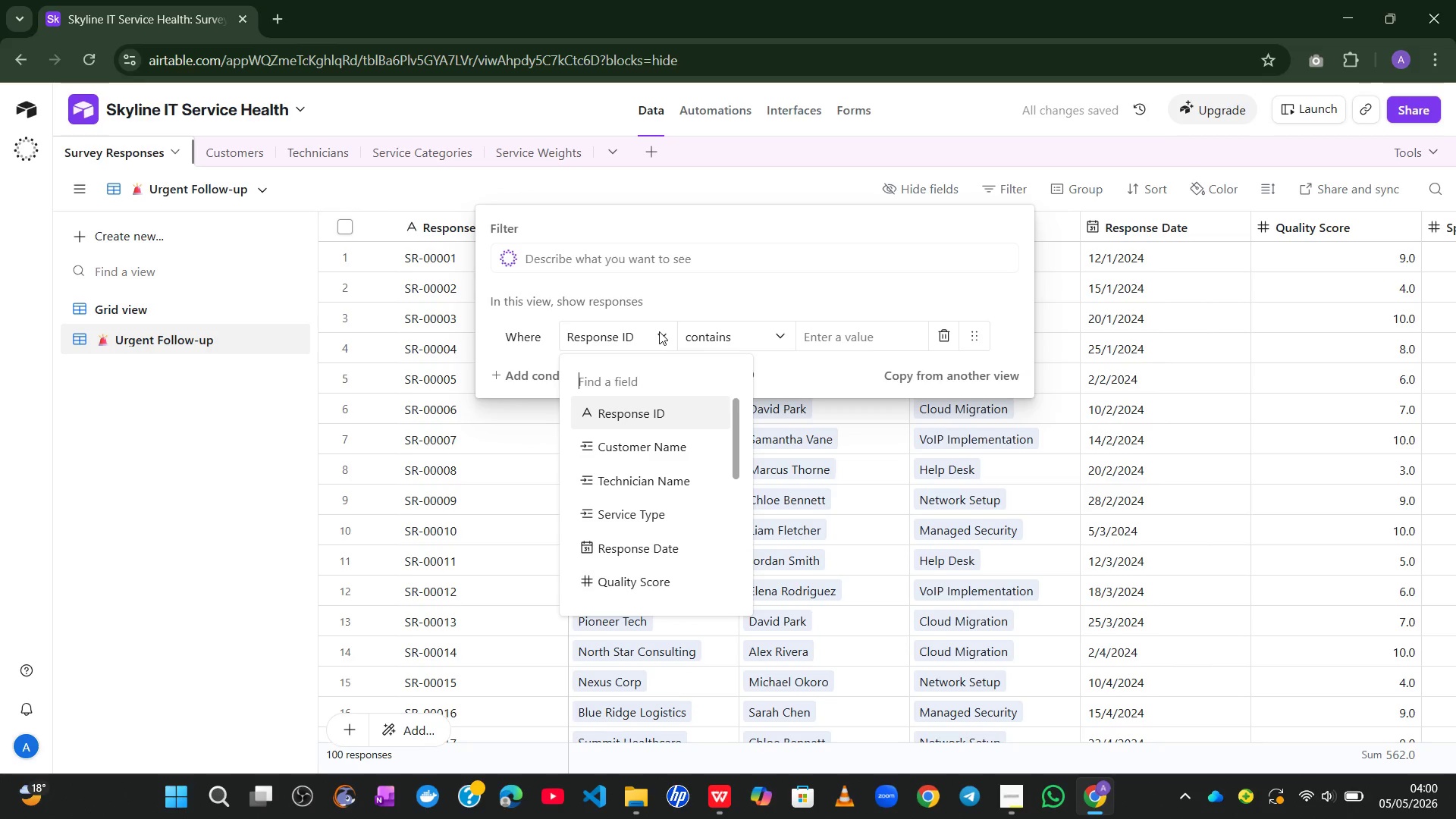 
left_click([653, 534])
 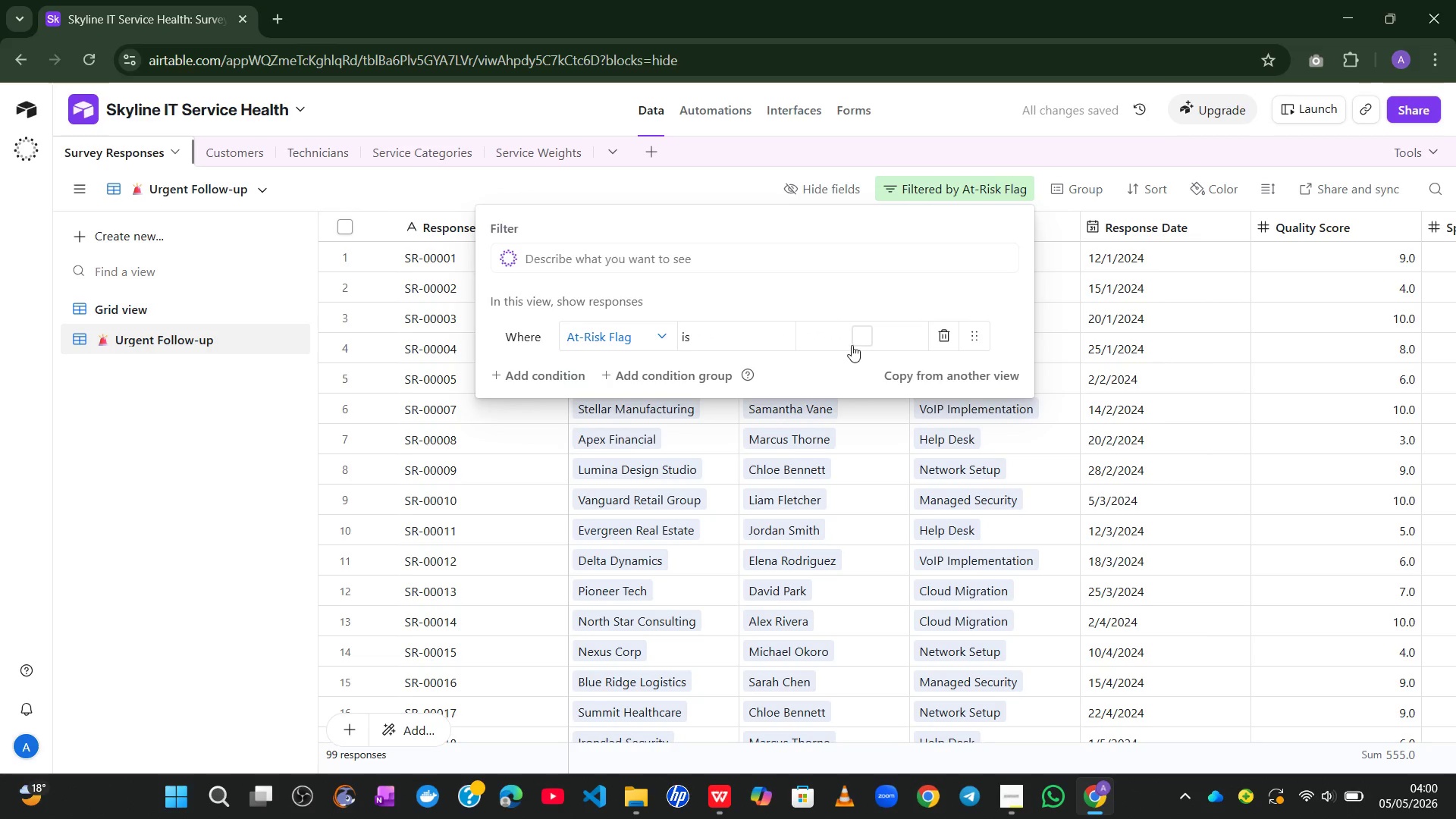 
left_click([859, 340])
 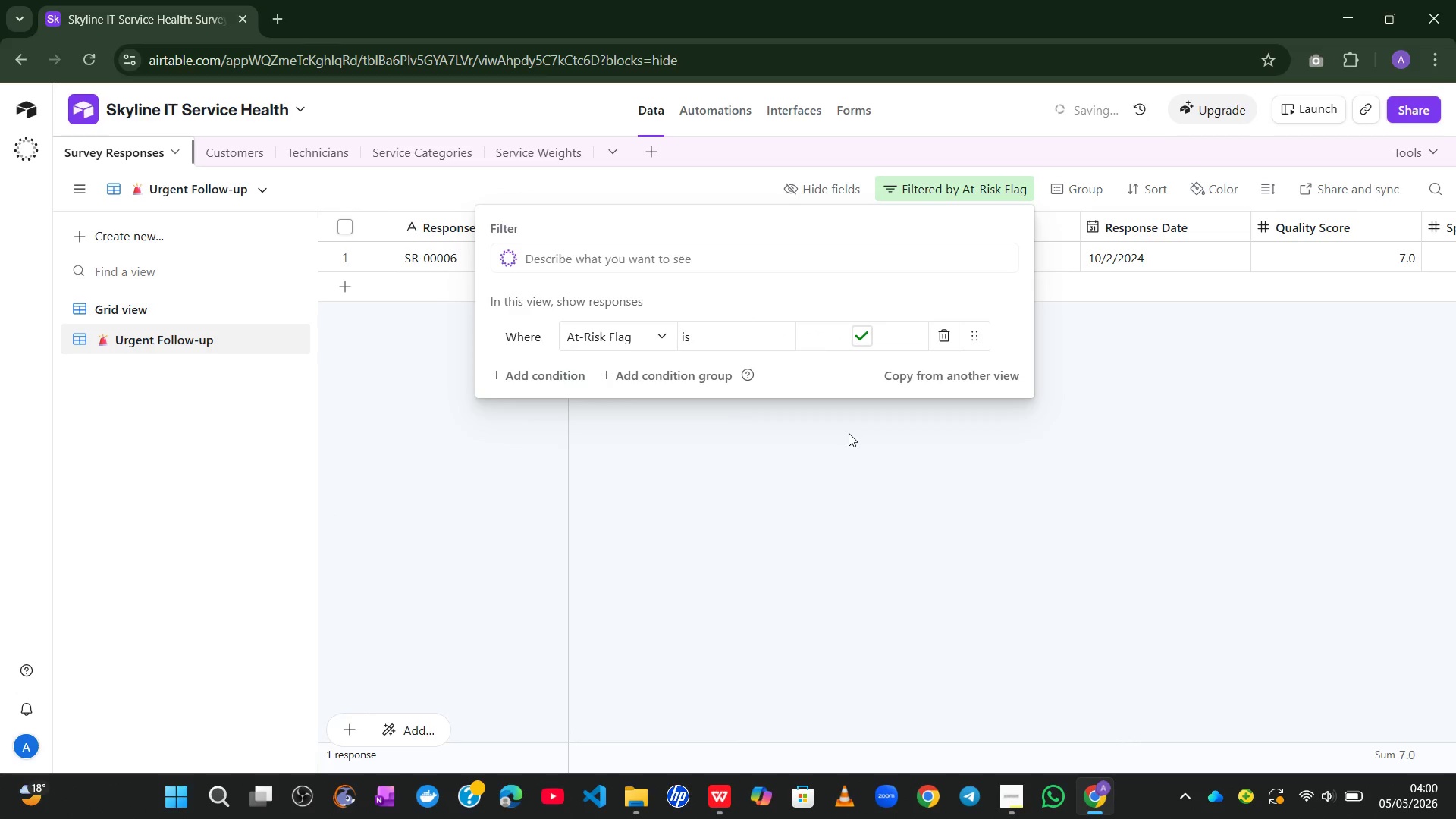 
left_click([833, 478])
 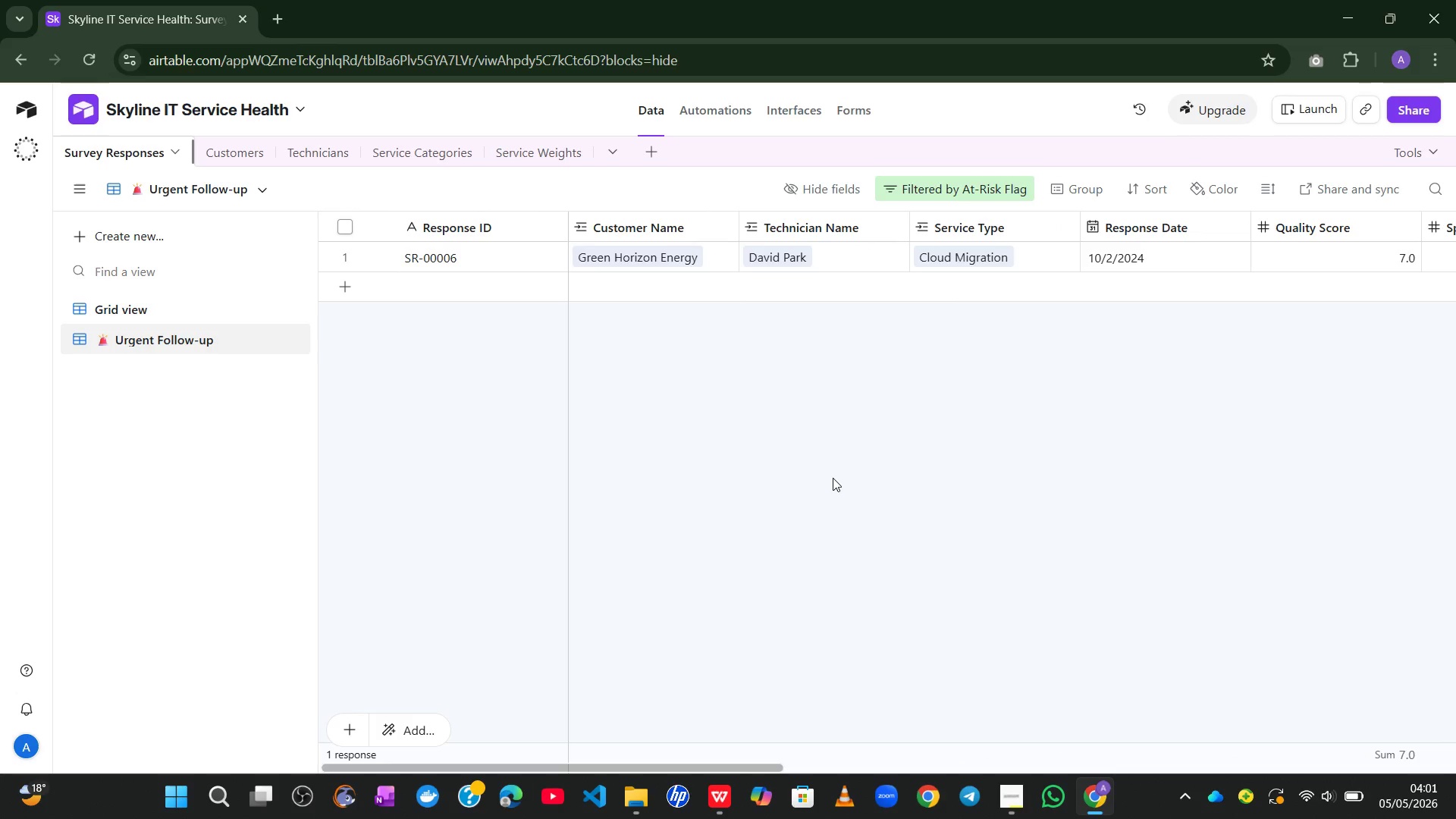 
wait(20.47)
 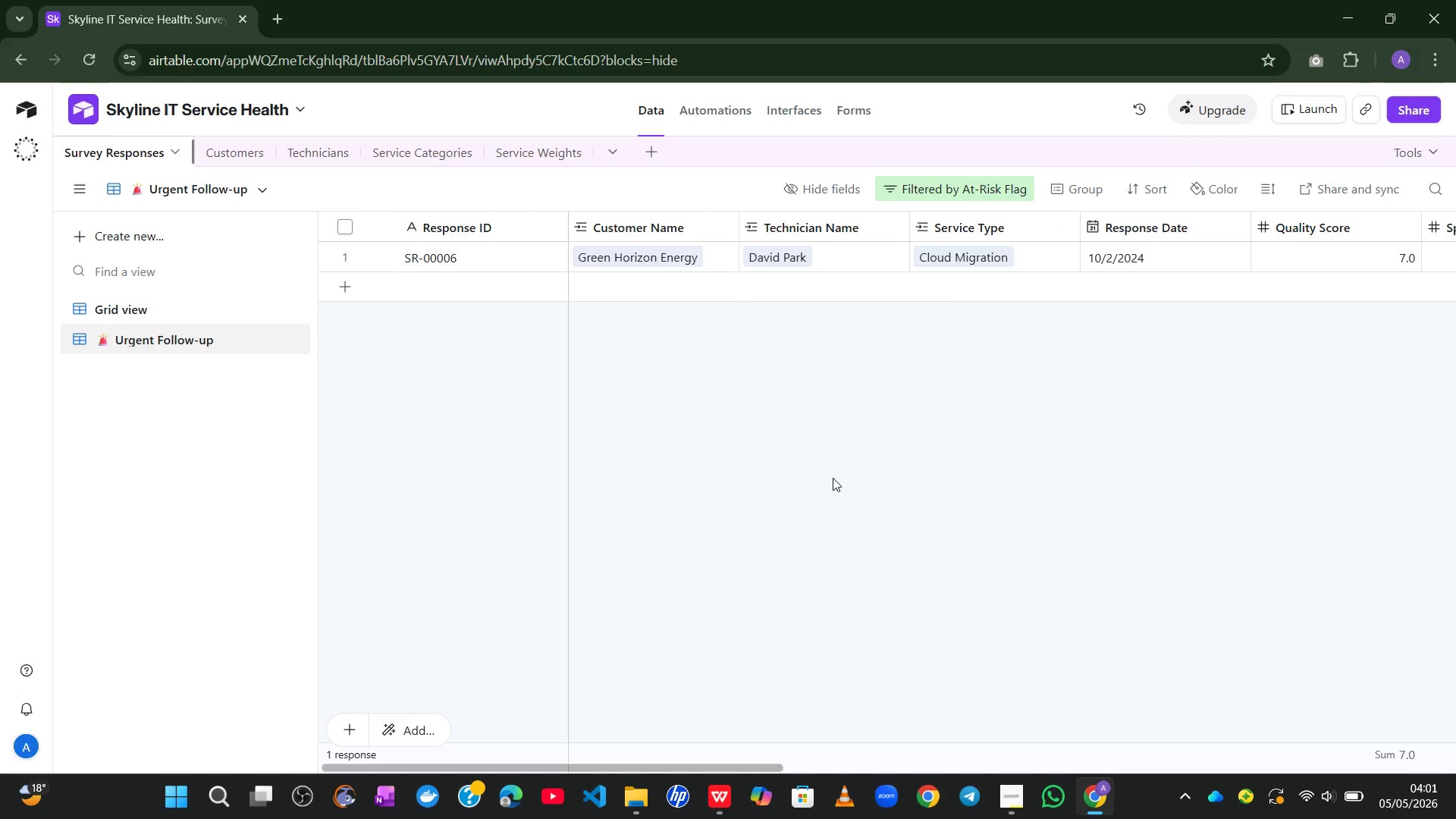 
left_click([716, 110])
 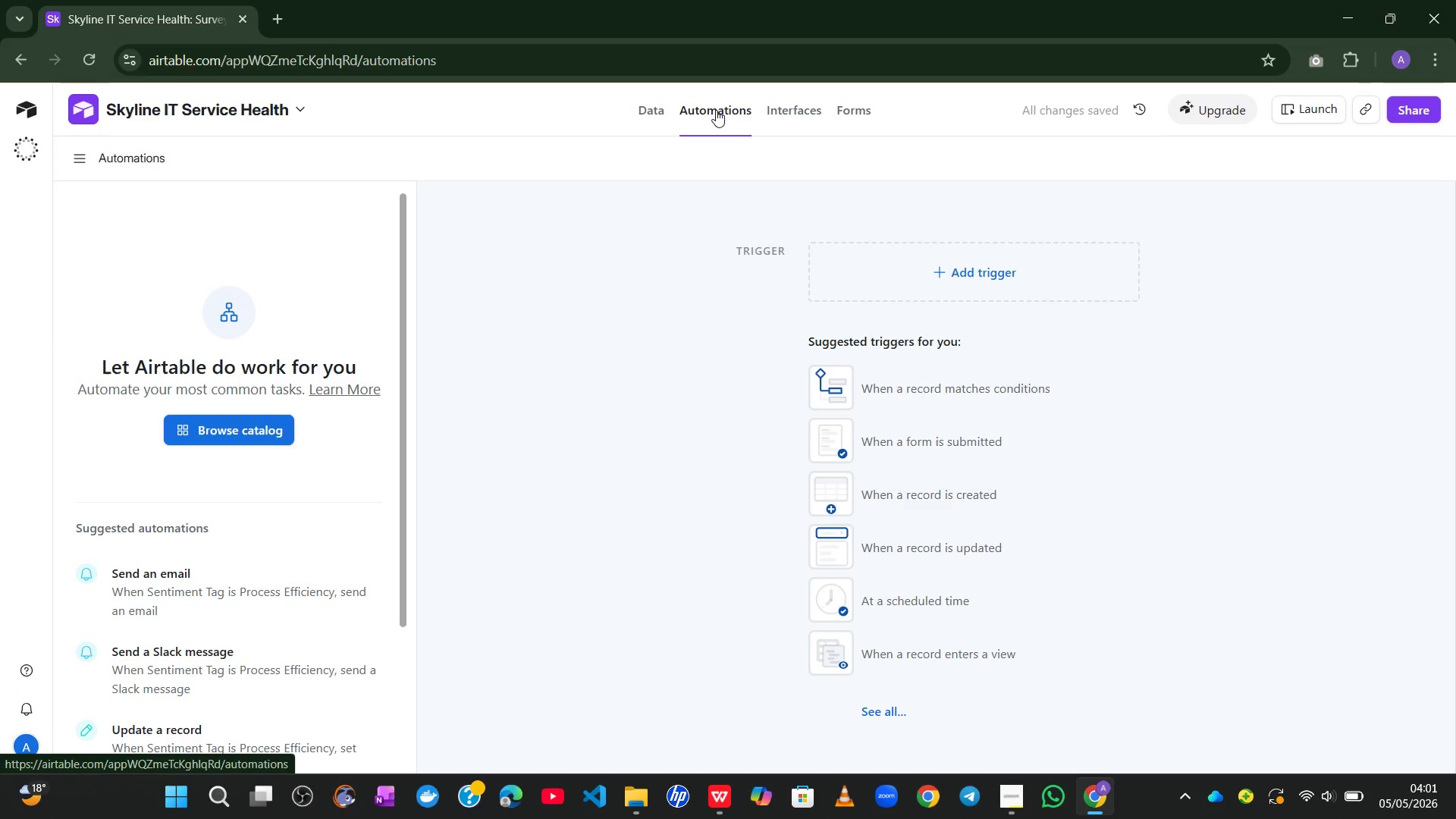 
wait(6.11)
 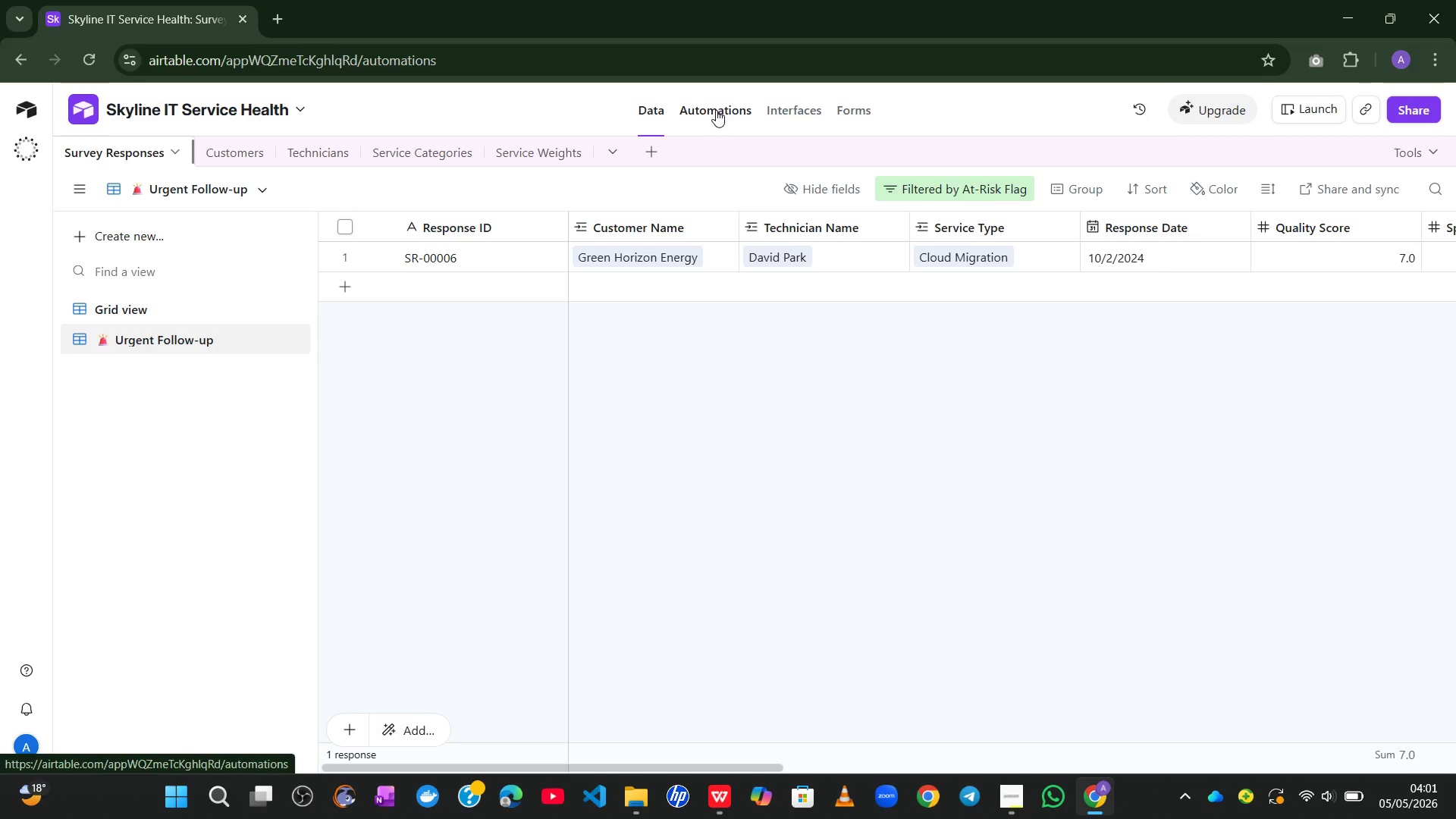 
left_click([921, 253])
 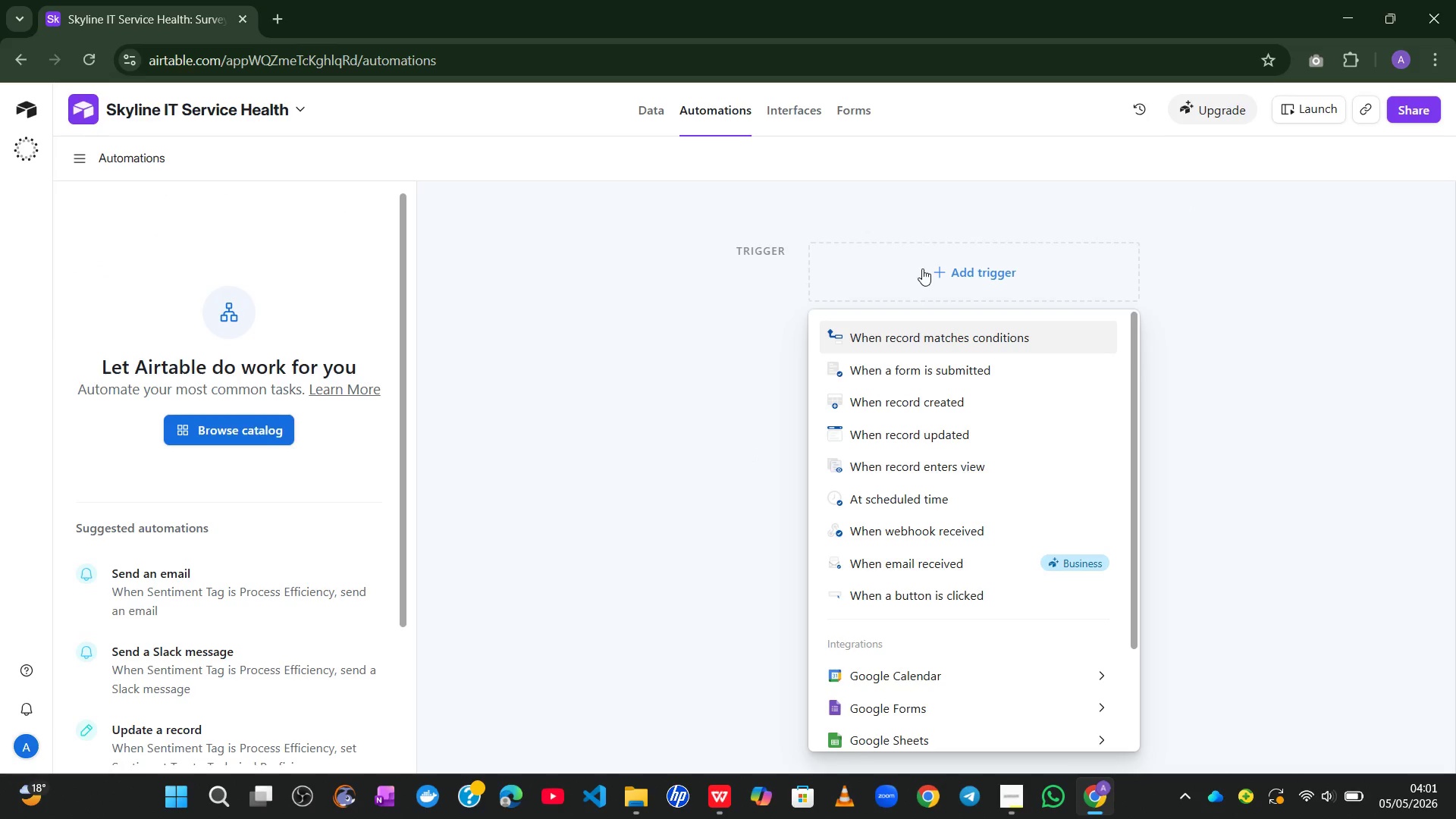 
wait(7.19)
 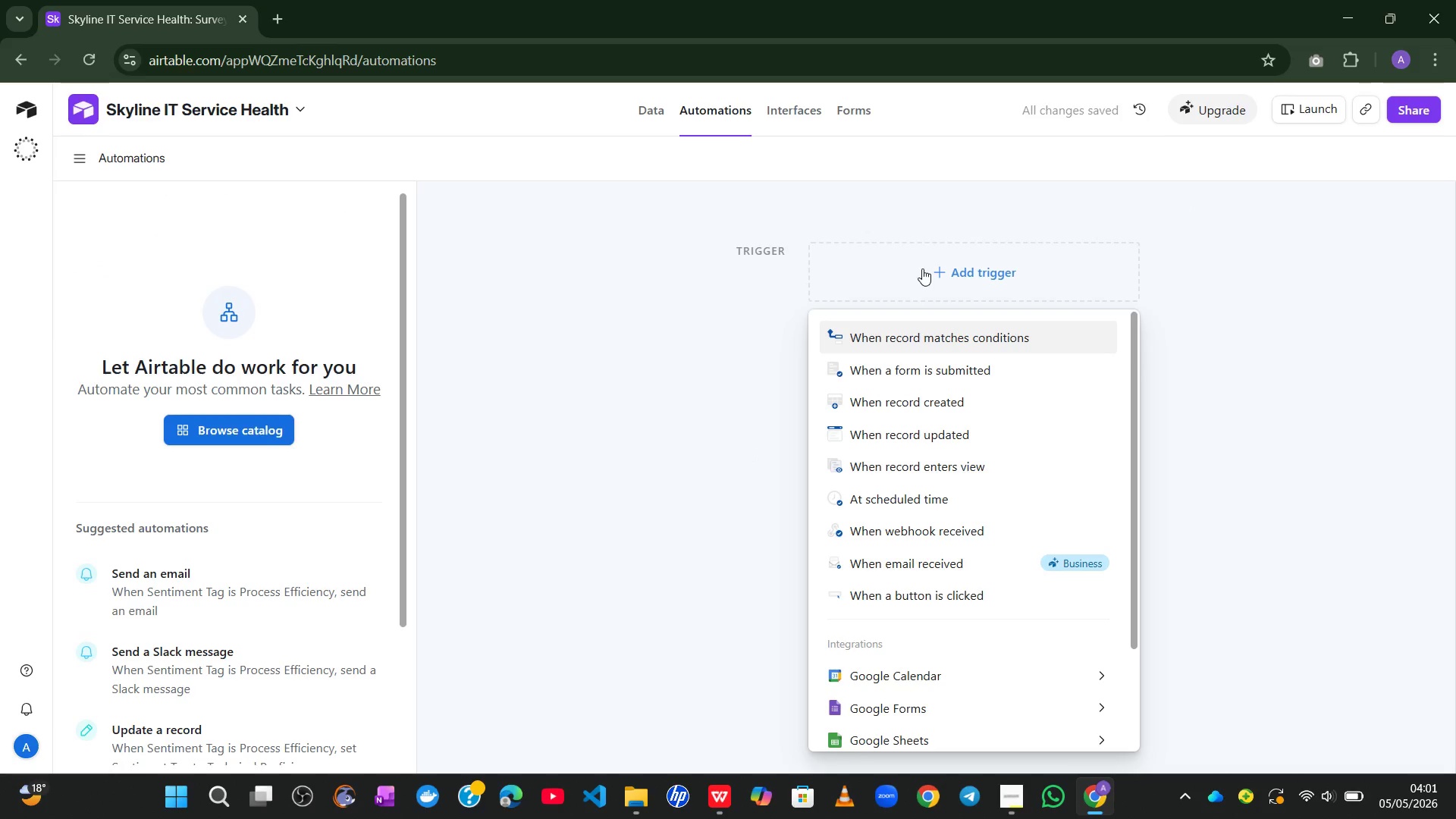 
left_click([930, 337])
 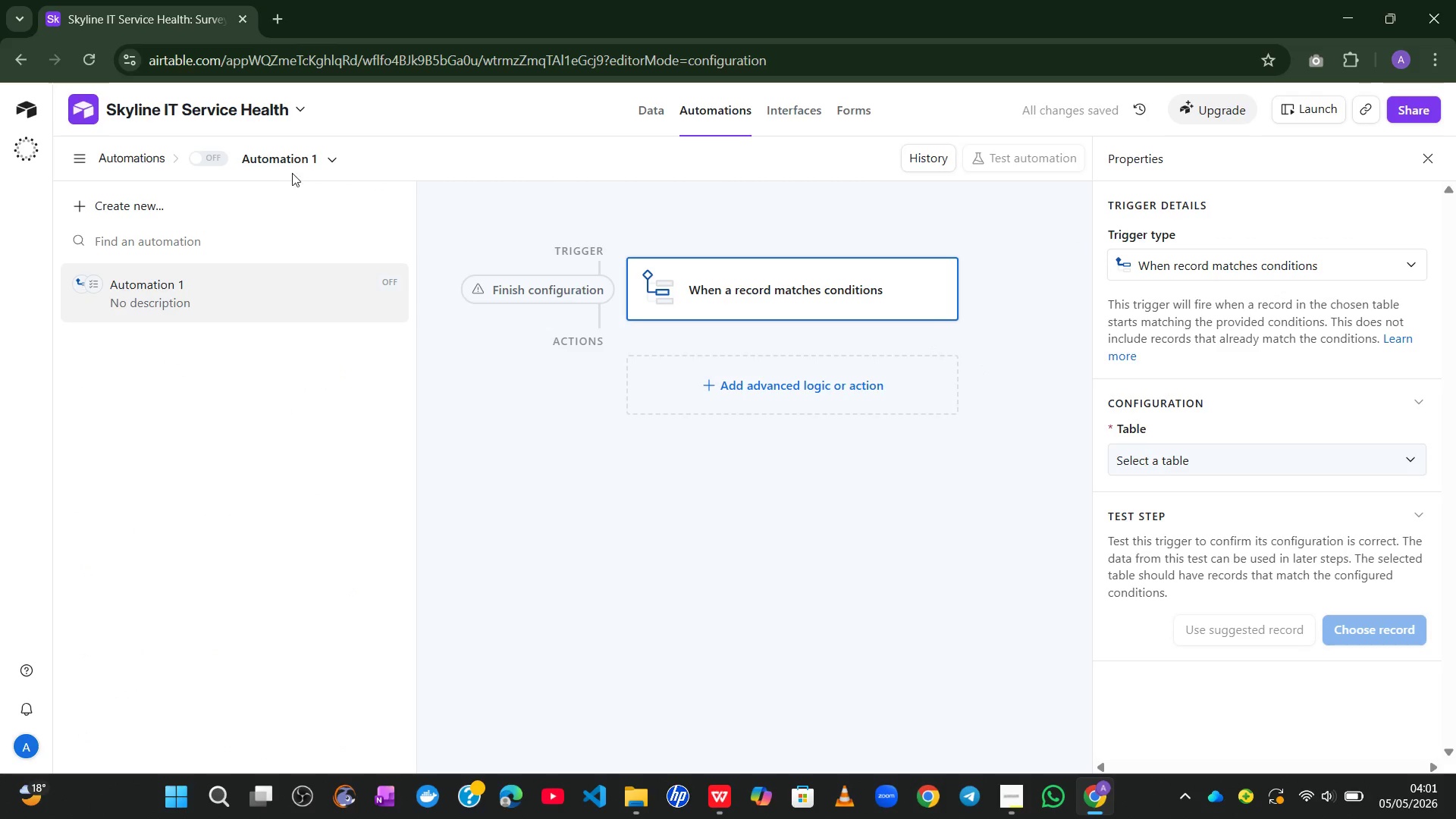 
double_click([286, 158])
 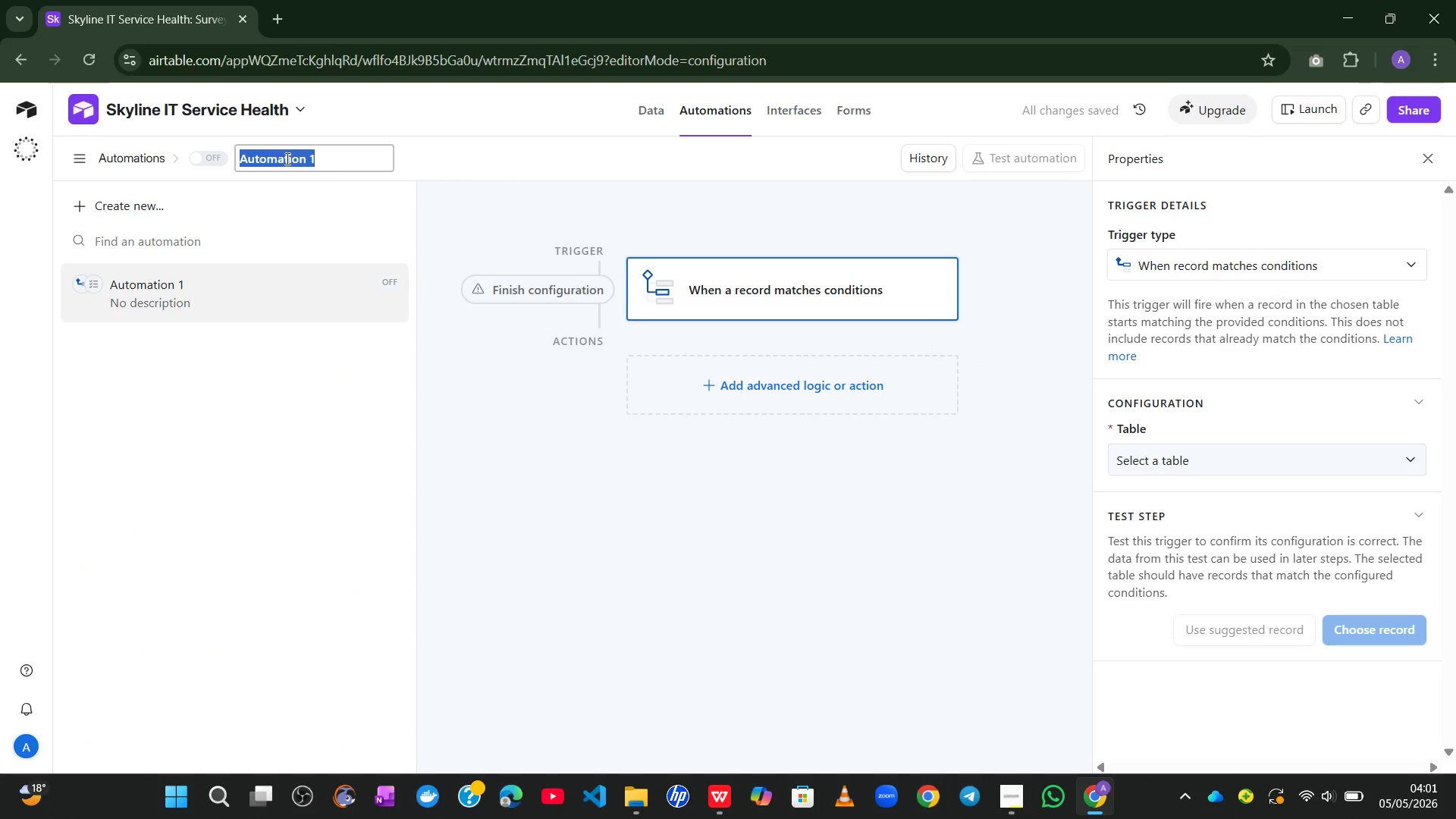 
wait(5.45)
 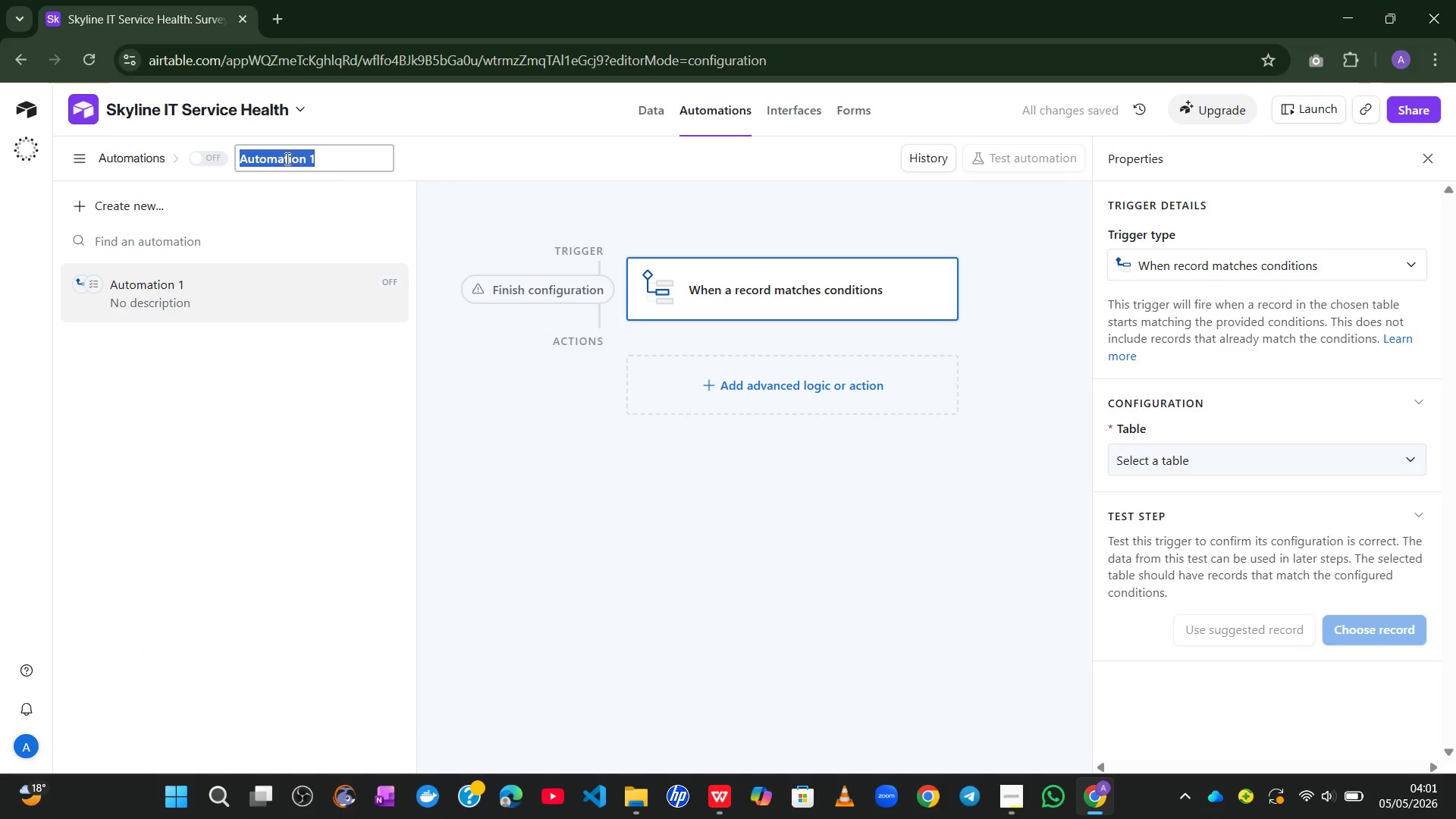 
type(At-Risk Alert)
 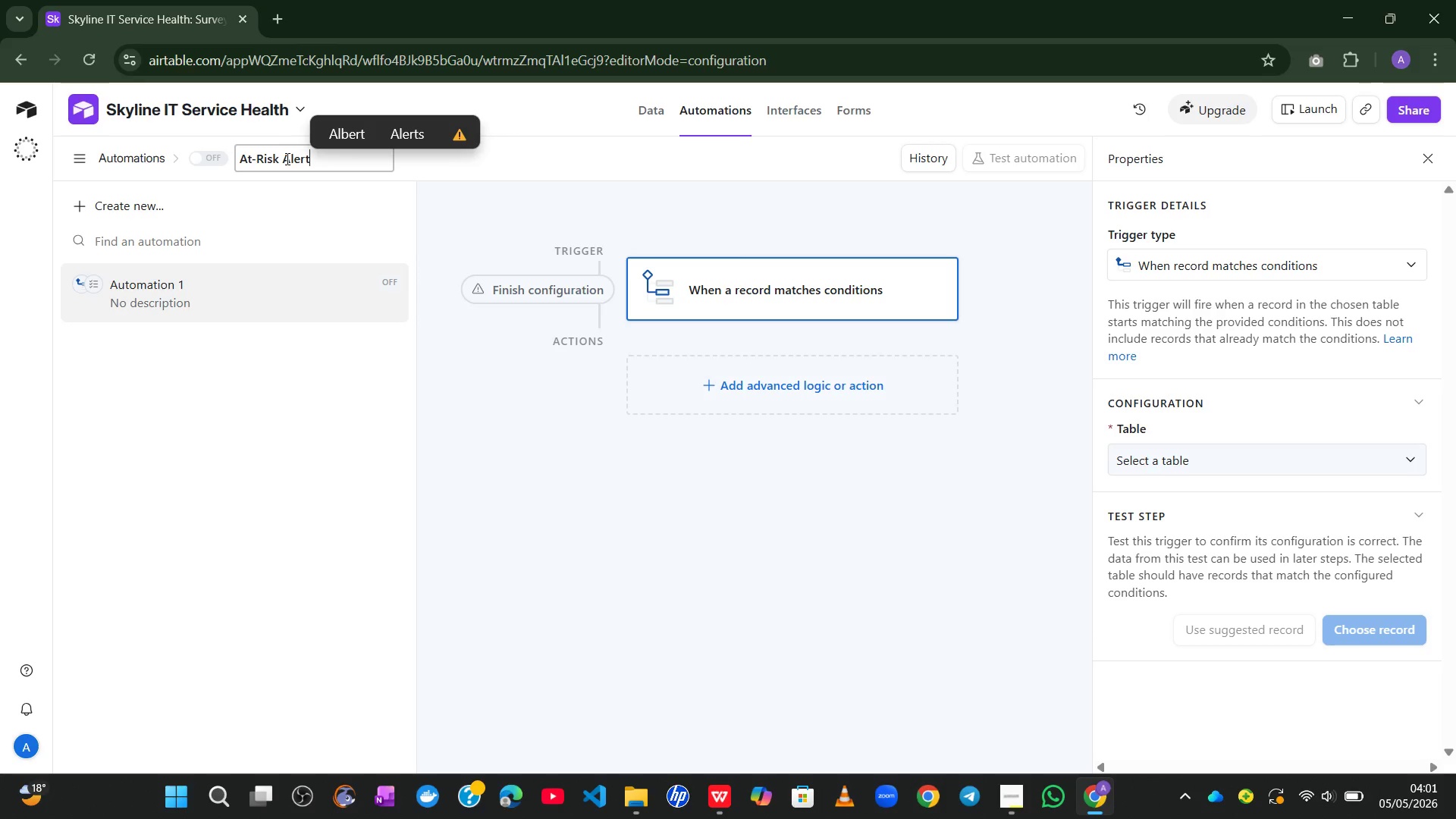 
type( * Low )
key(Backspace)
key(Backspace)
key(Backspace)
key(Backspace)
key(Backspace)
key(Backspace)
type(- Low Weihted)
 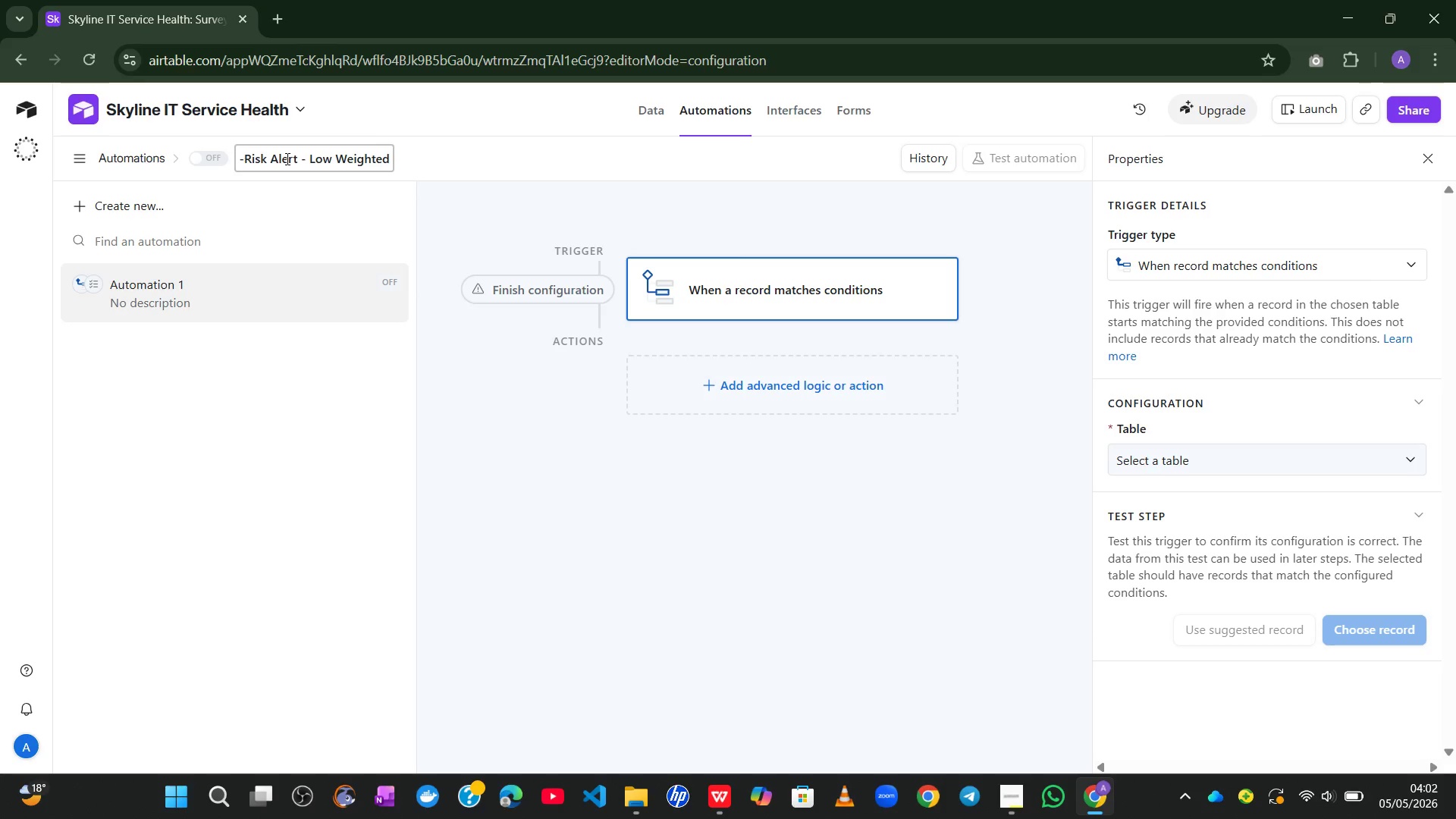 
 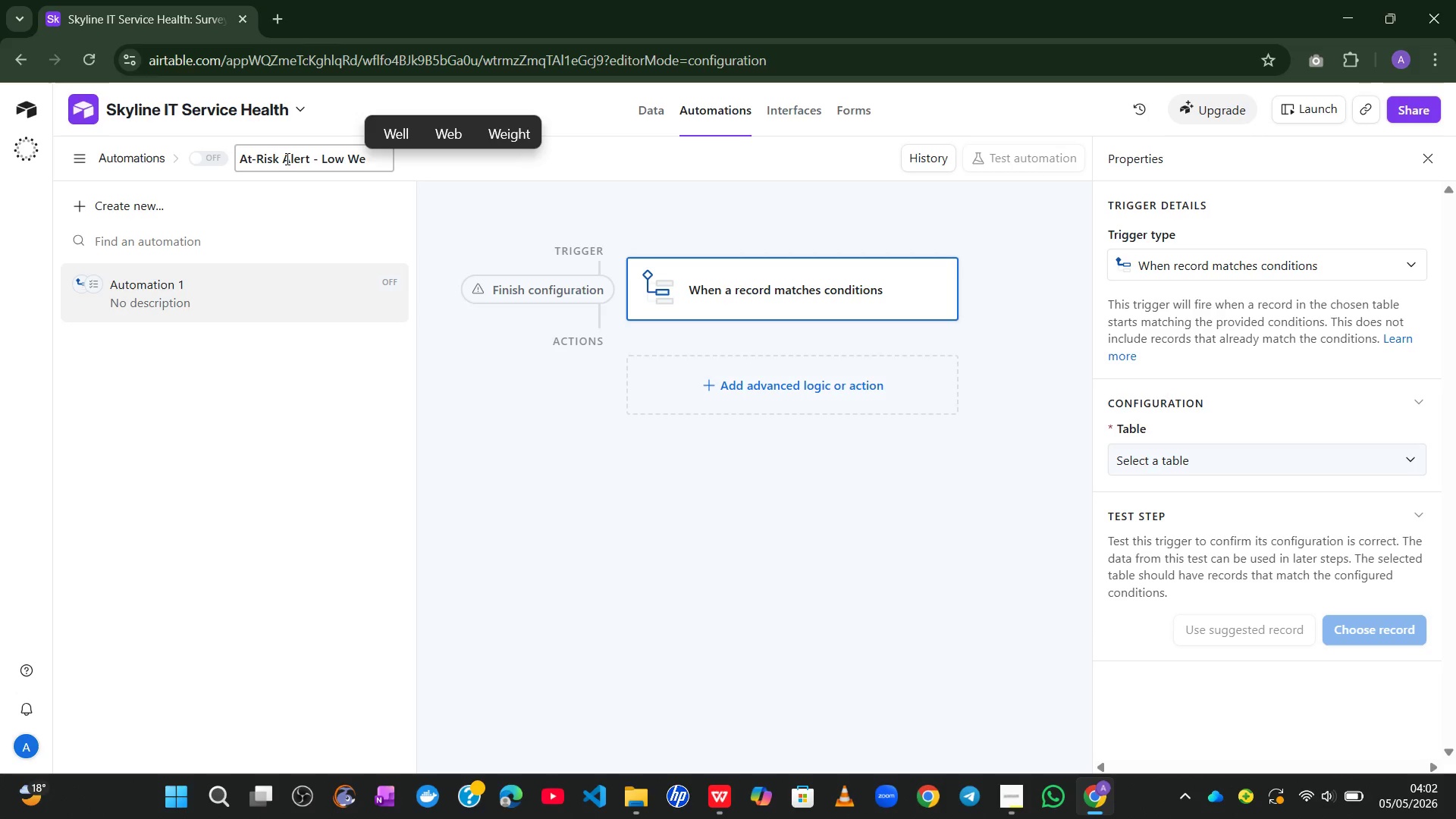 
hold_key(key=G, duration=0.36)
 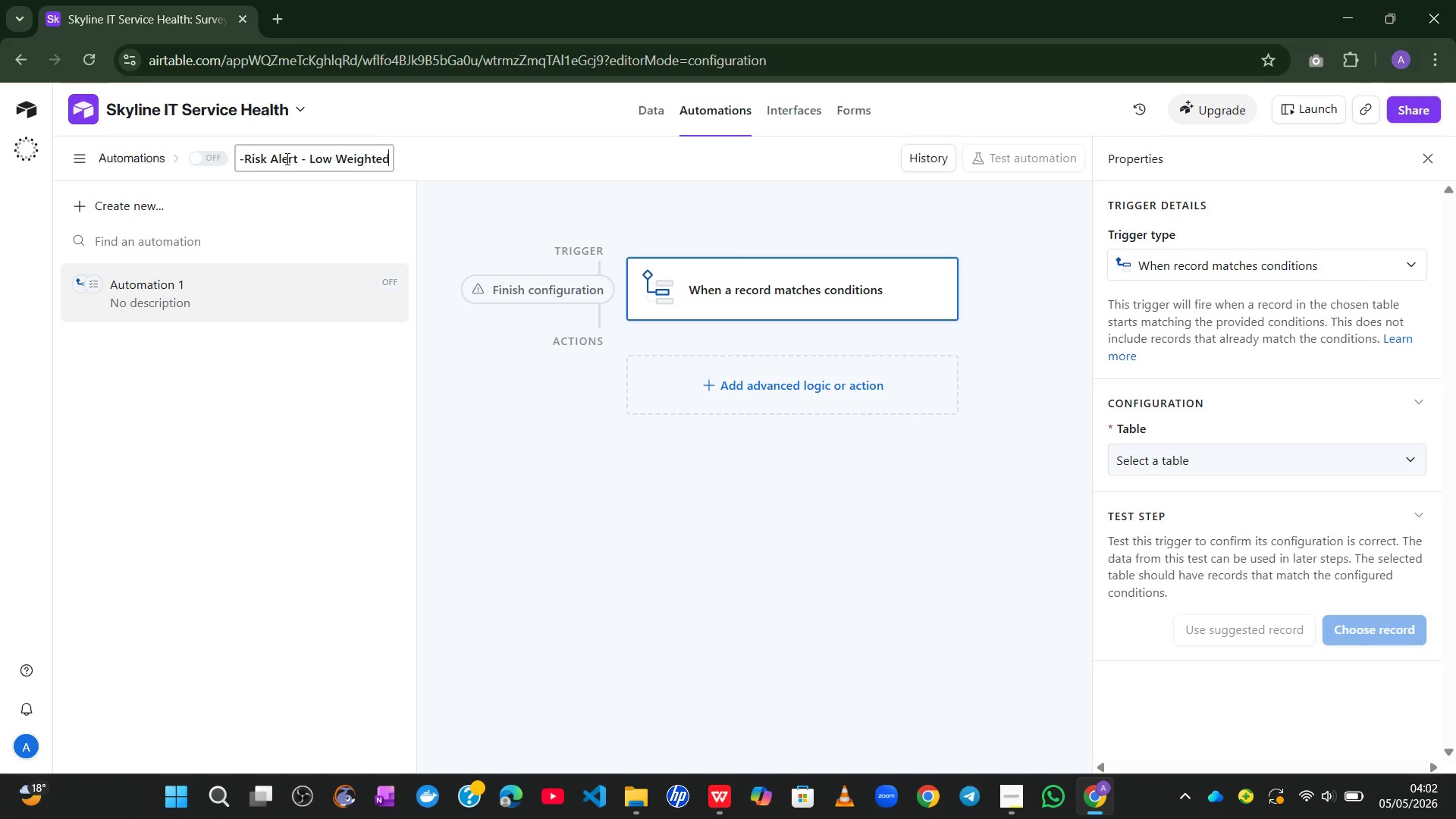 
type( CSAT)
 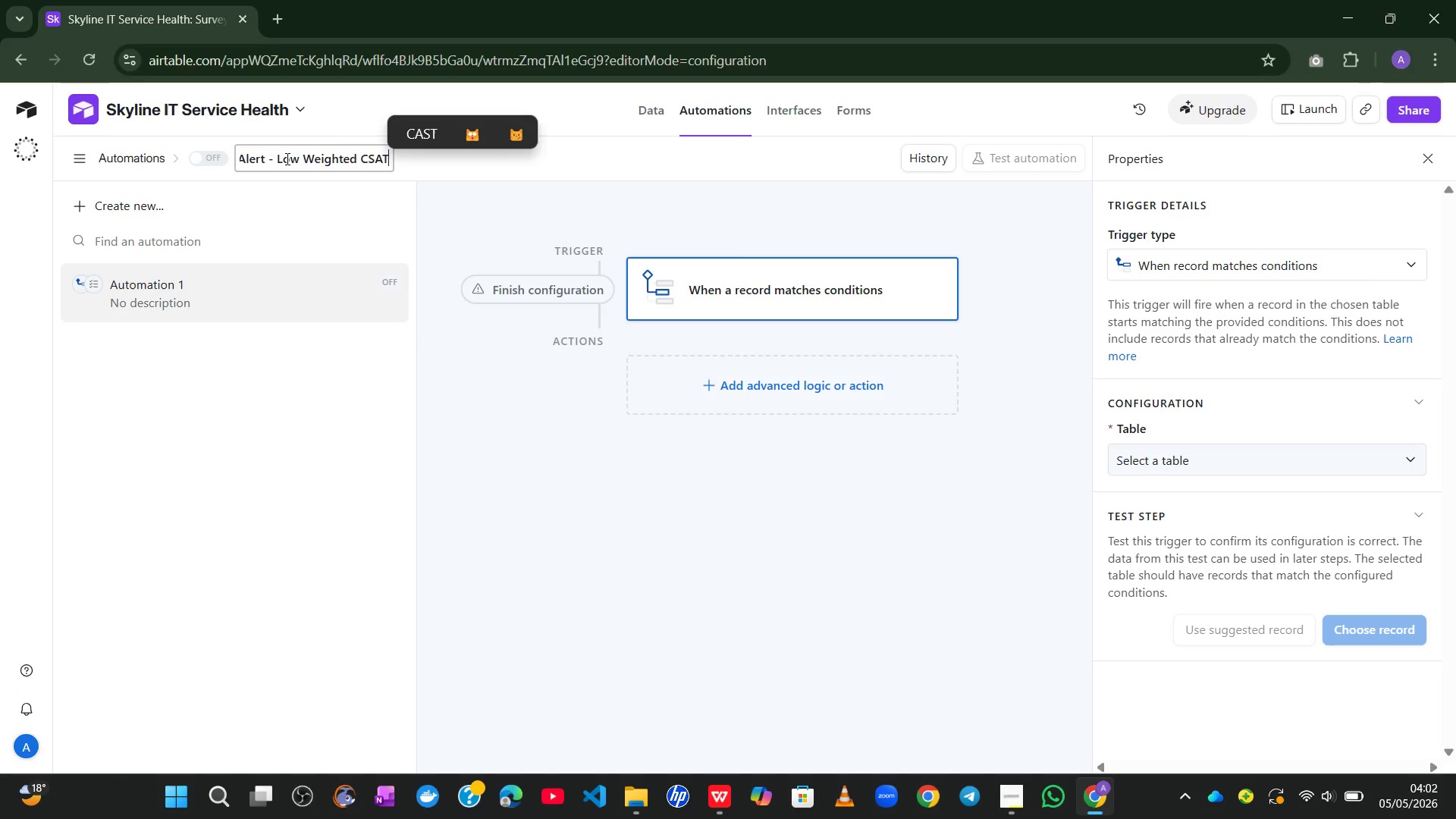 
wait(5.22)
 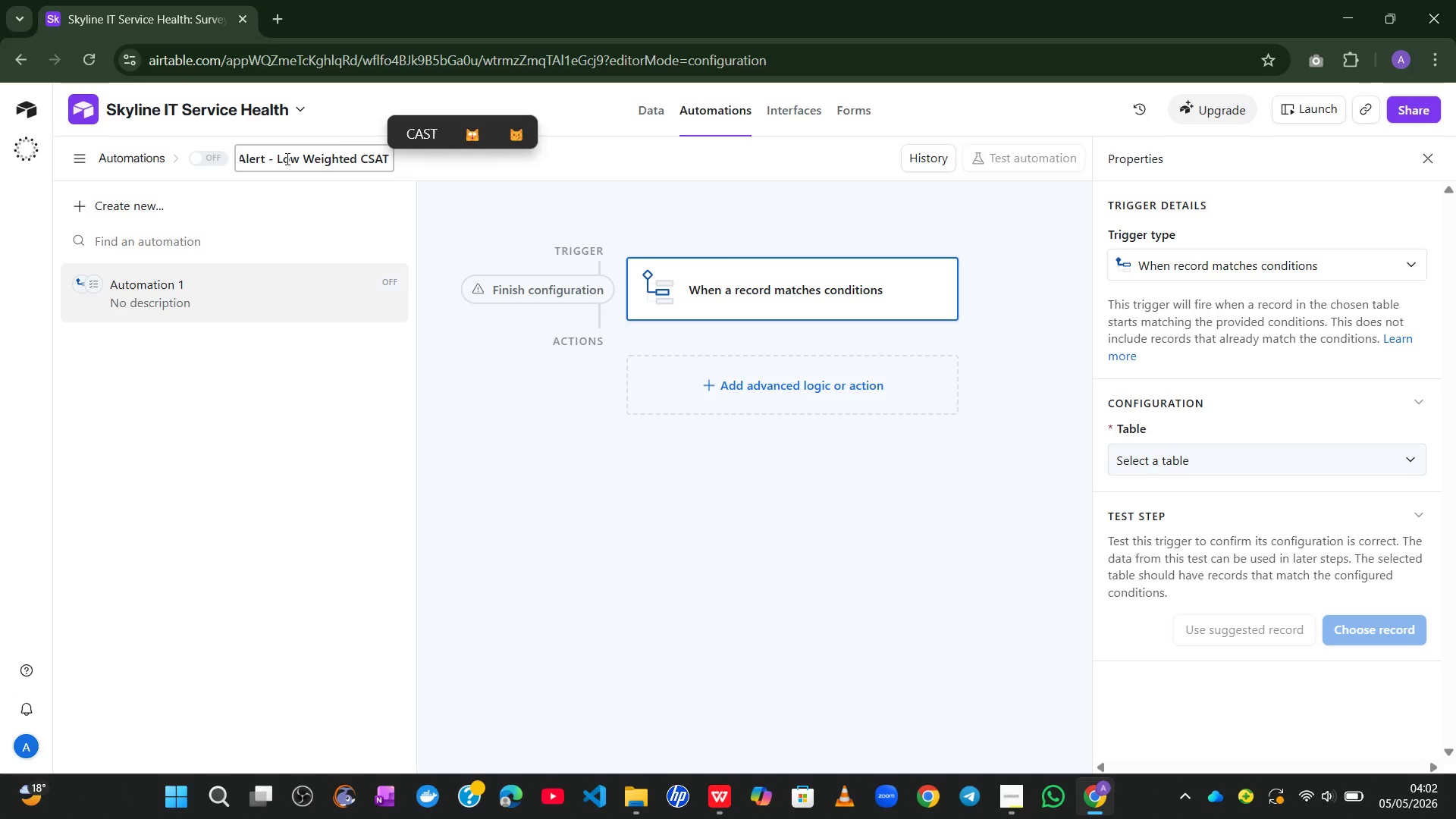 
key(Enter)
 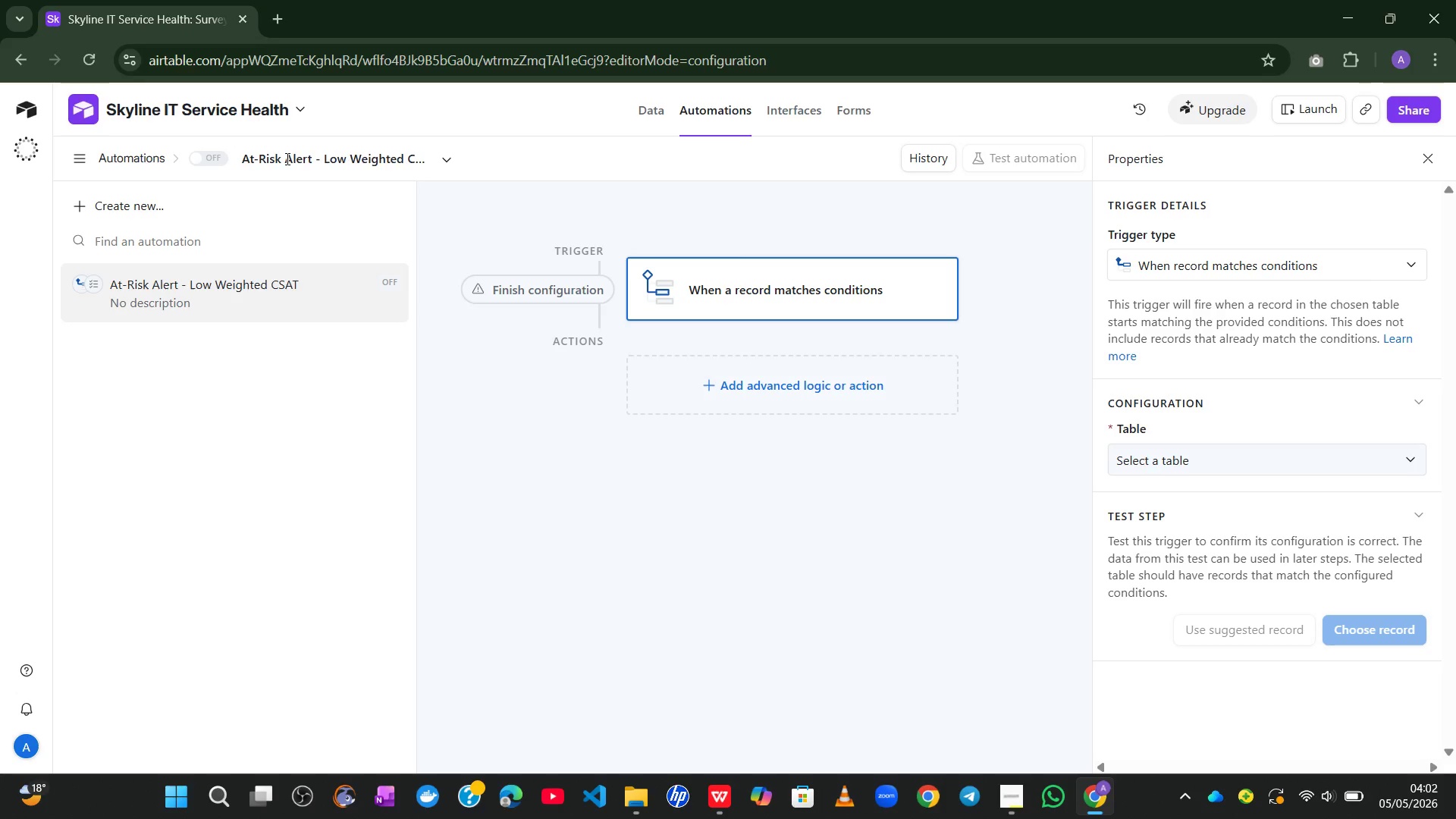 
wait(14.91)
 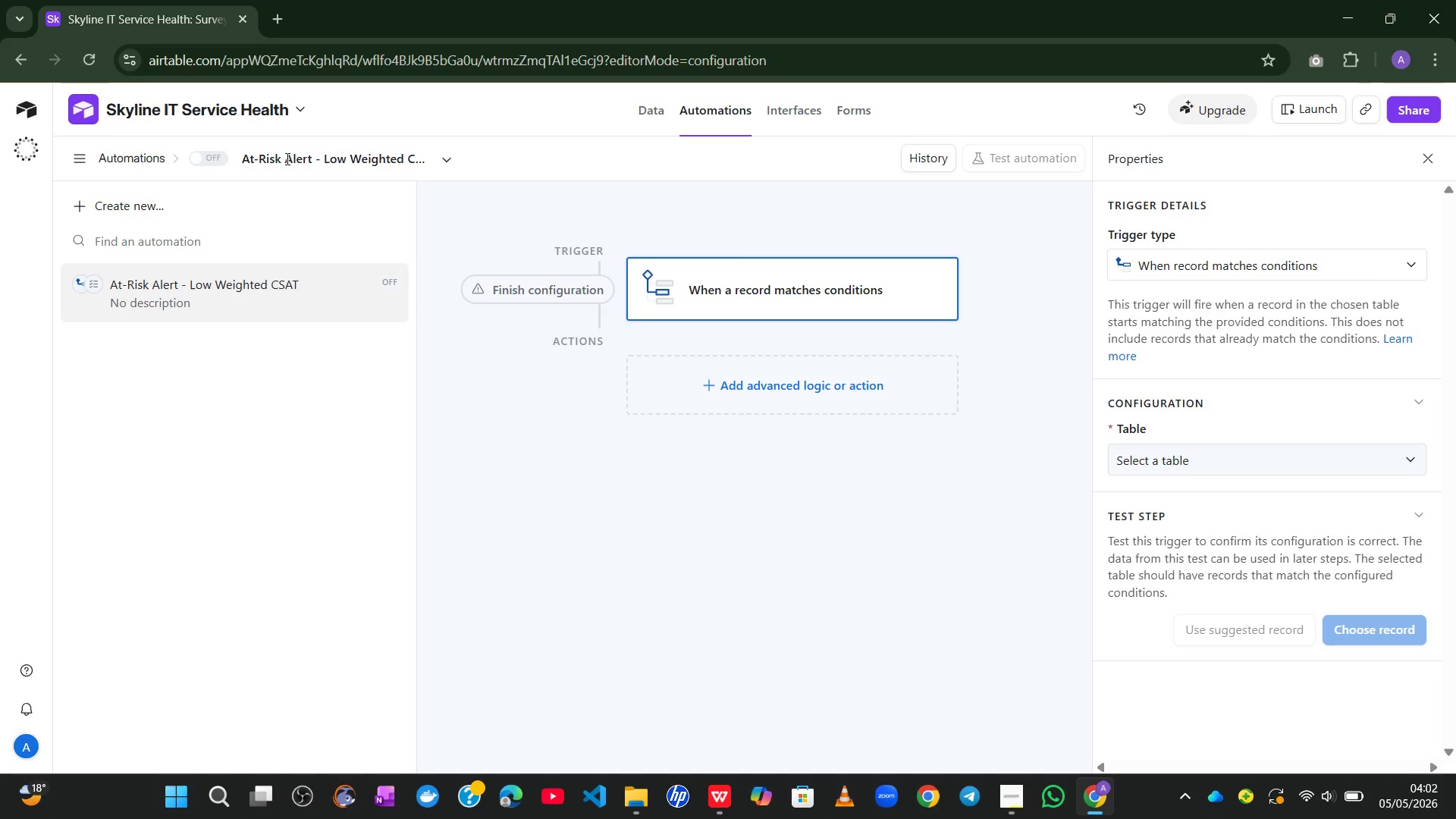 
left_click([1233, 459])
 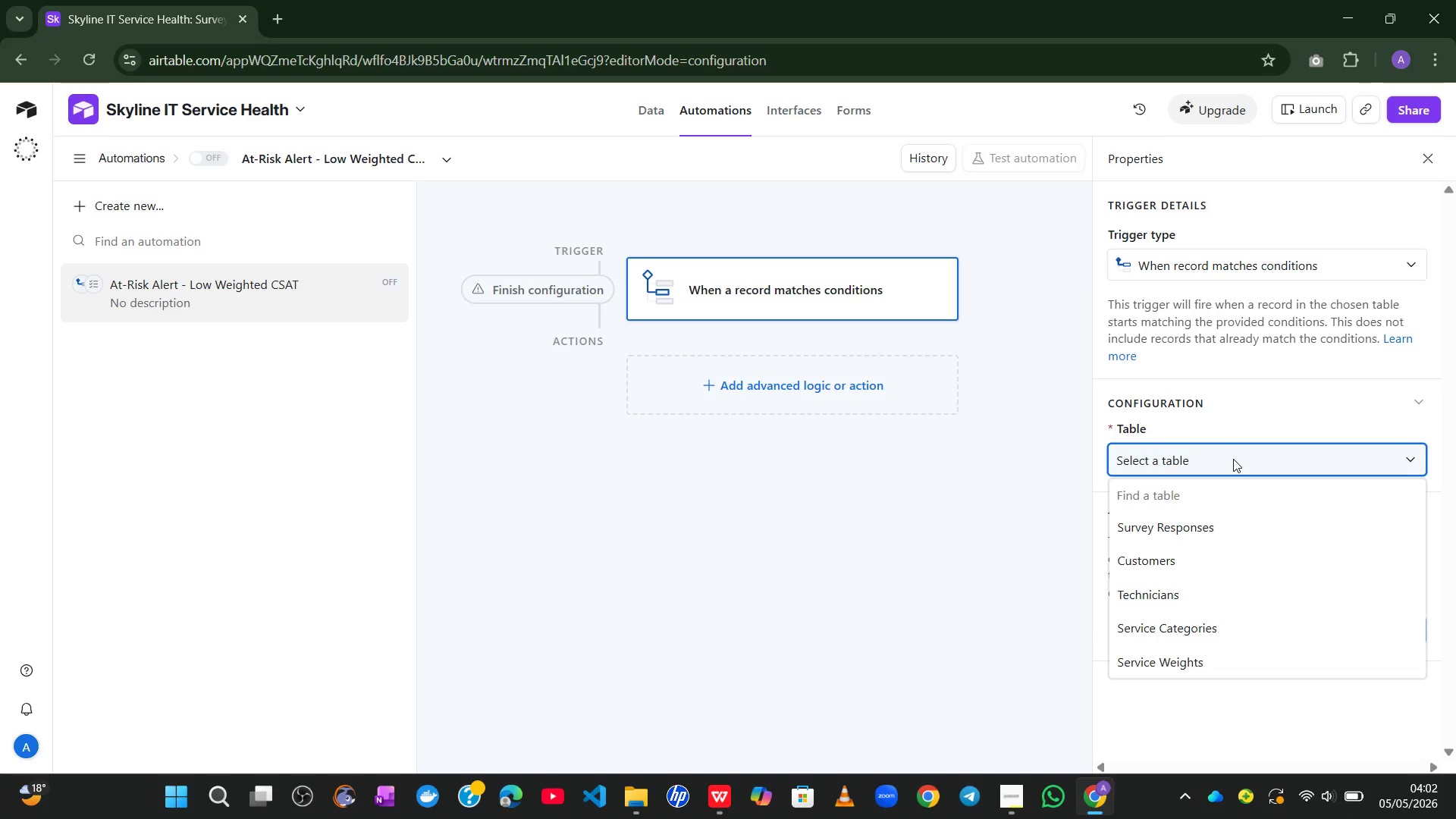 
wait(5.22)
 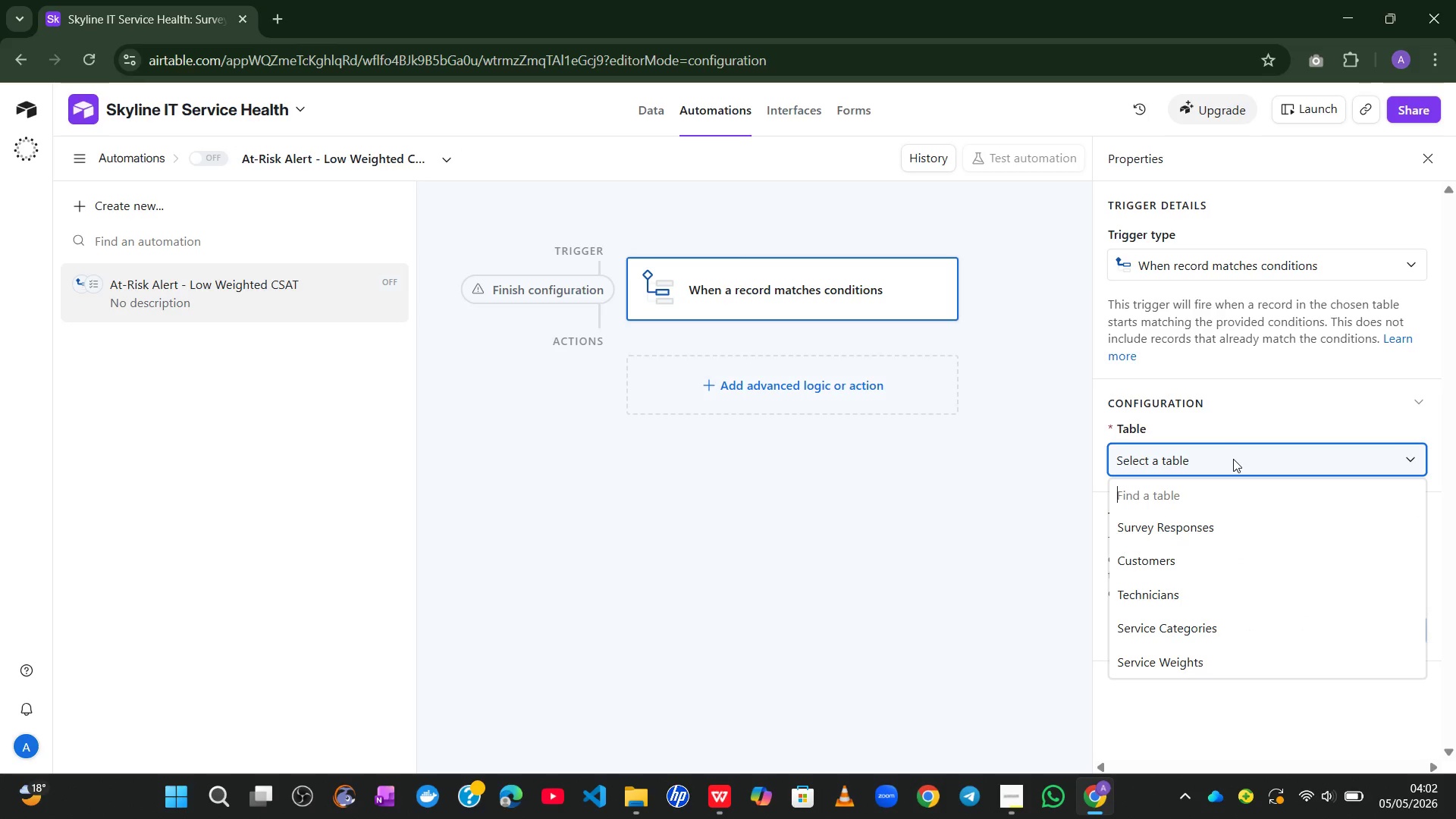 
left_click([1202, 531])
 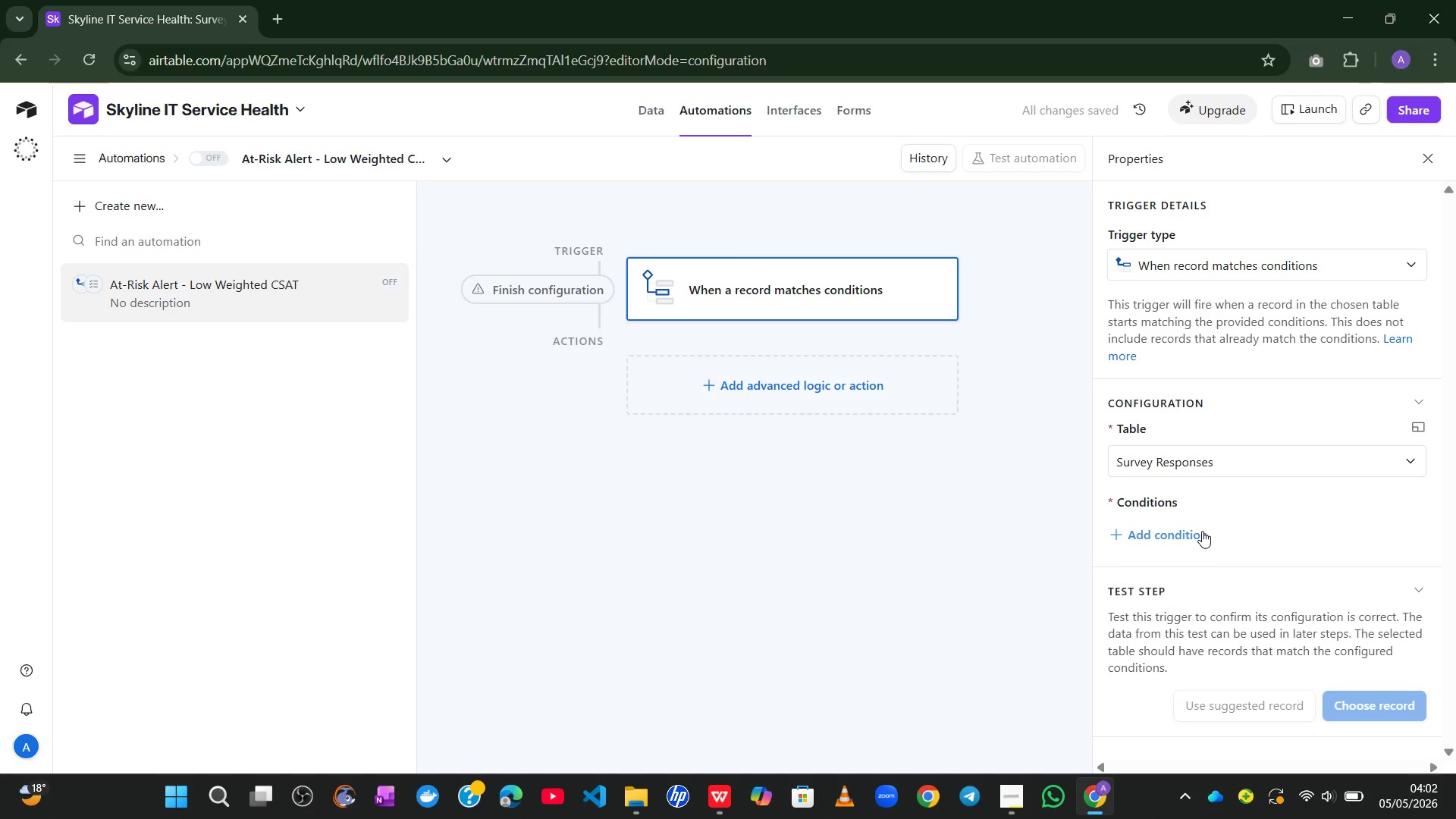 
left_click([1202, 531])
 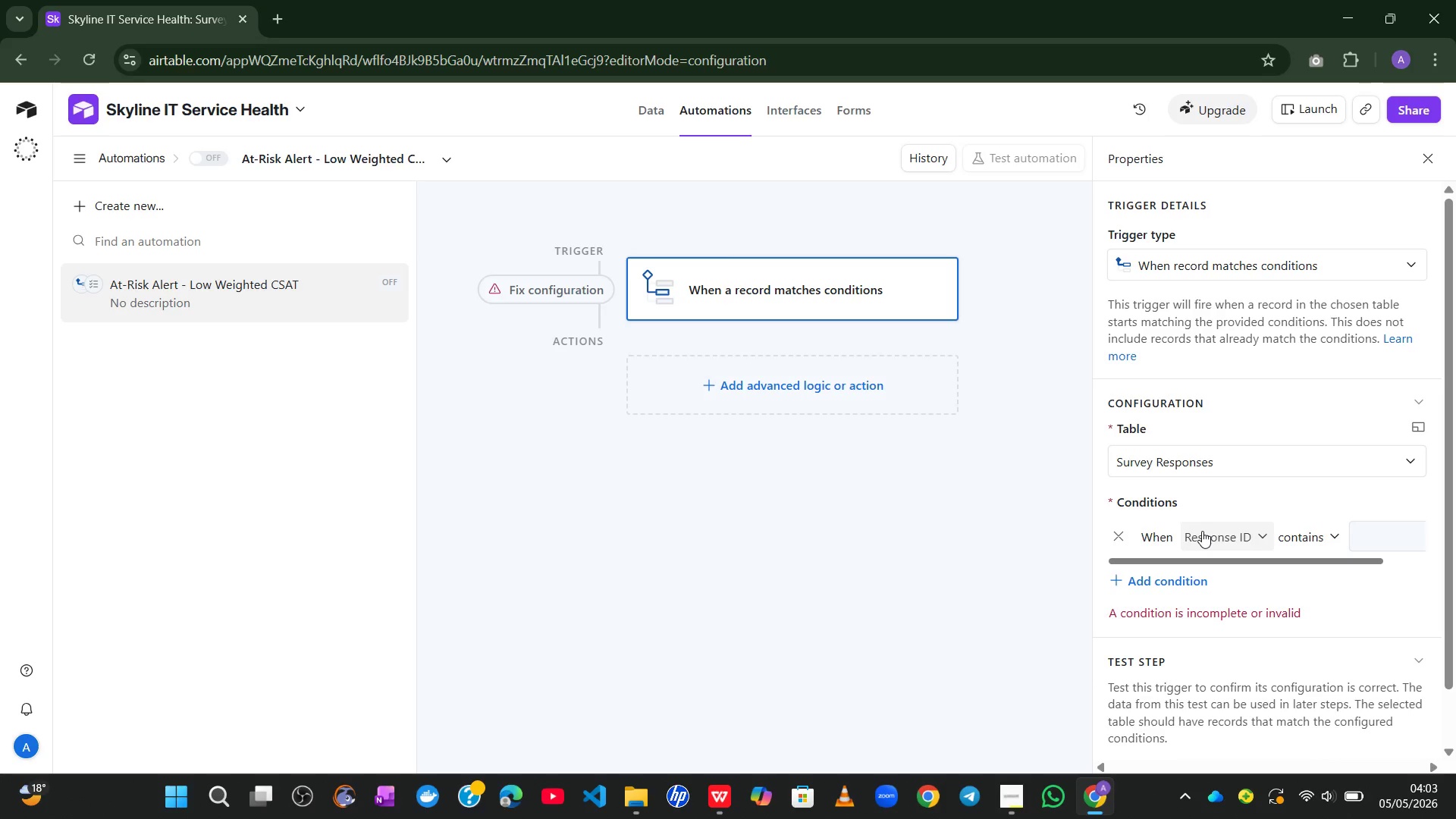 
wait(31.02)
 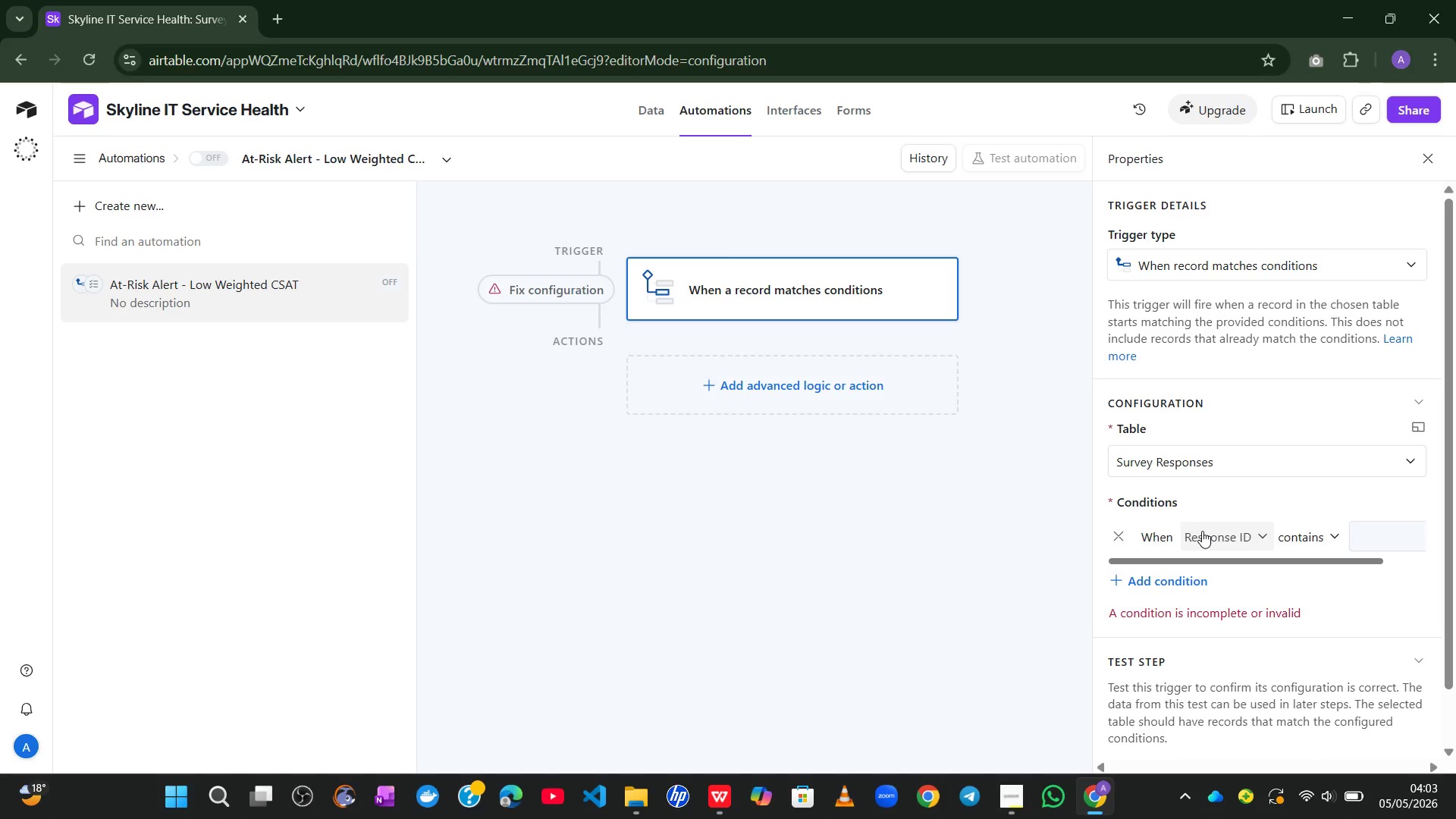 
left_click([1254, 537])
 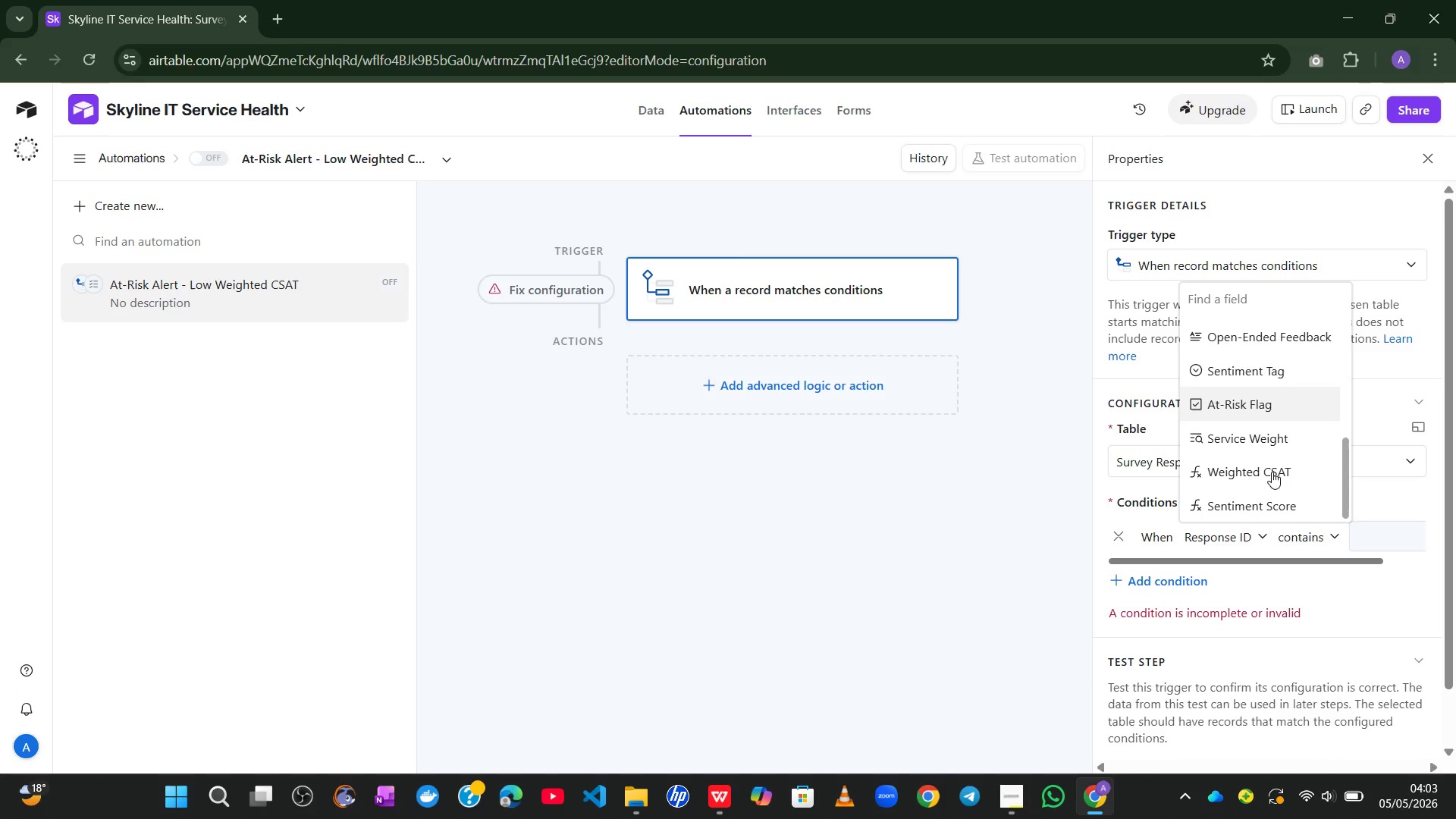 
left_click([1272, 472])
 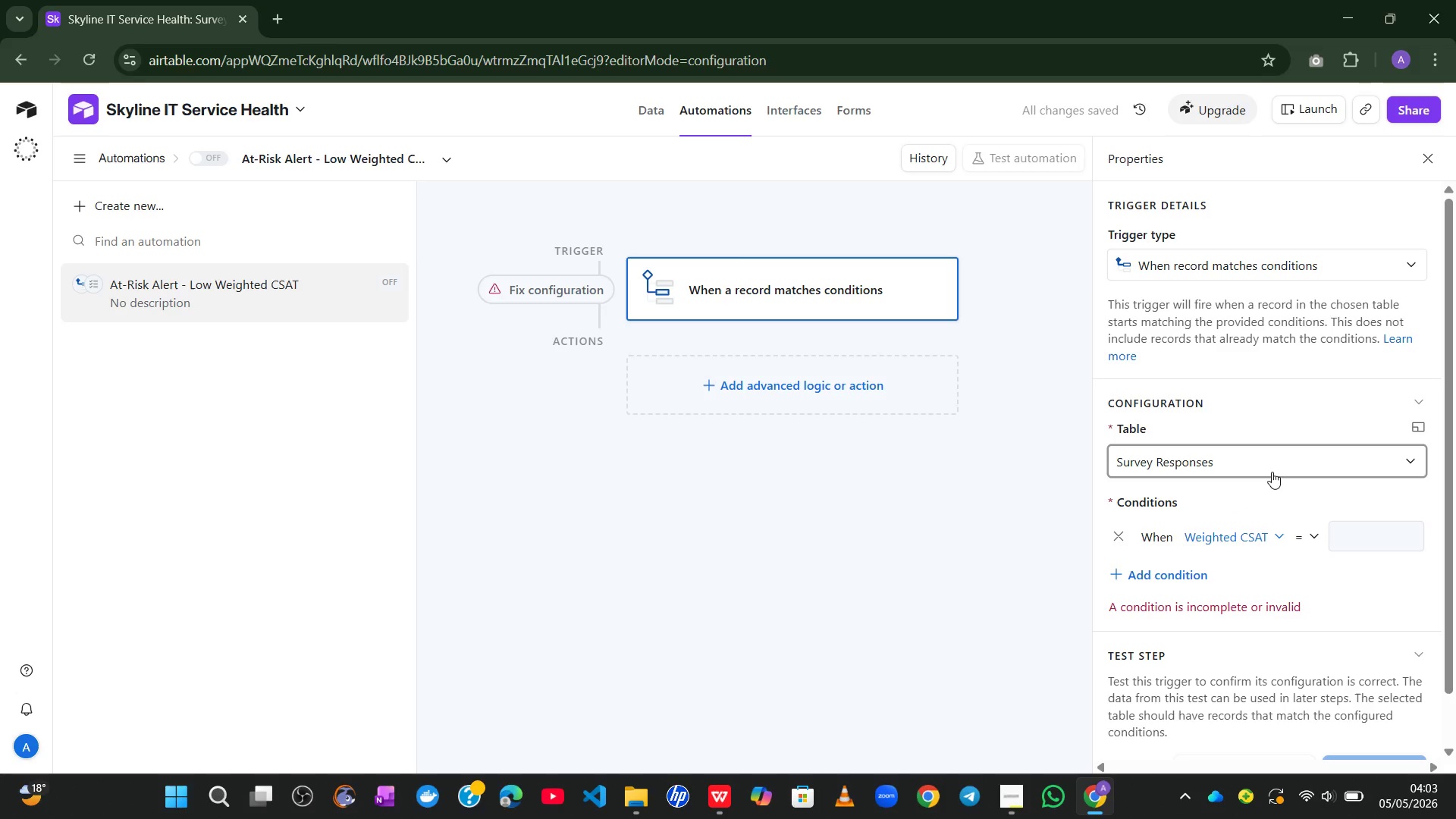 
wait(5.12)
 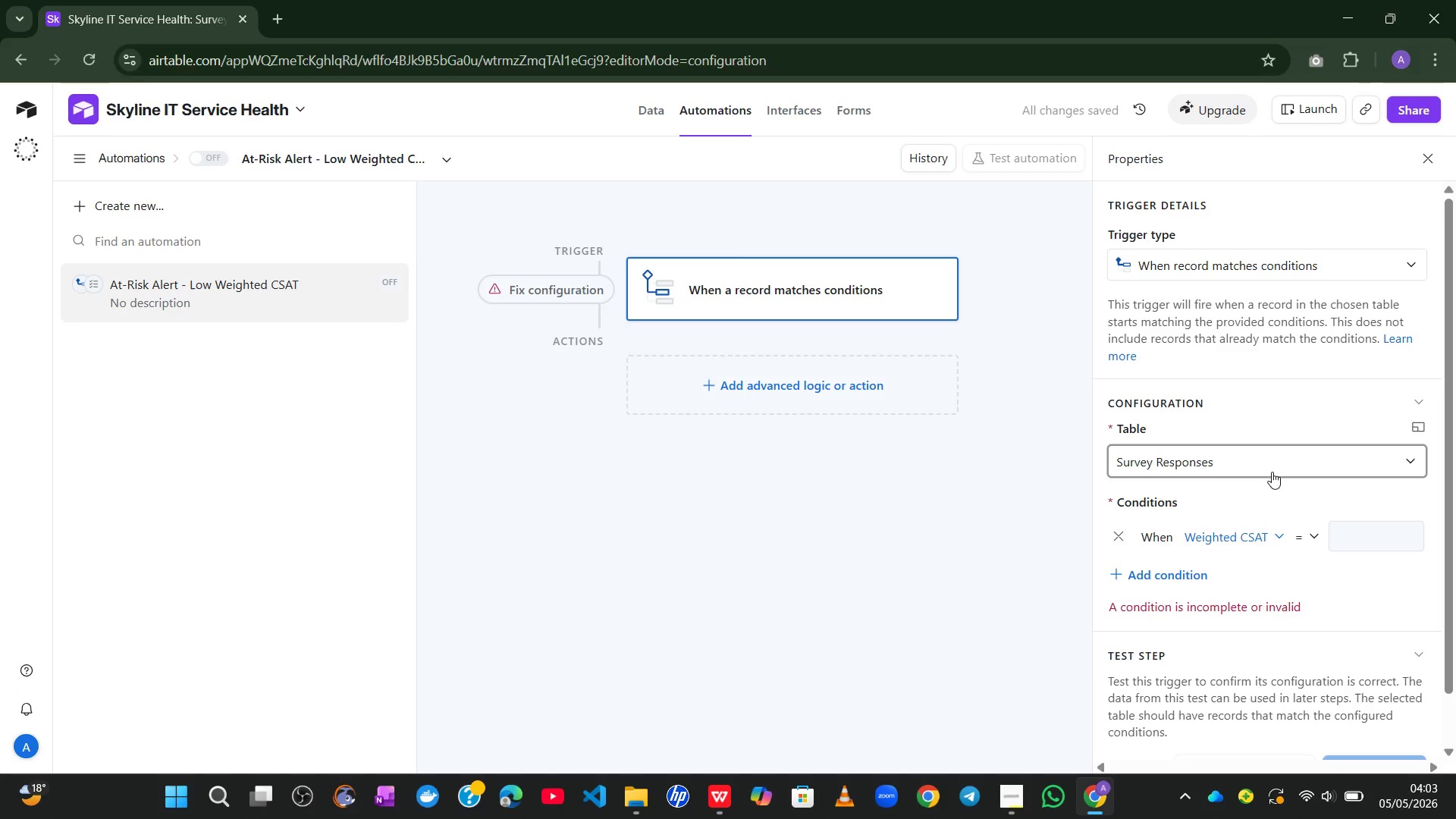 
left_click([1308, 535])
 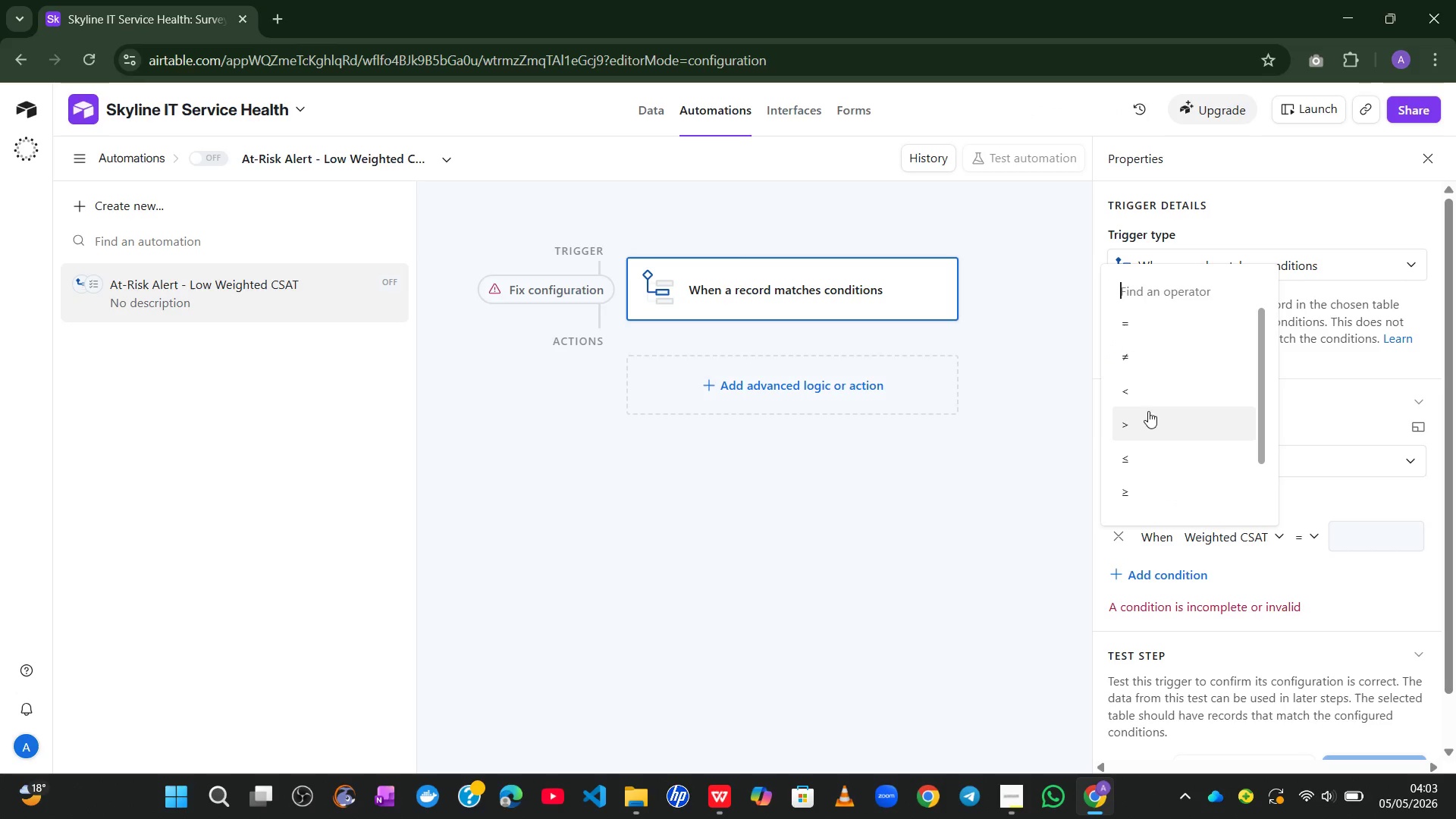 
left_click([1140, 403])
 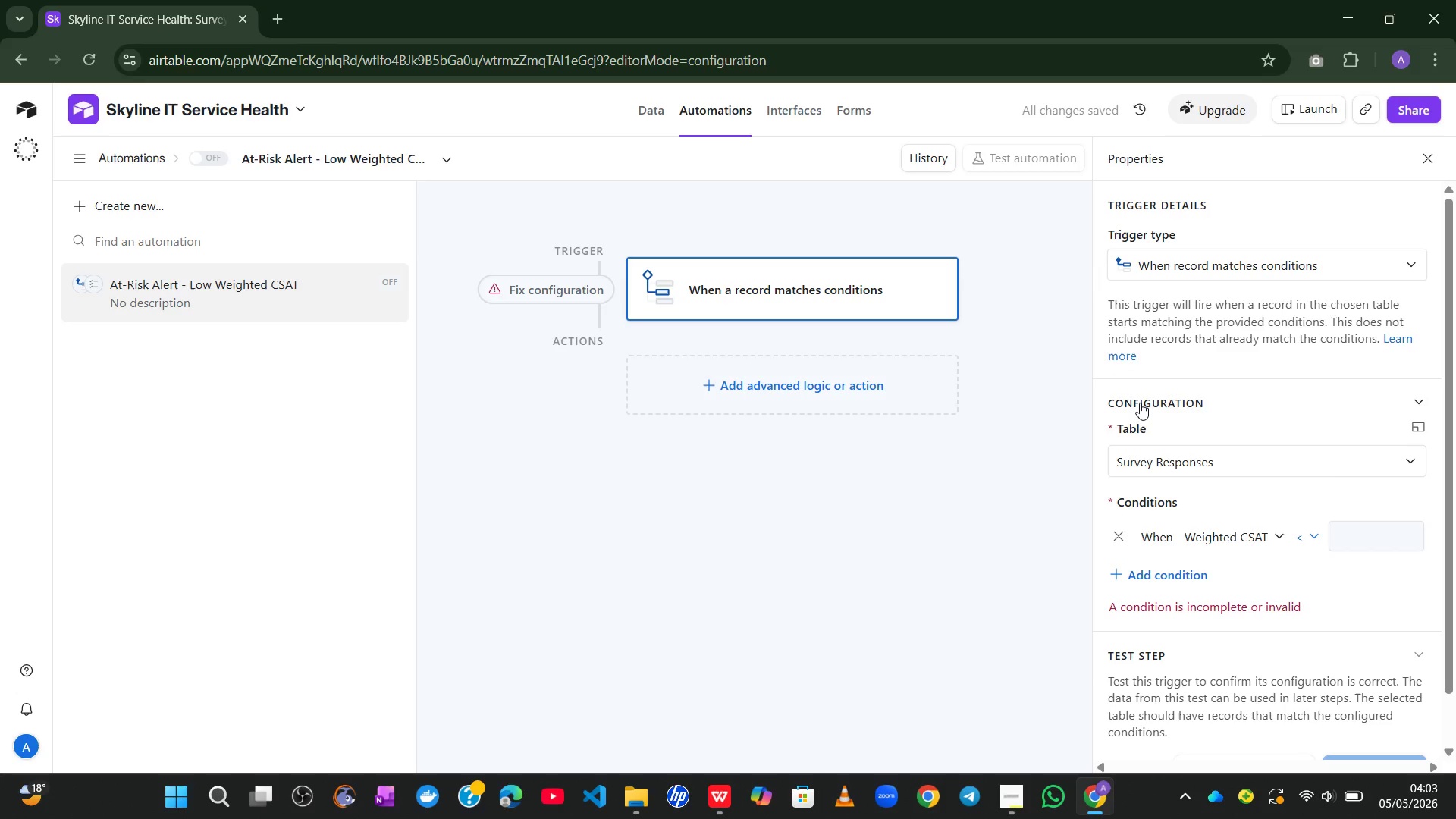 
left_click([1344, 538])
 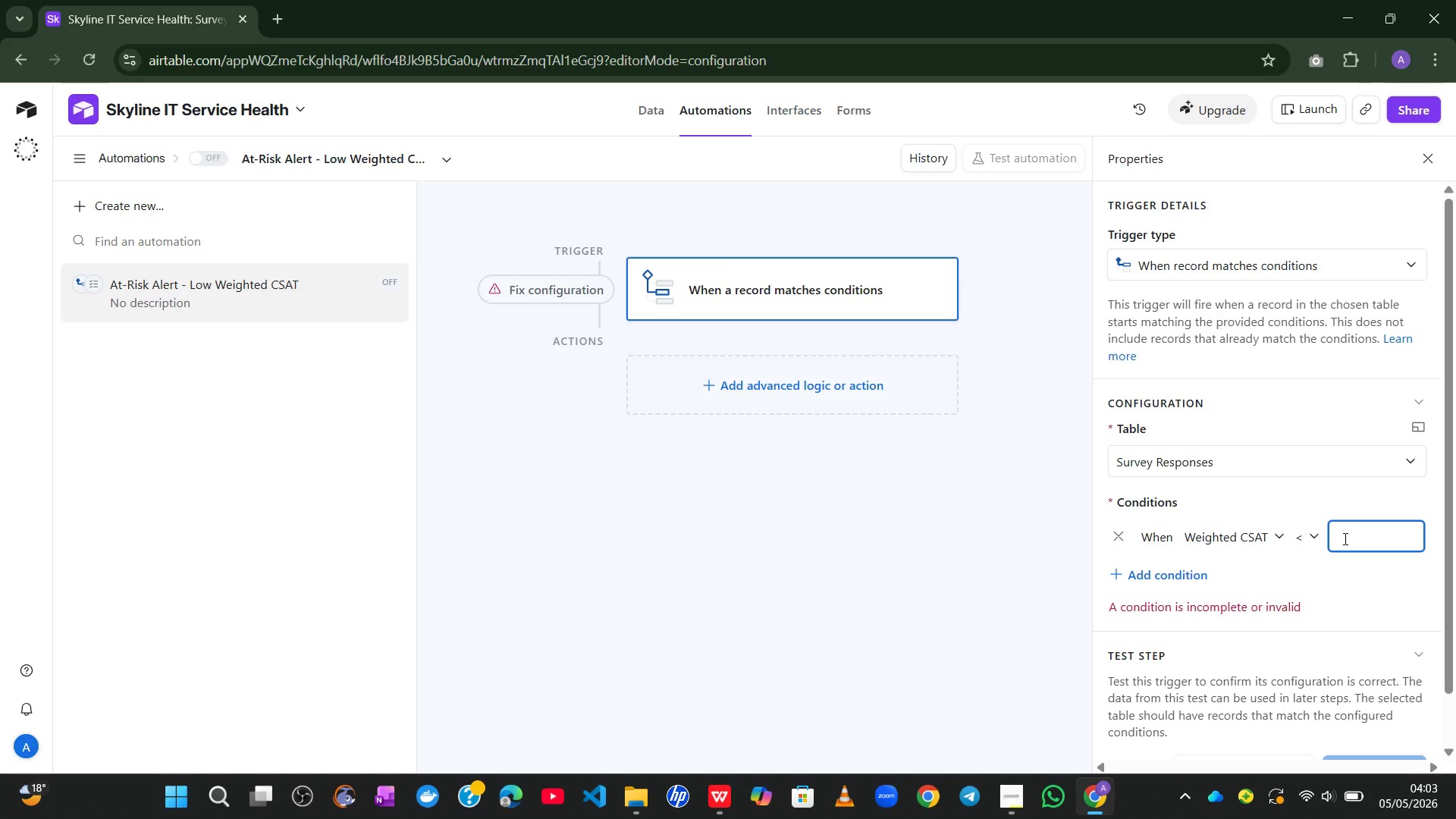 
key(Numpad6)
 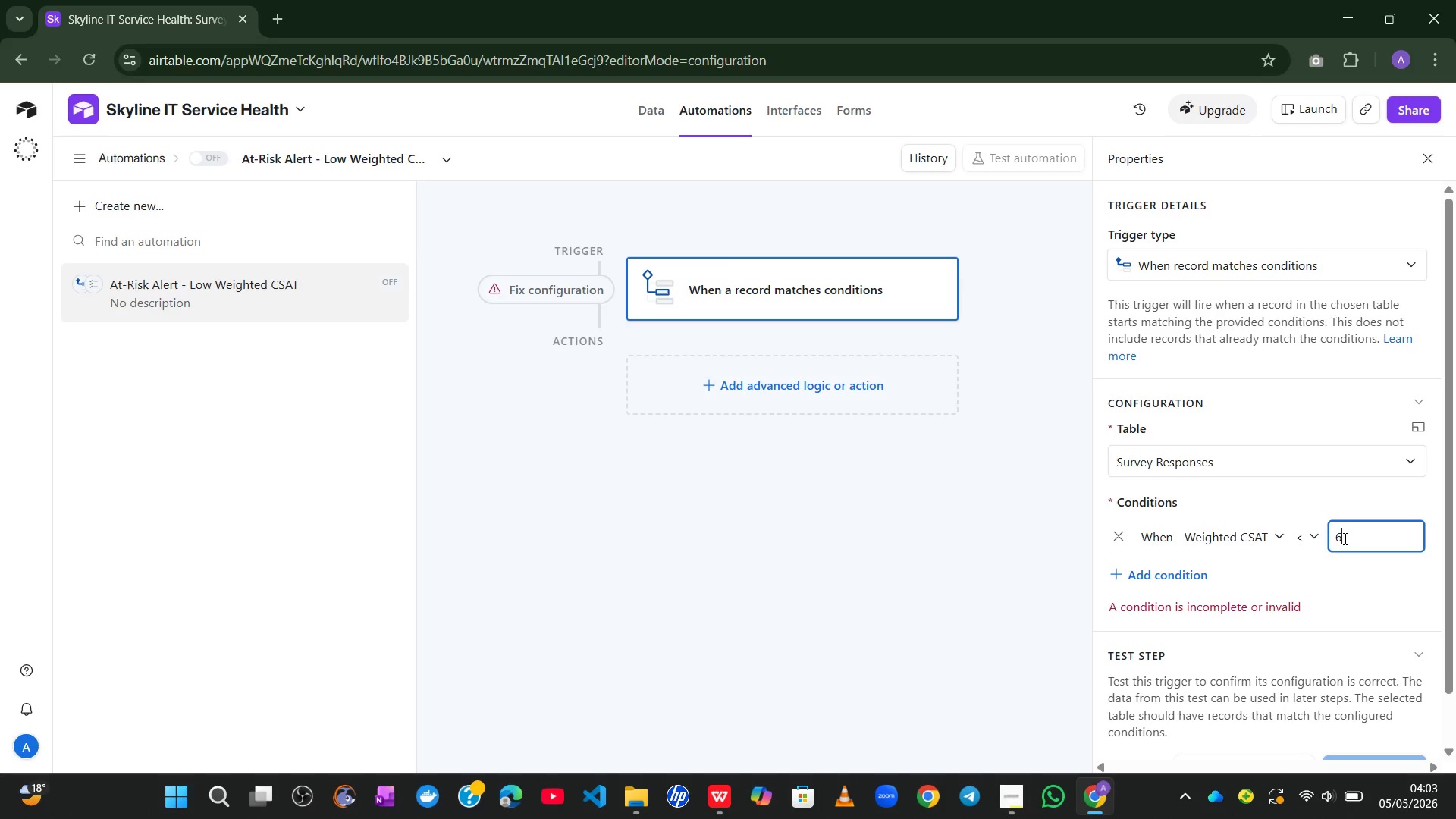 
key(NumpadDecimal)
 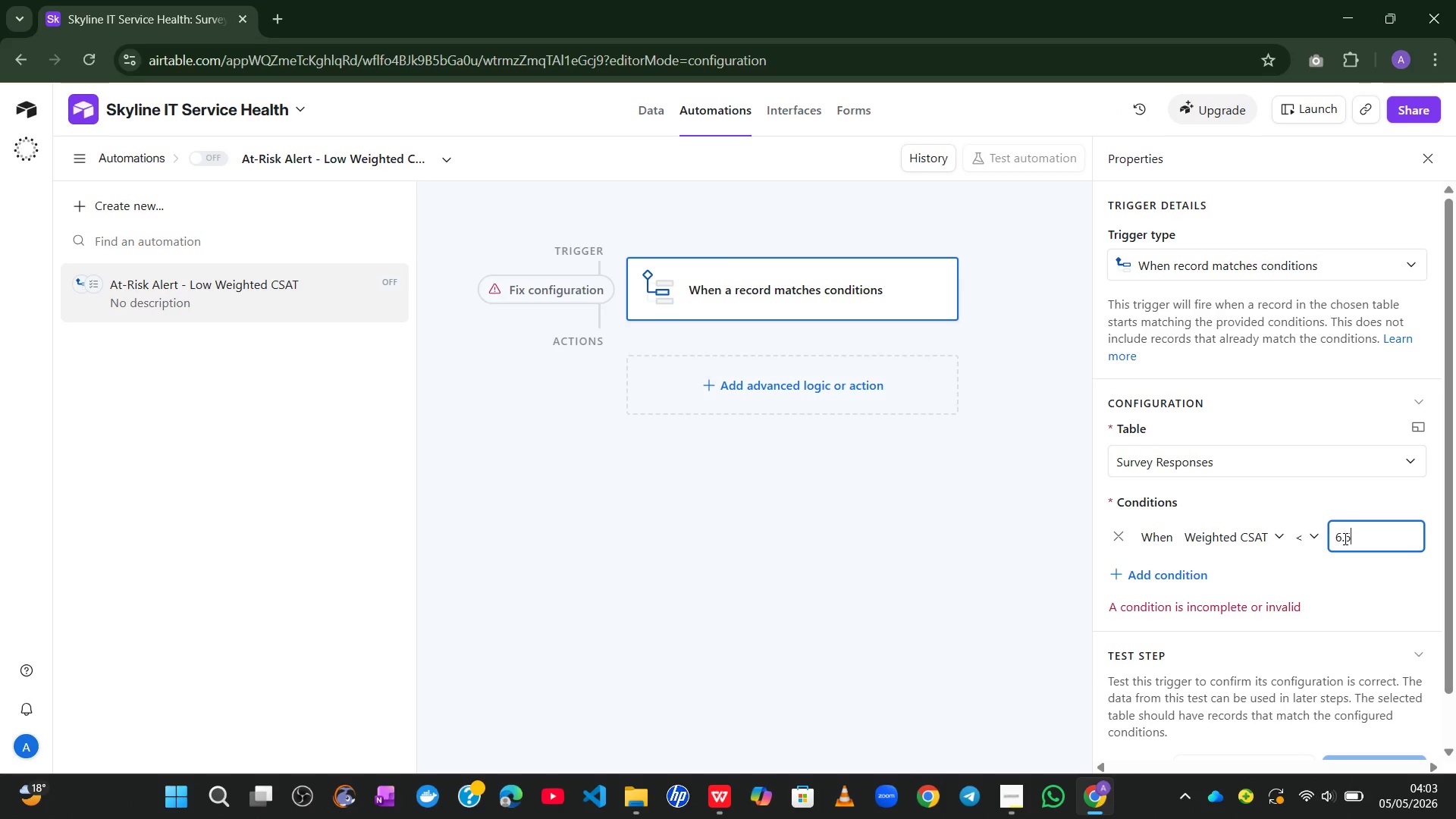 
key(Numpad5)
 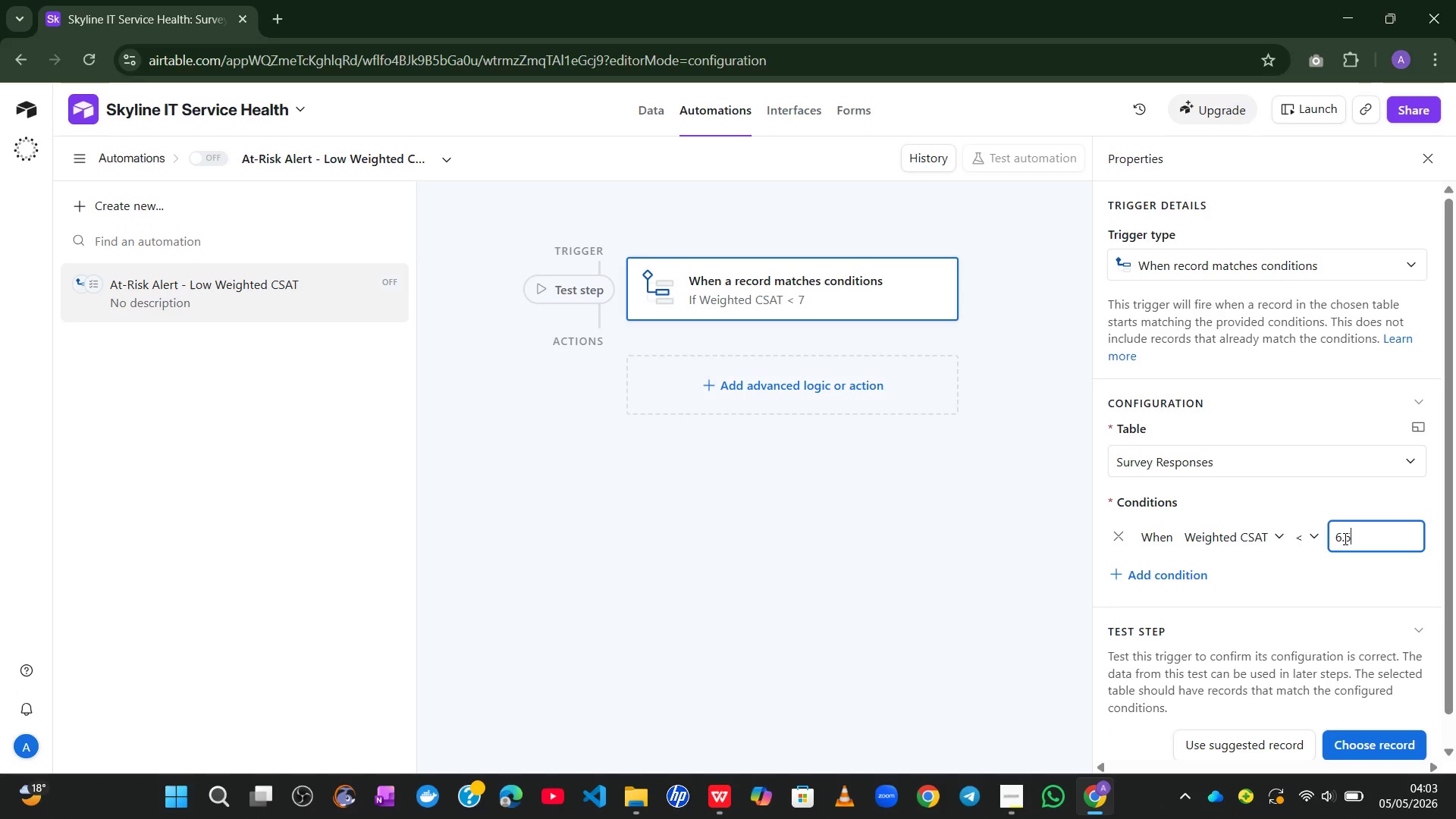 
wait(13.62)
 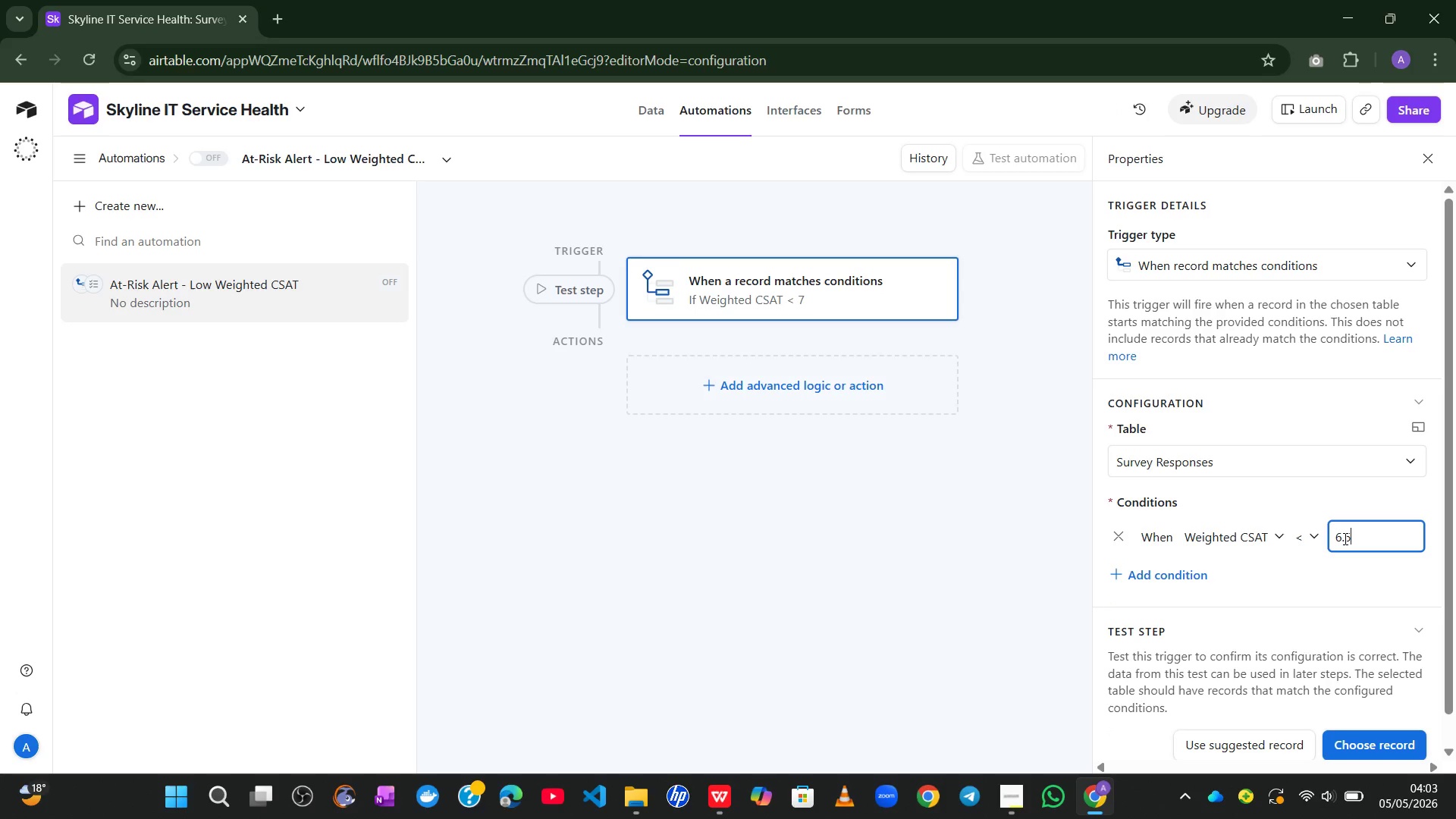 
left_click([868, 377])
 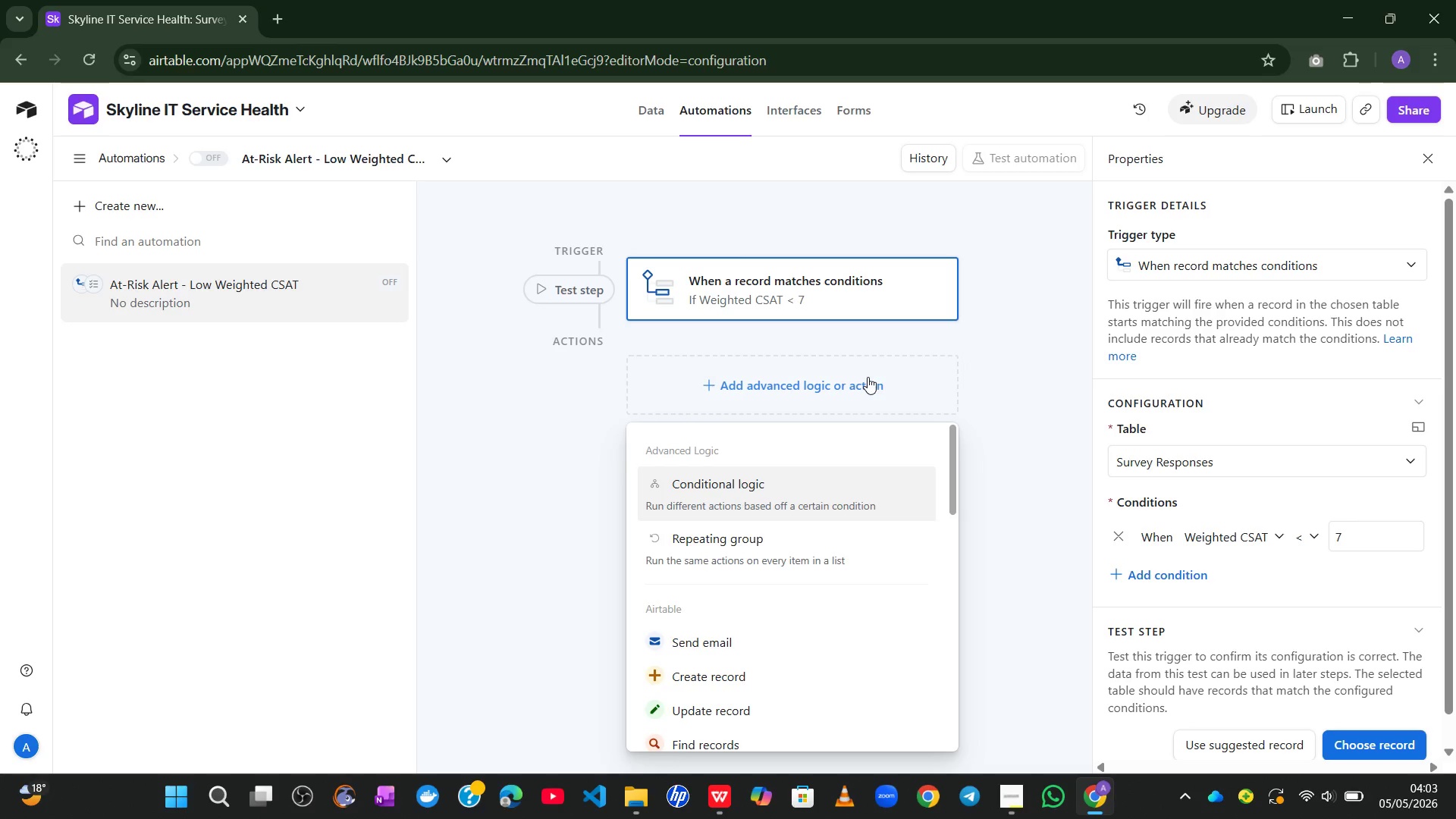 
wait(8.58)
 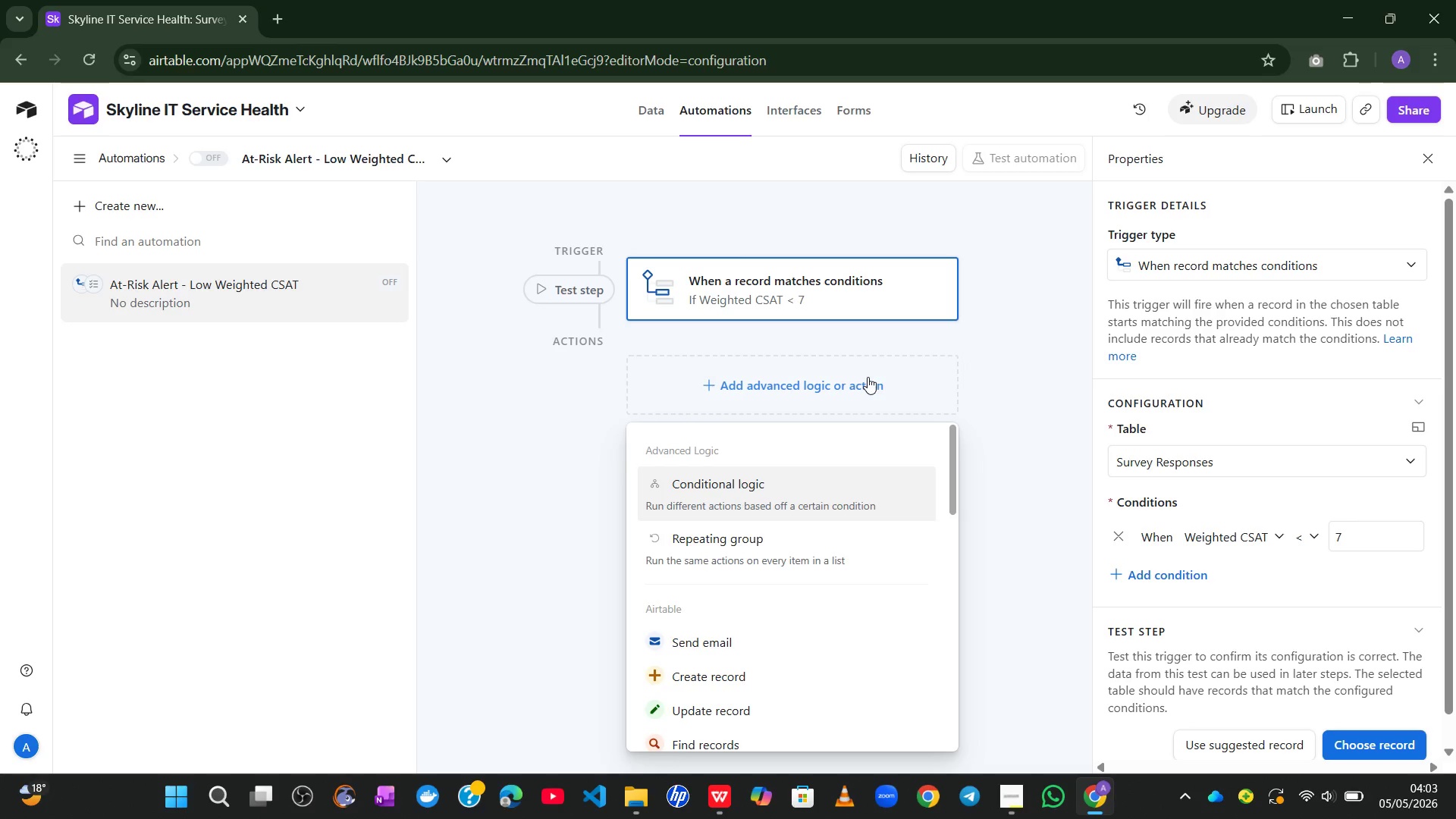 
left_click([724, 702])
 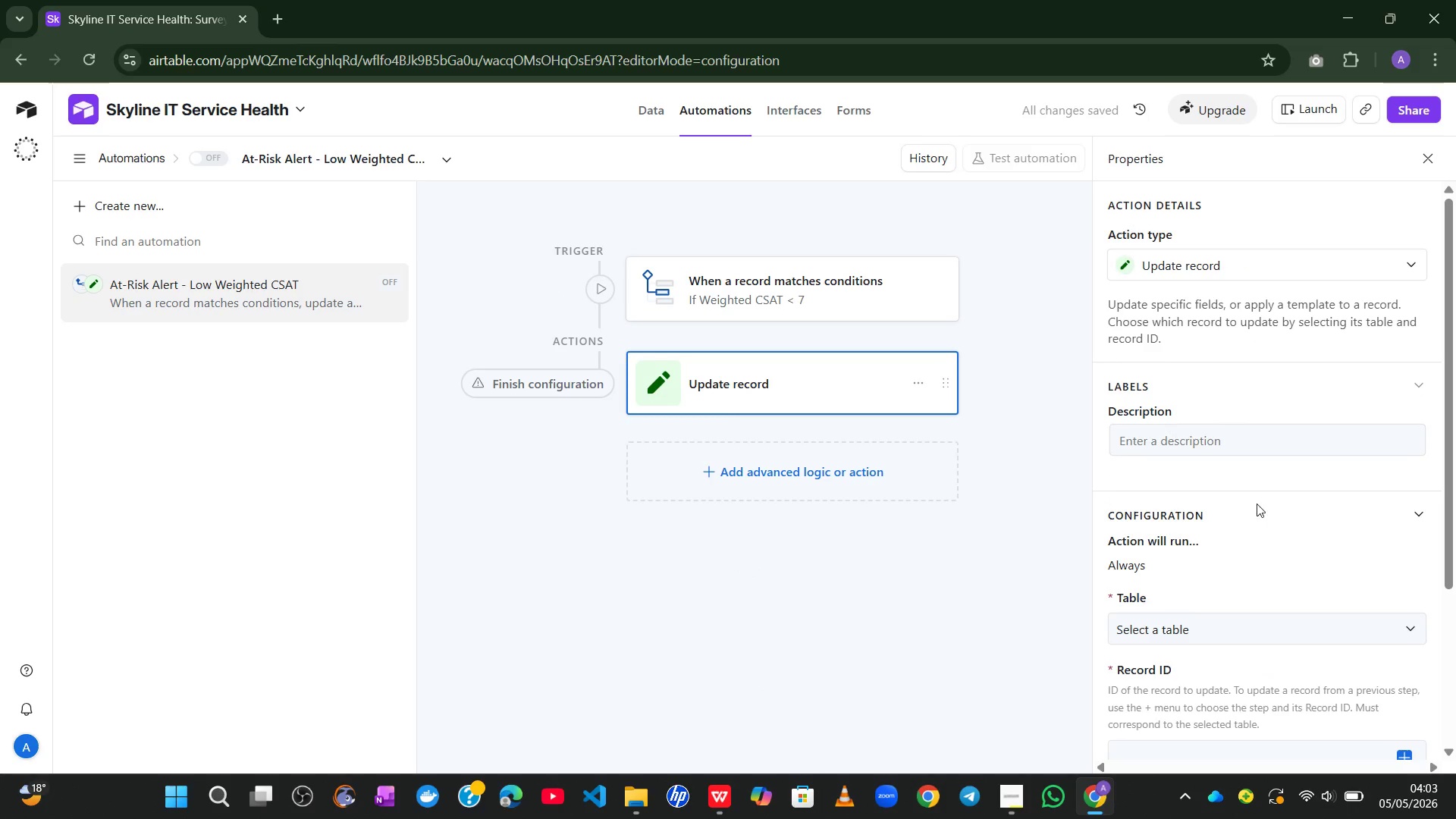 
left_click([1238, 633])
 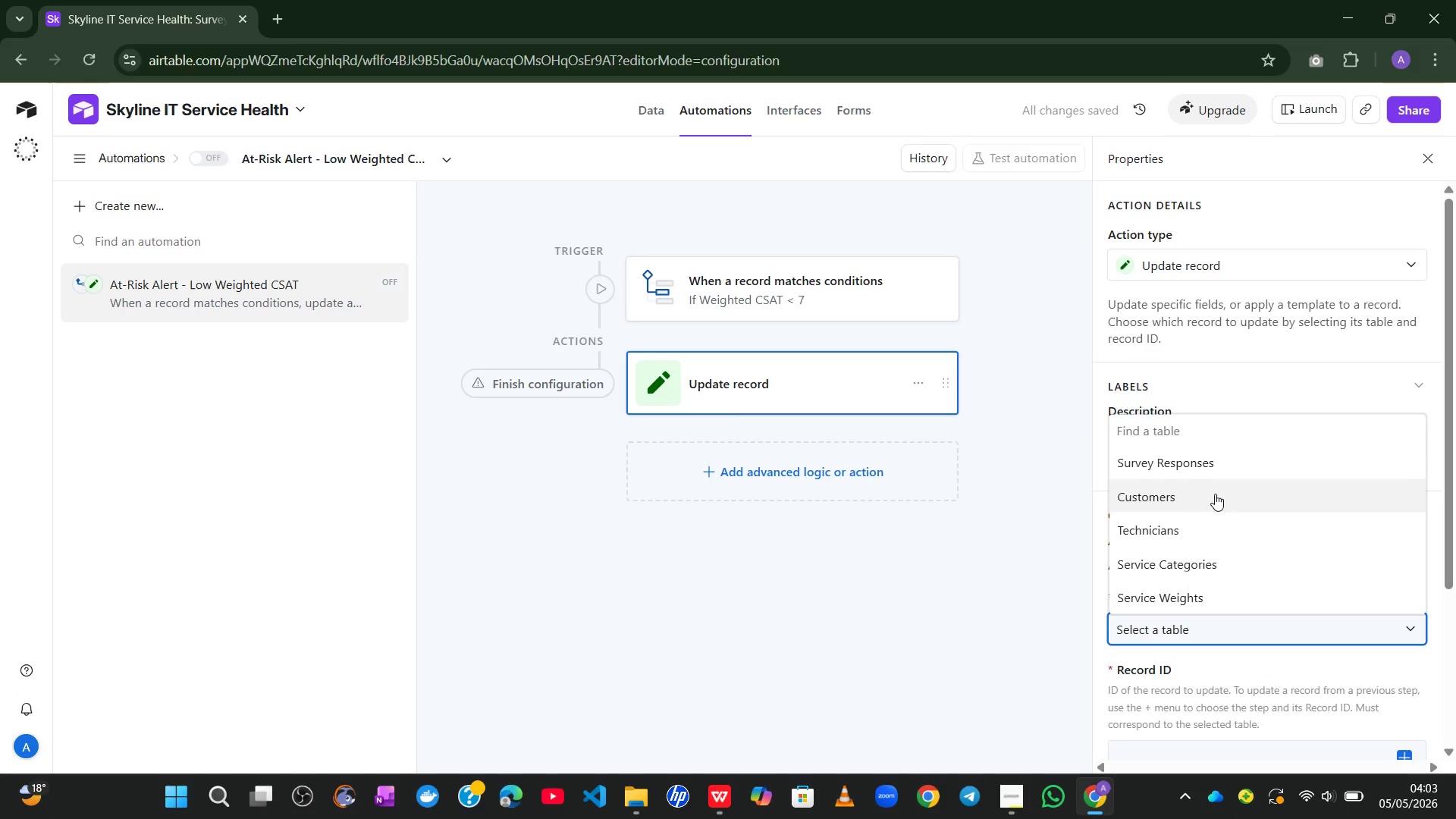 
left_click([1210, 472])
 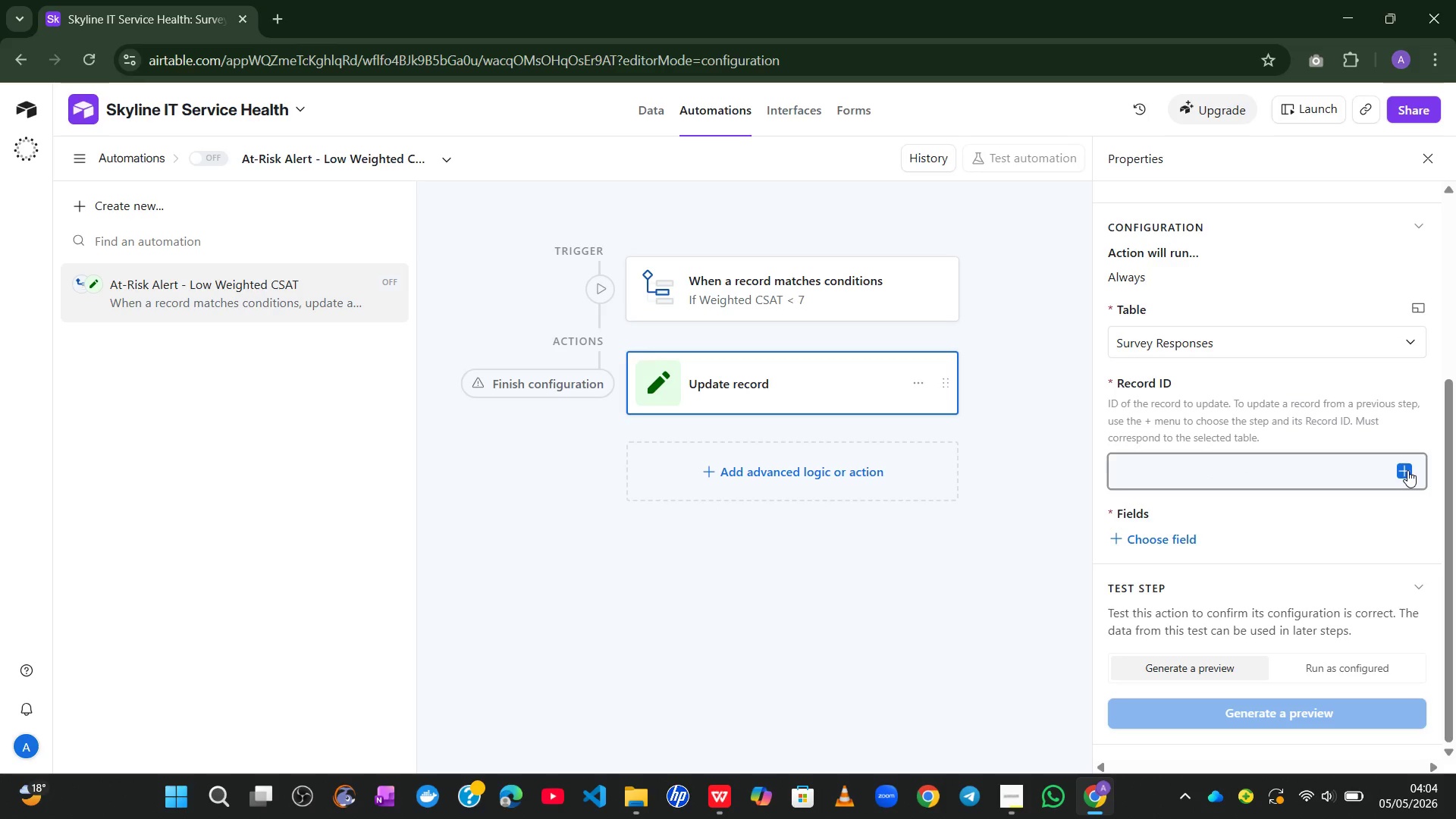 
wait(25.22)
 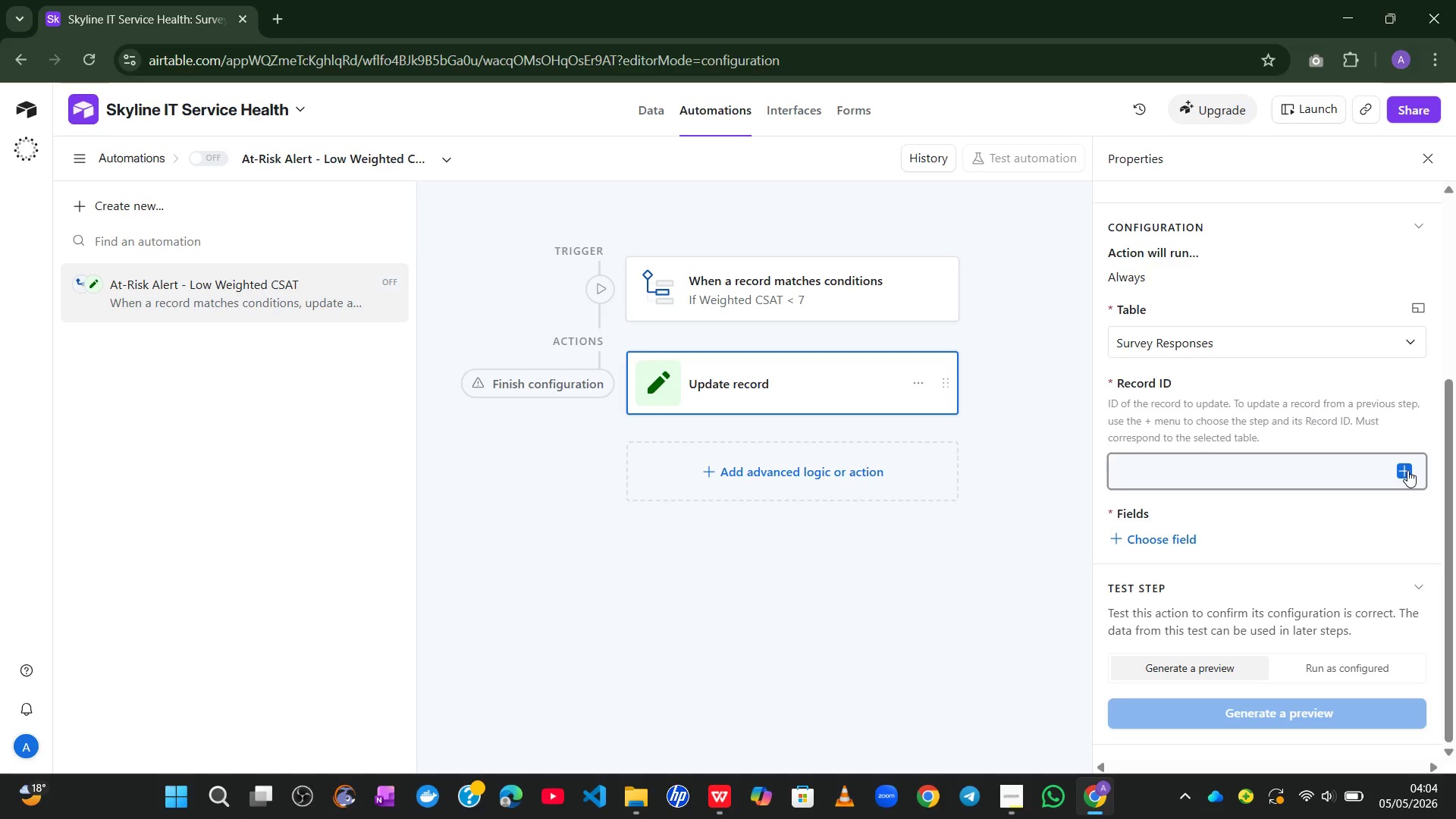 
left_click([1403, 473])
 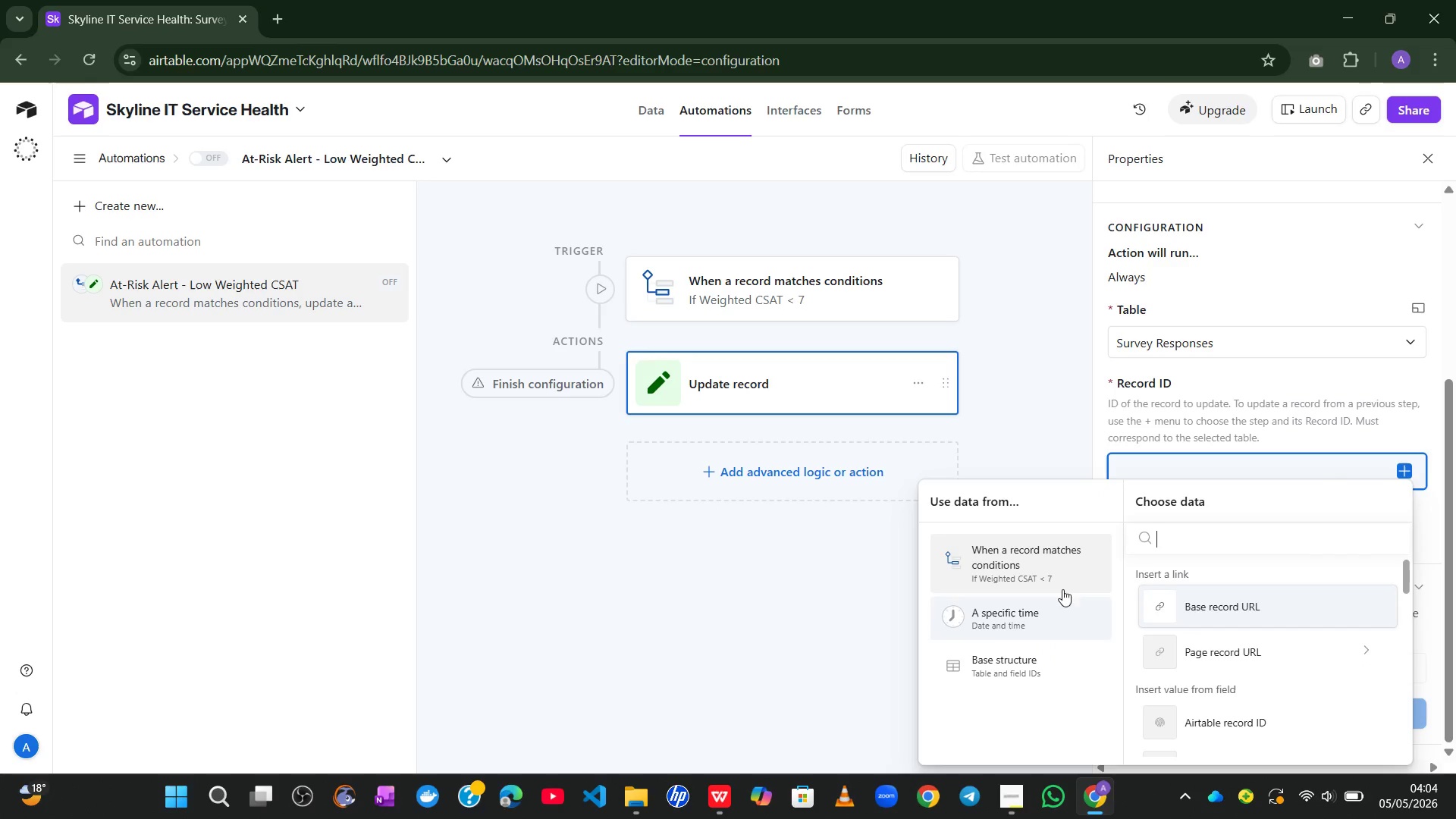 
left_click([1059, 570])
 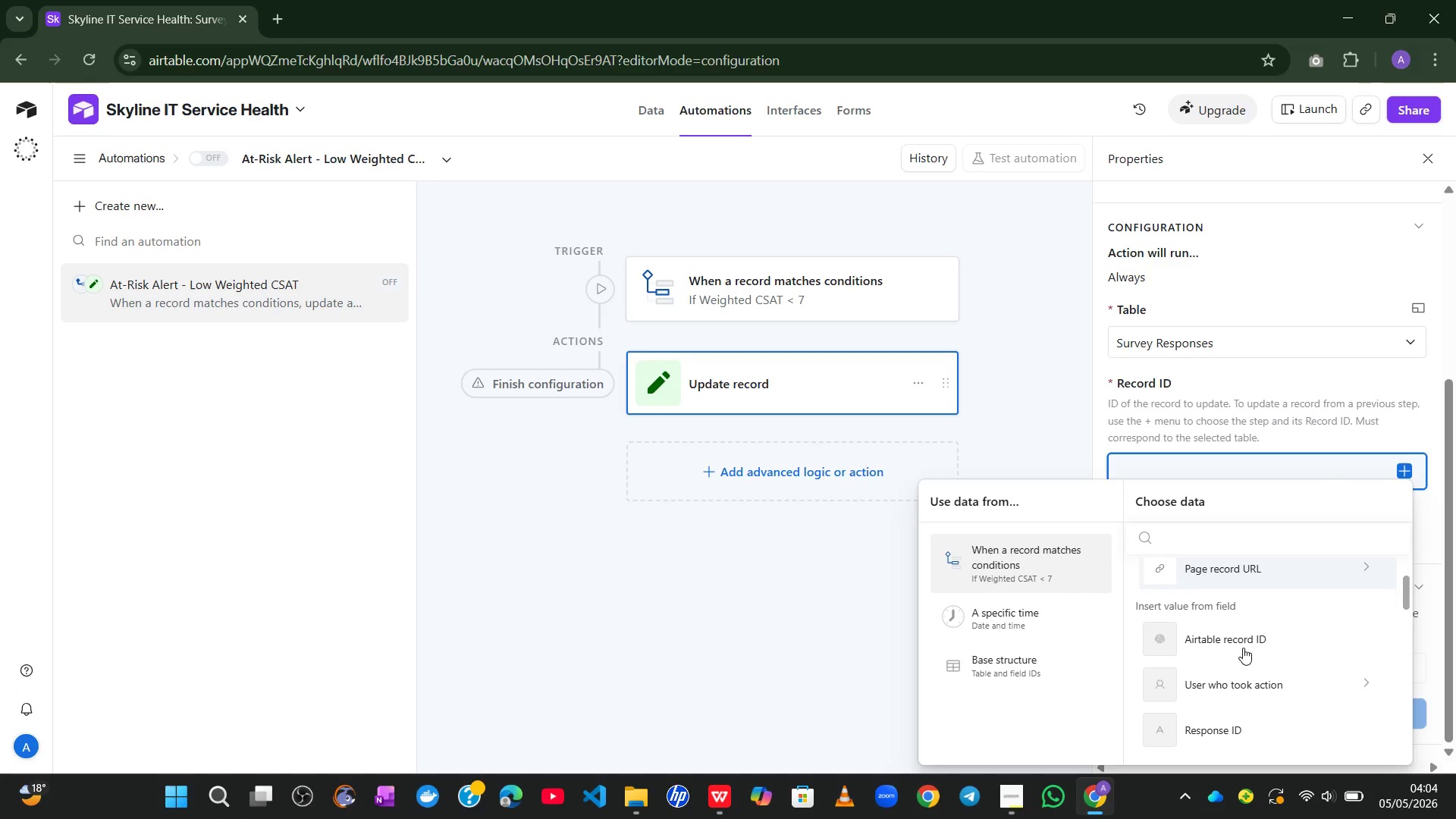 
wait(8.14)
 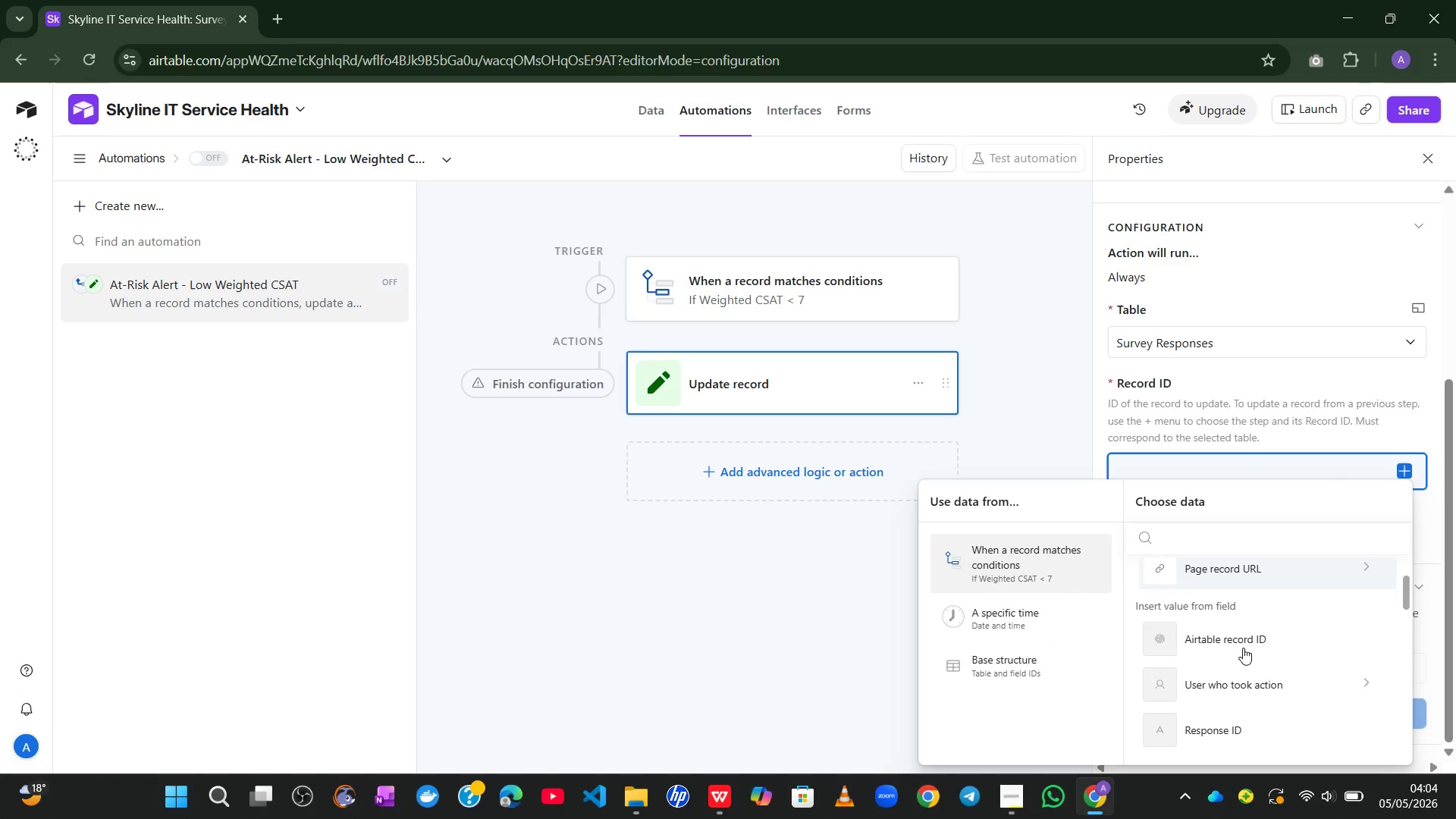 
left_click([1243, 648])
 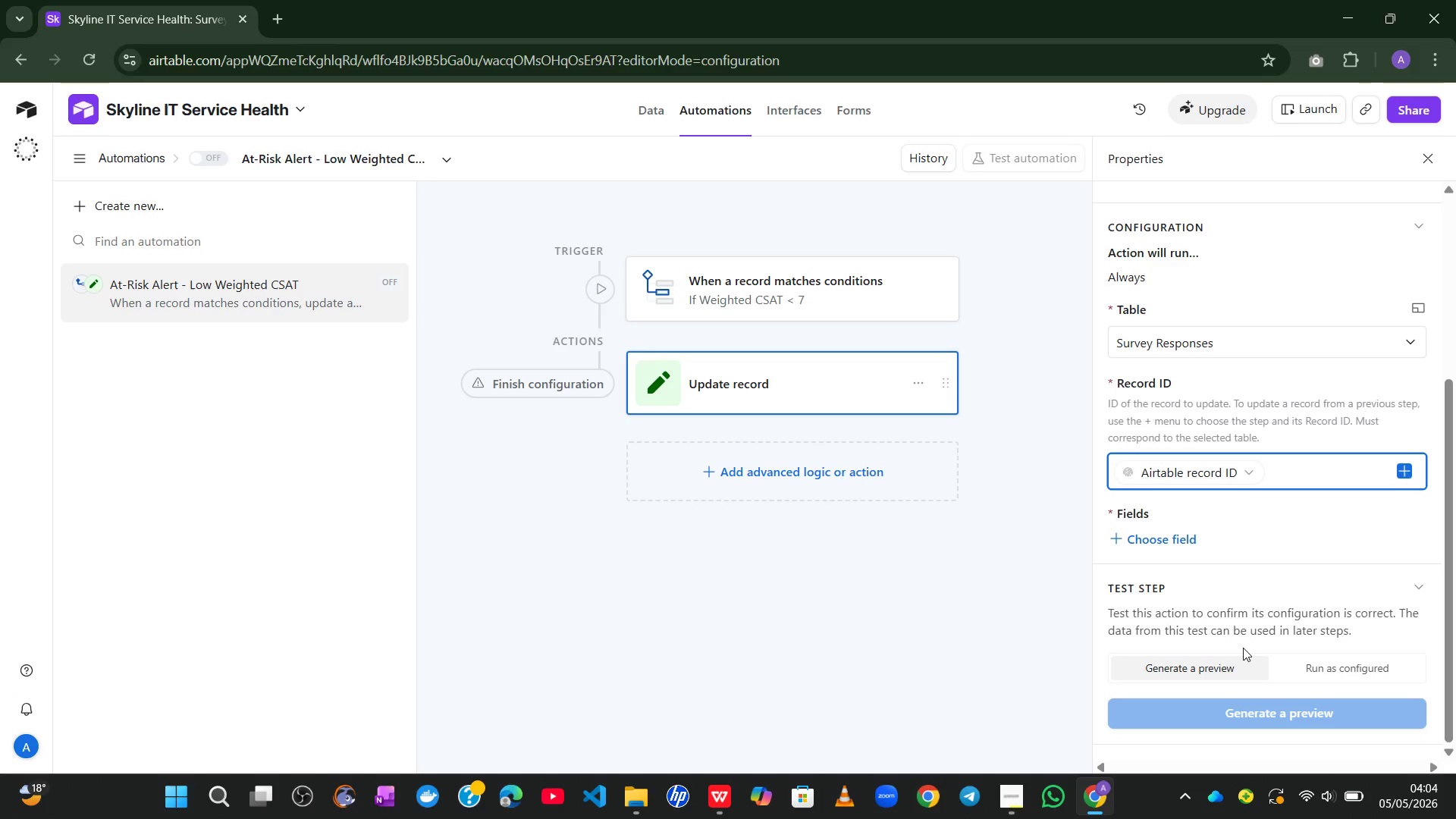 
wait(20.8)
 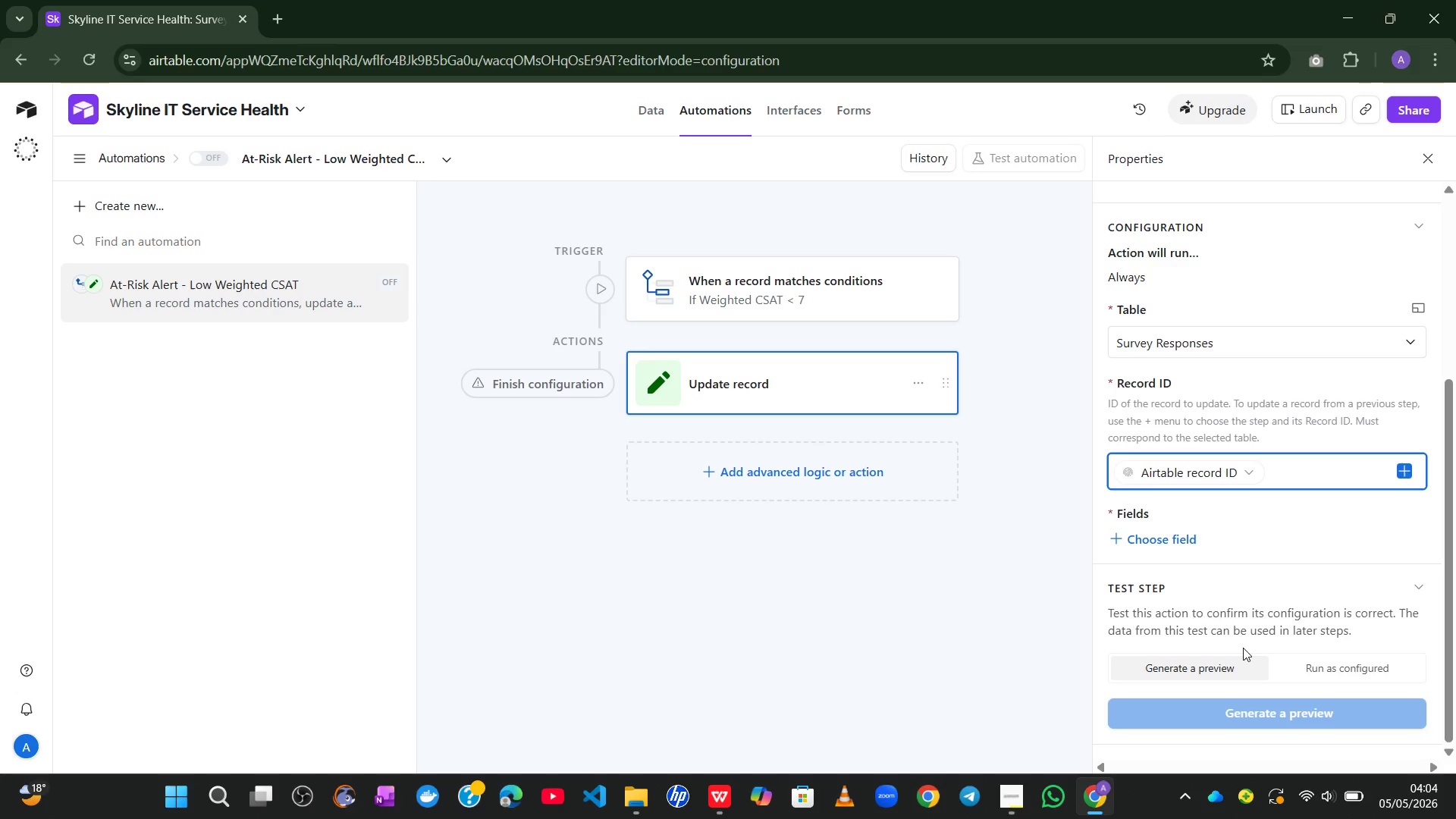 
left_click([1158, 551])
 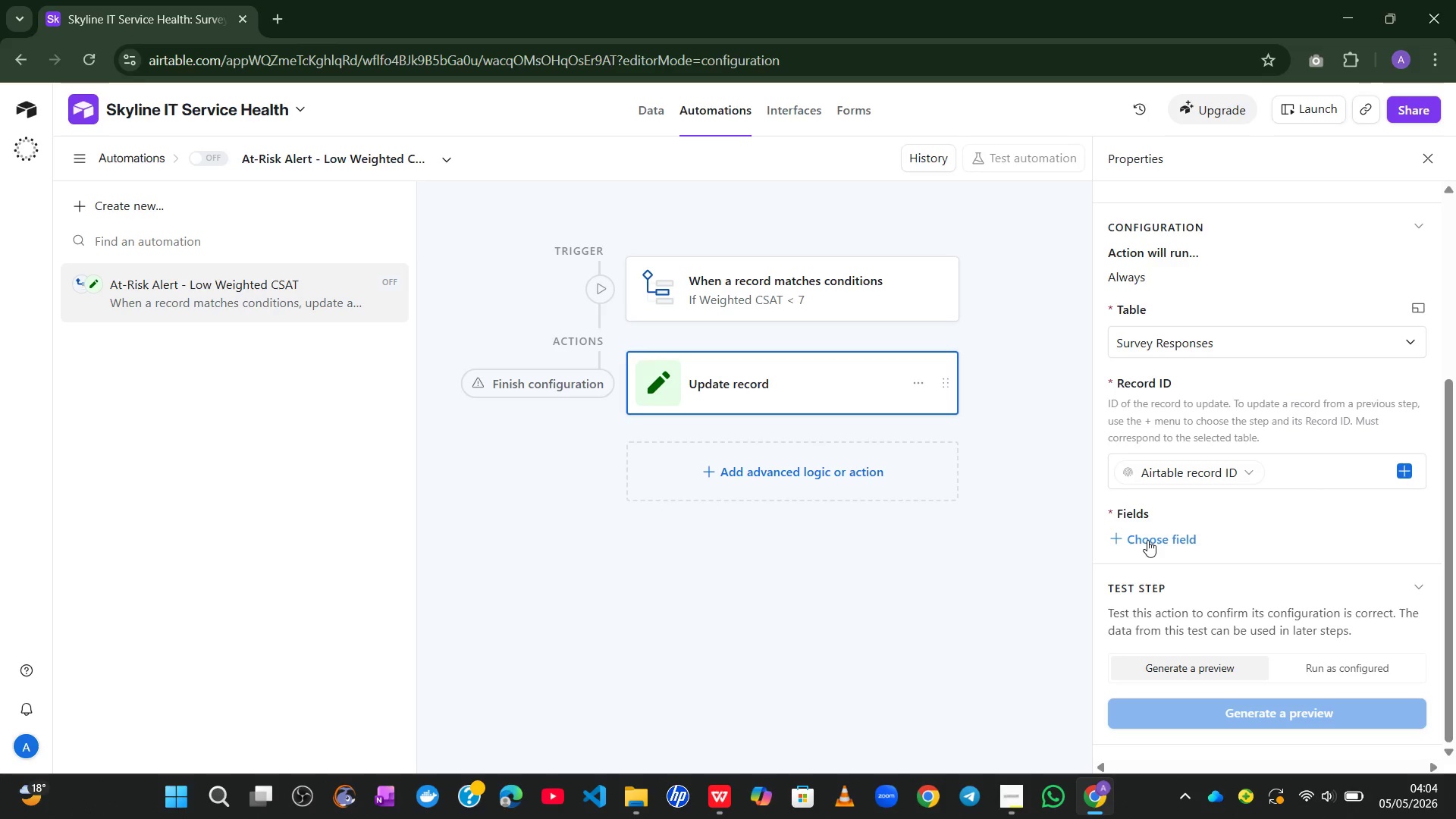 
left_click([1147, 540])
 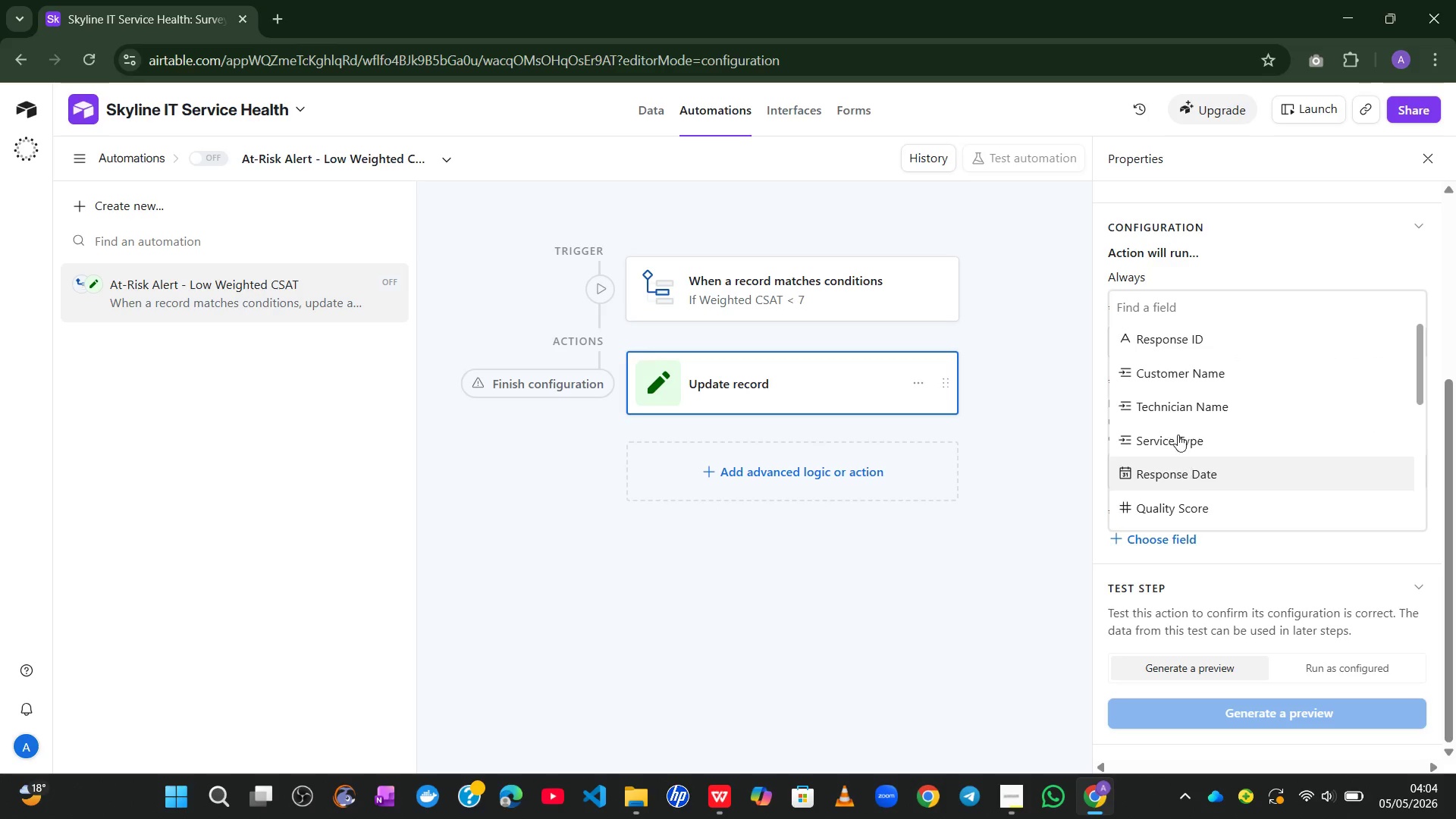 
mouse_move([1164, 413])
 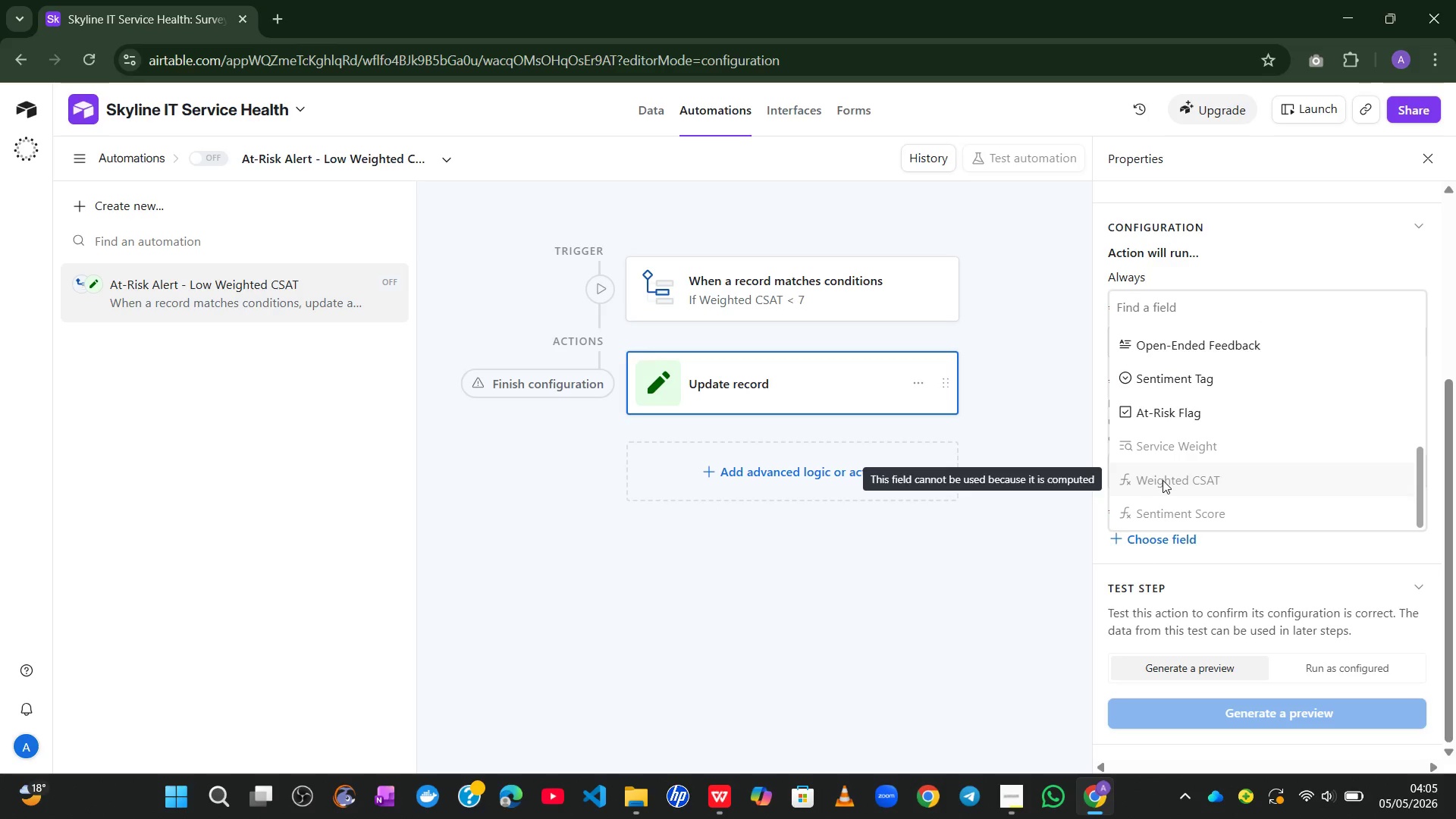 
left_click([1175, 441])
 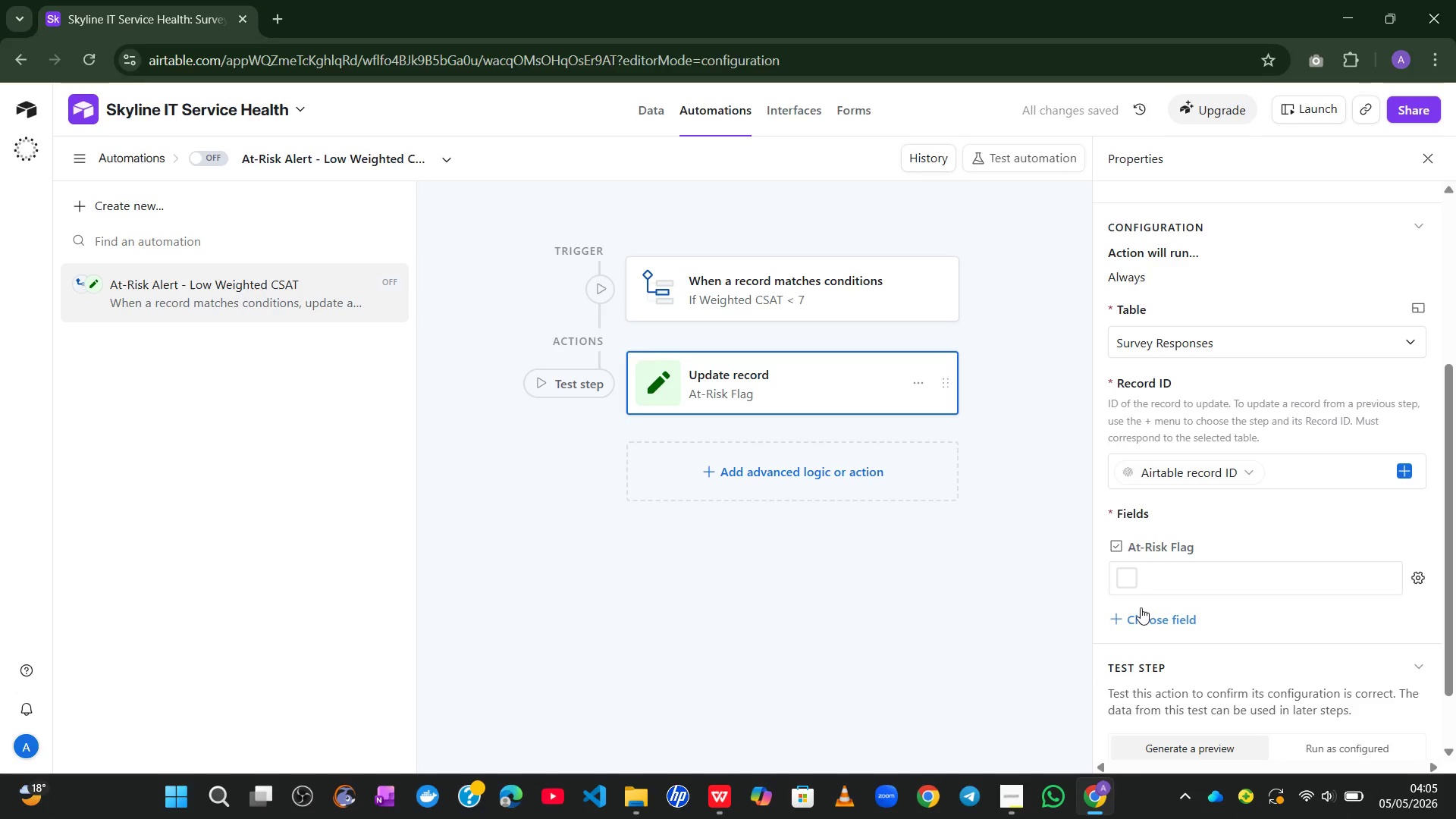 
left_click([1124, 575])
 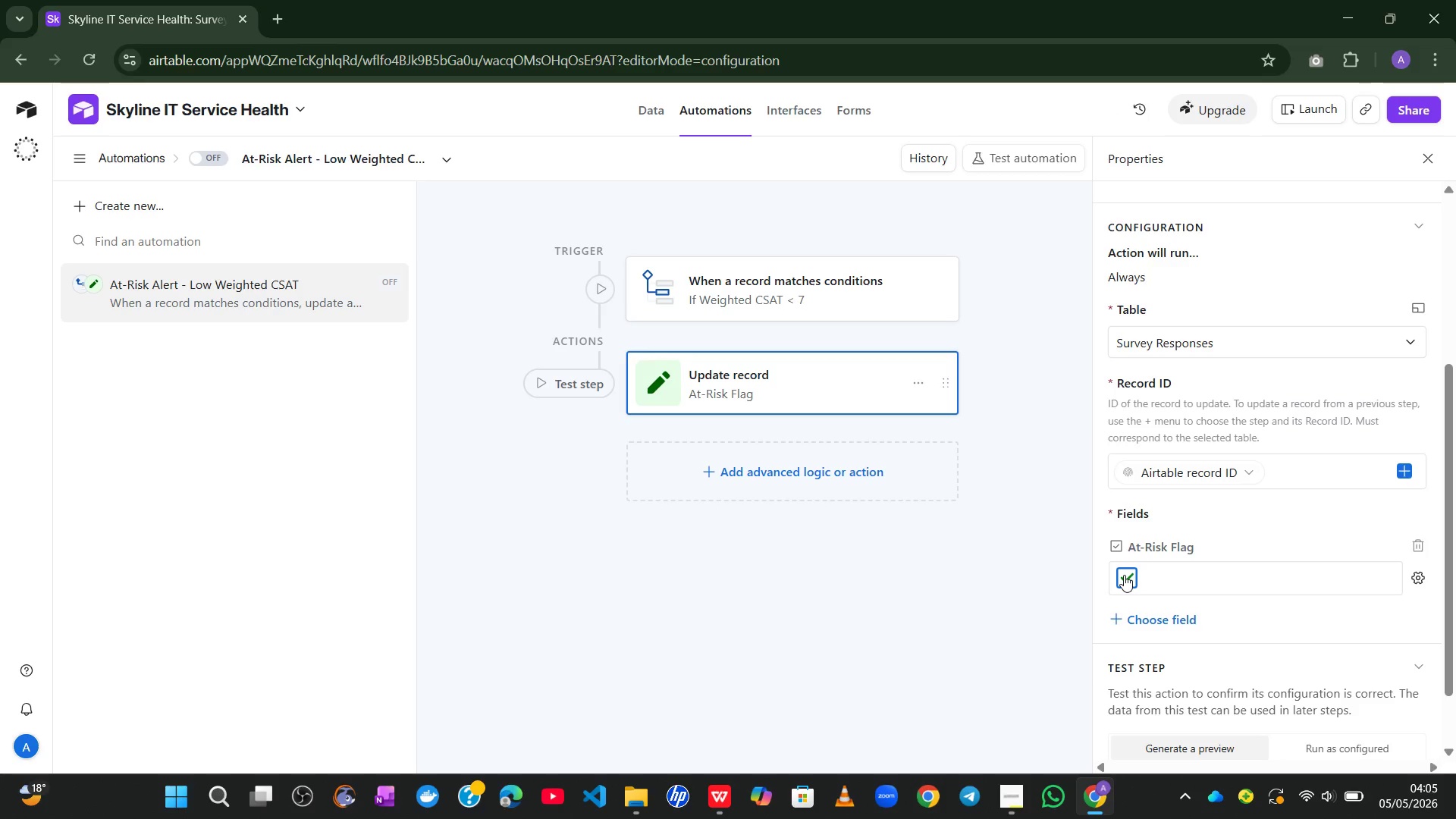 
wait(11.33)
 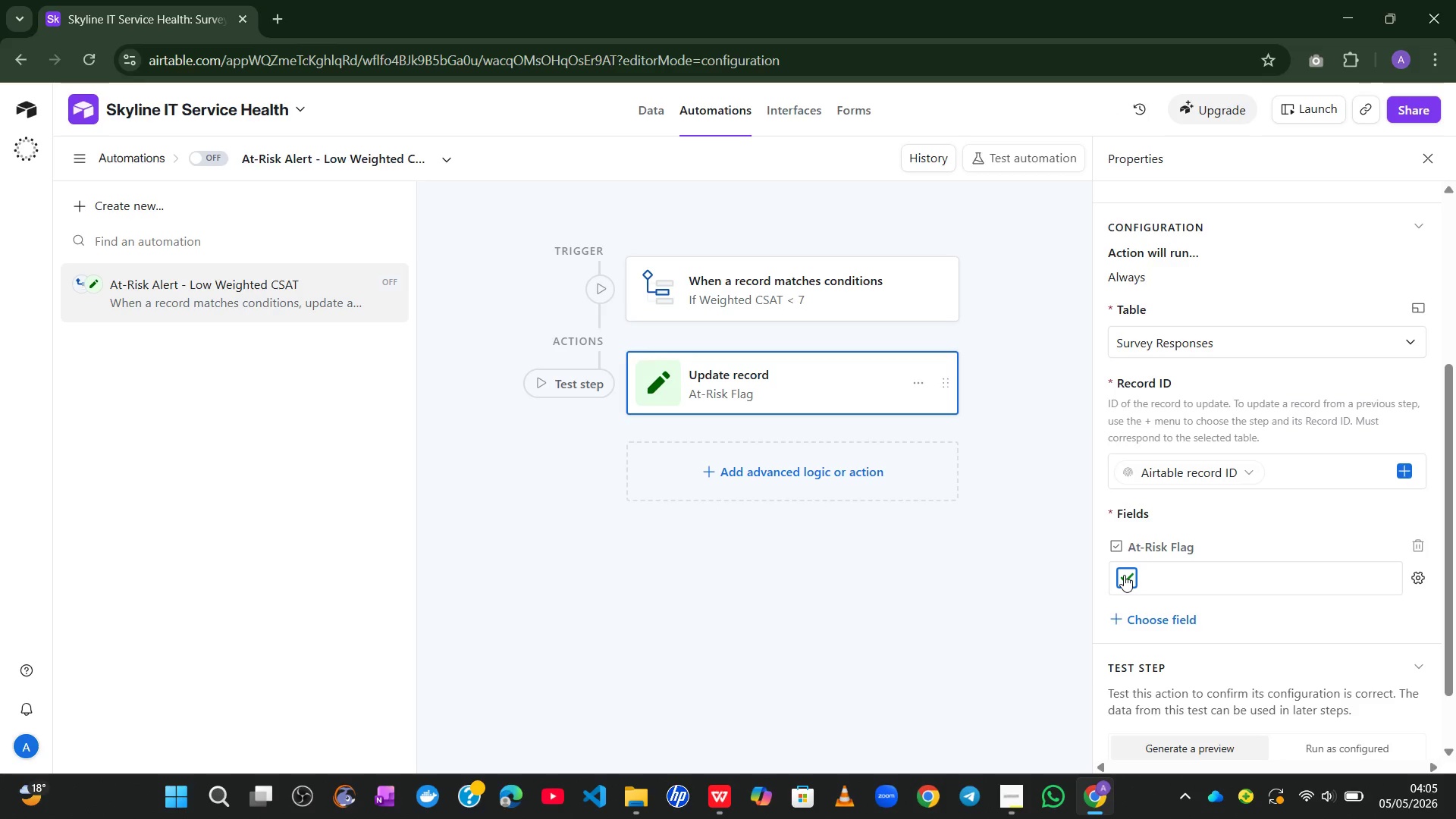 
double_click([202, 153])
 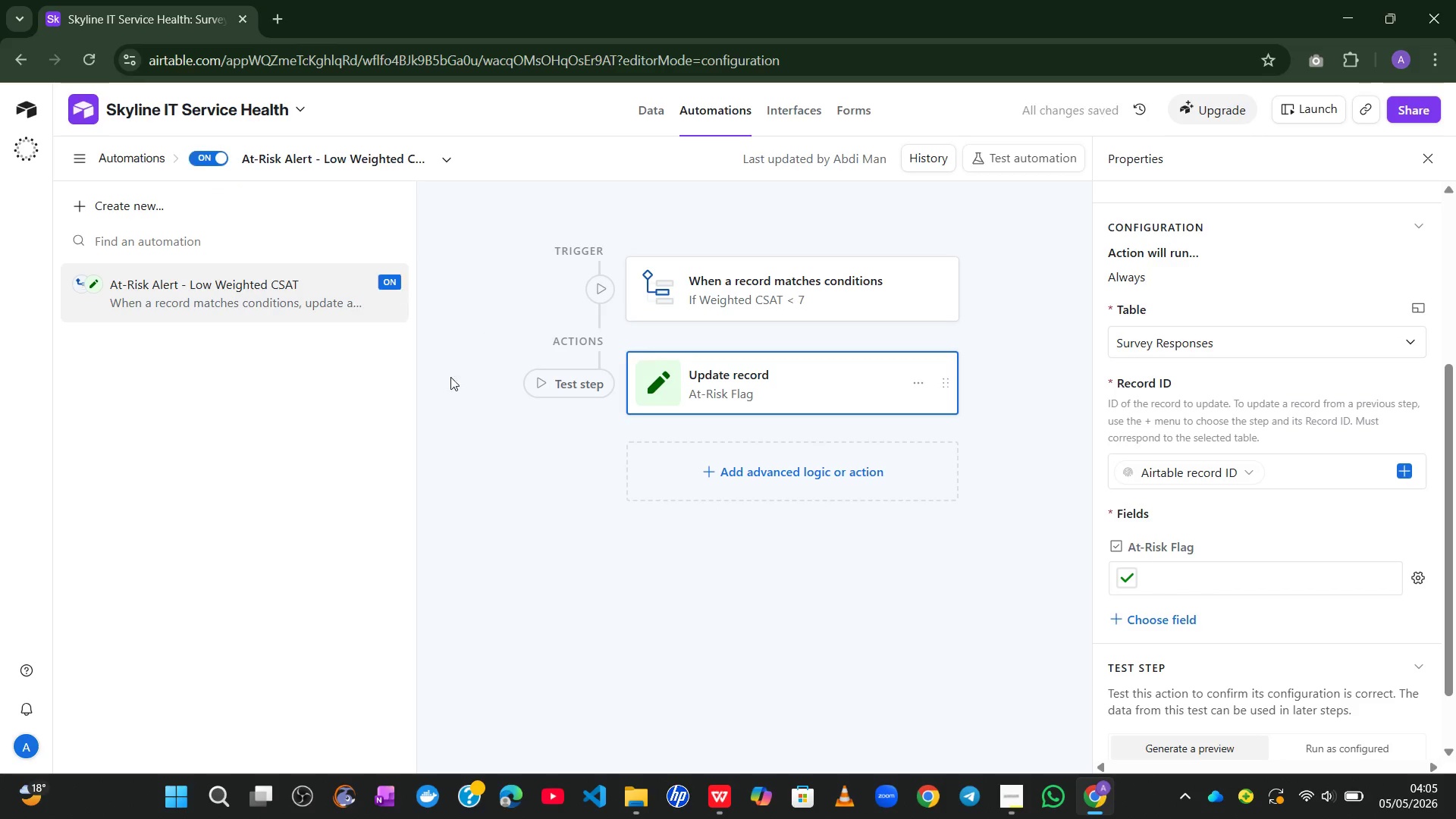 
left_click([490, 518])
 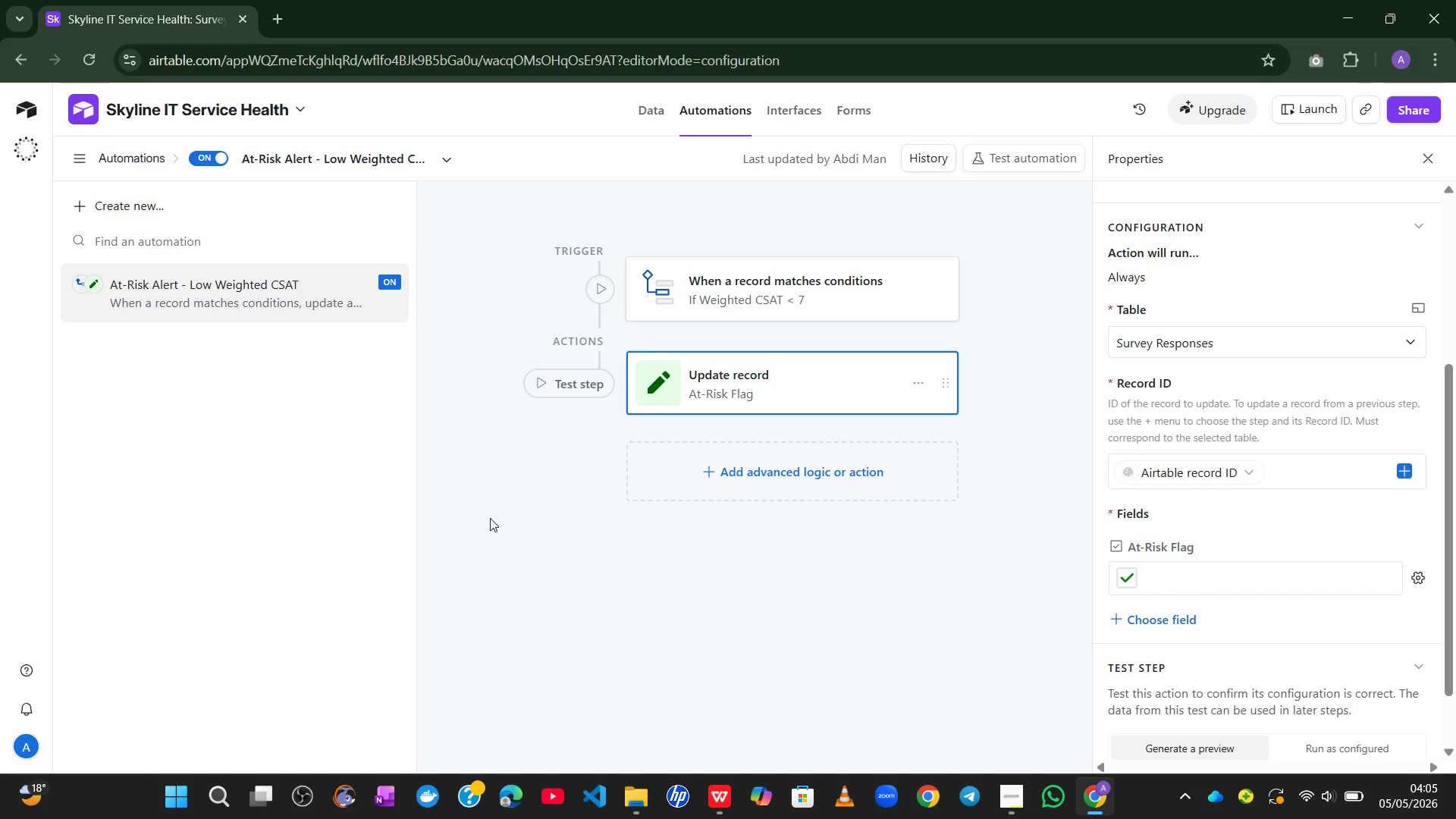 
wait(41.06)
 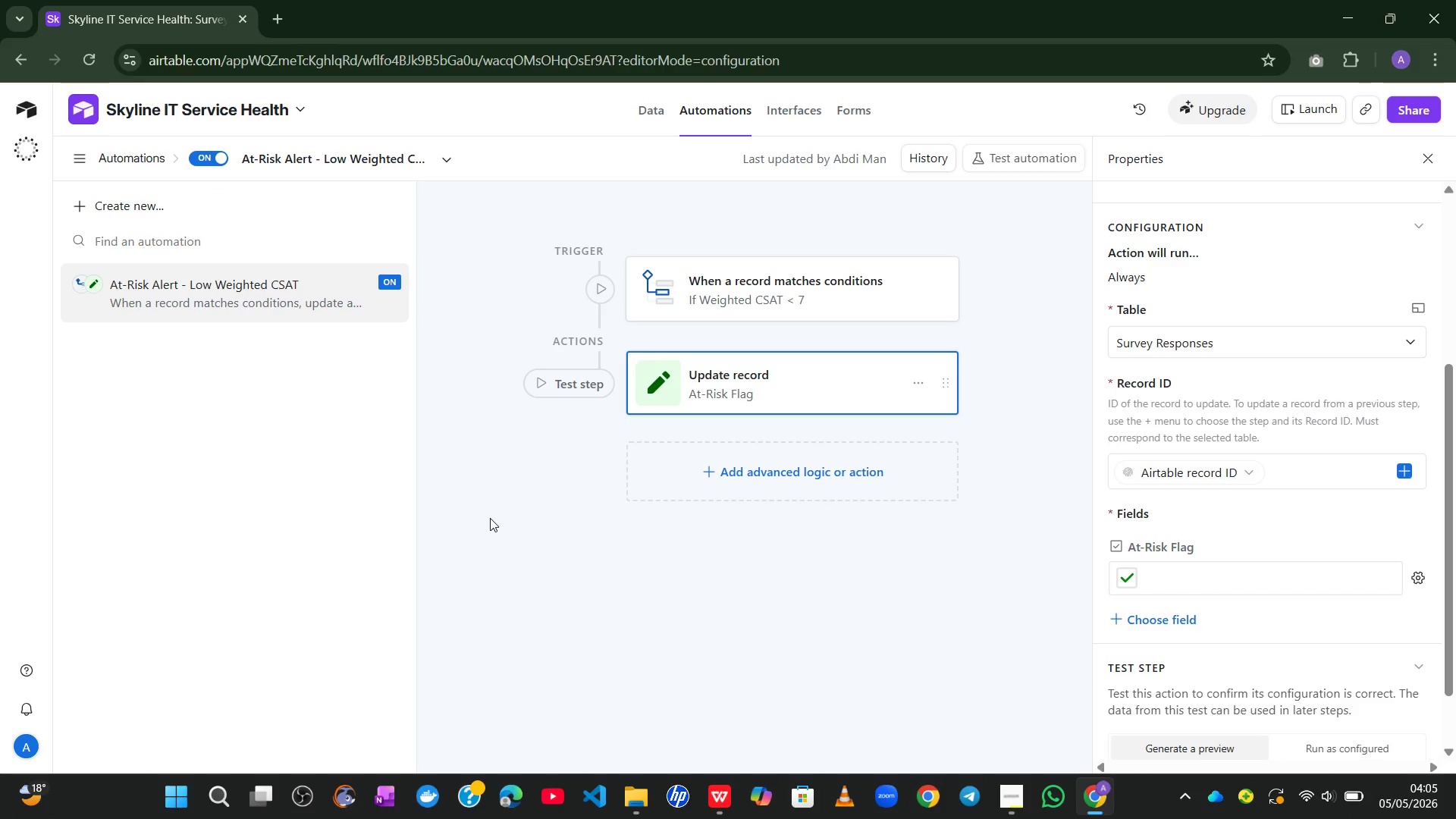 
left_click([1022, 161])
 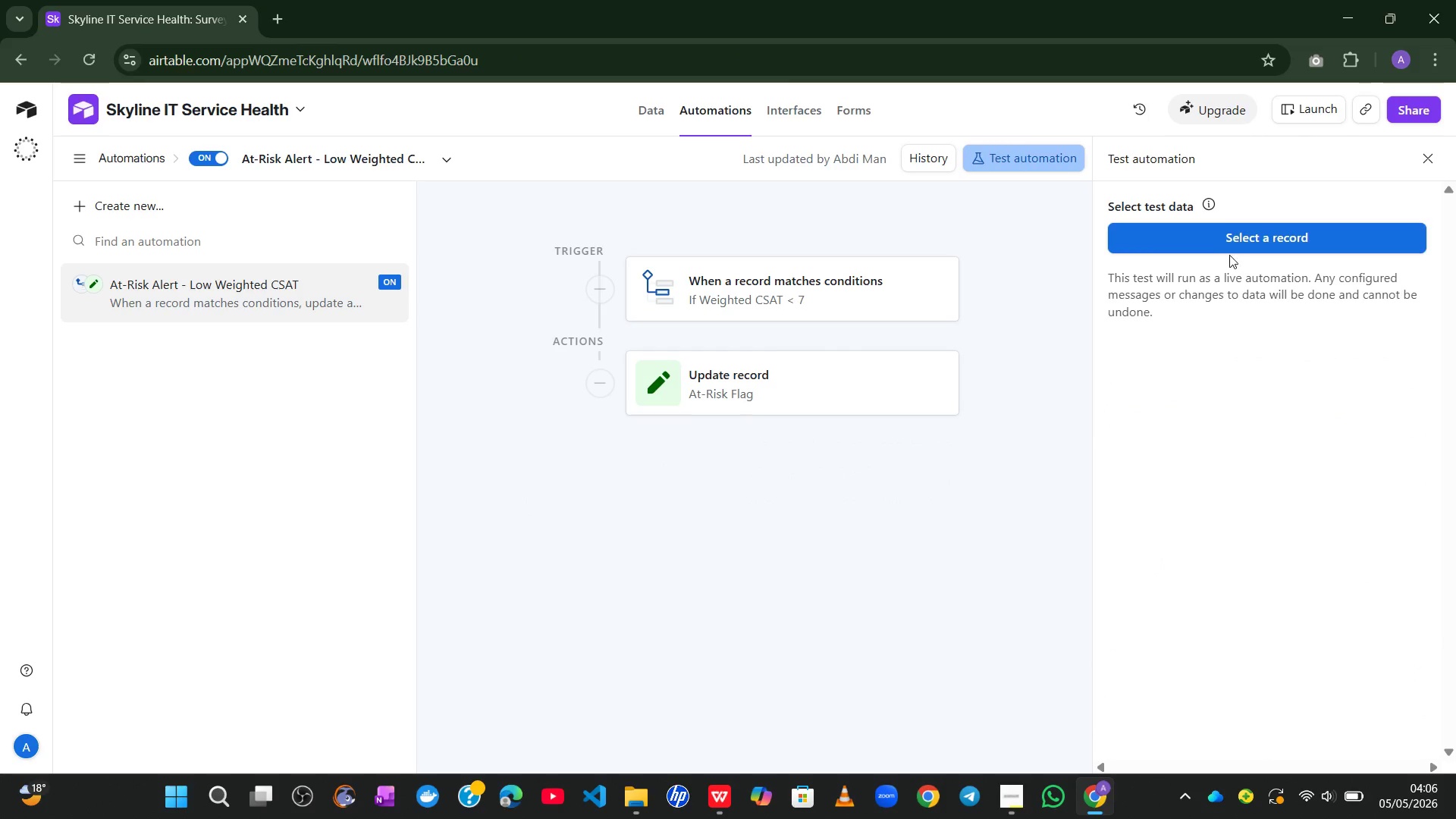 
left_click([1200, 238])
 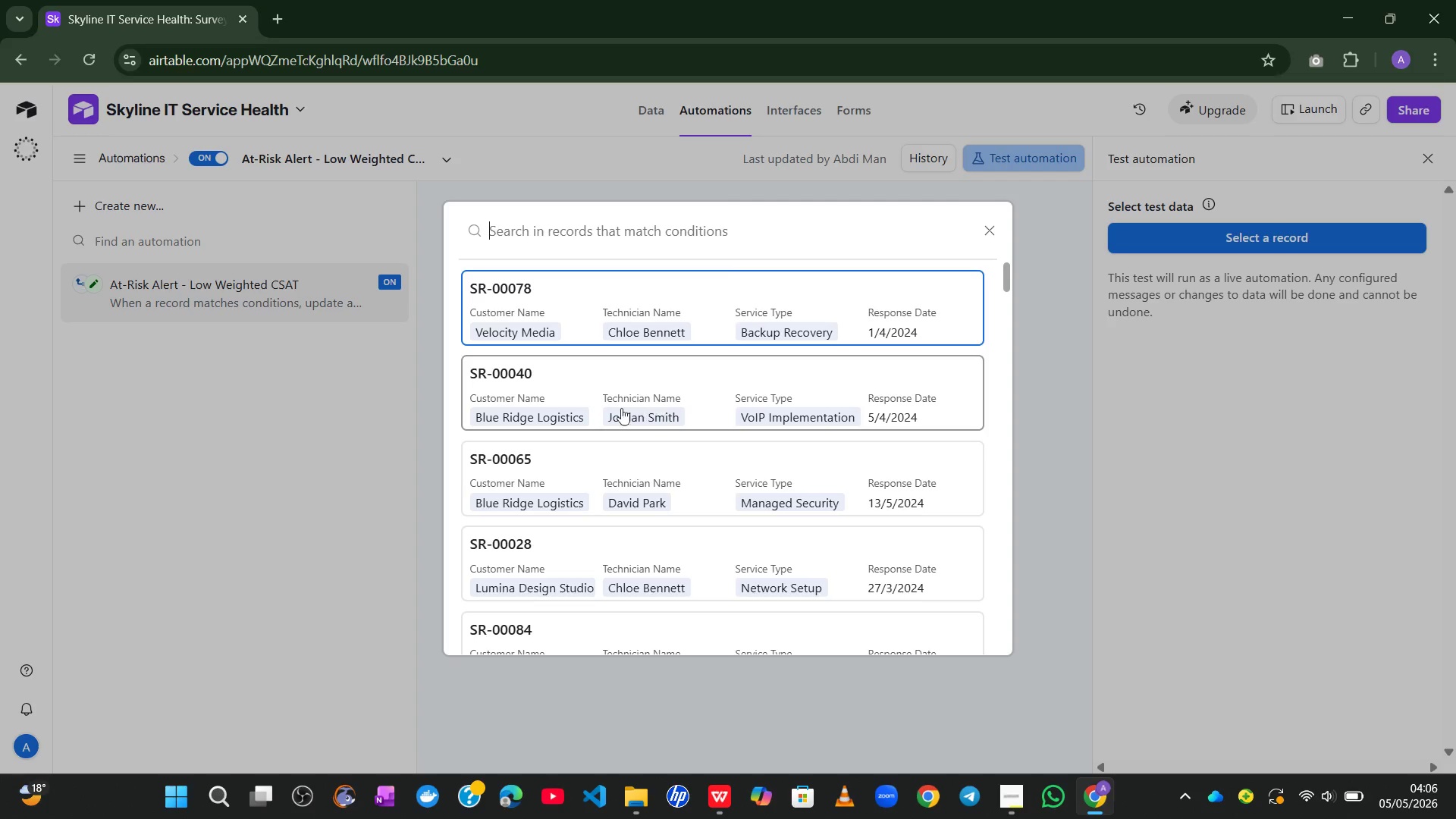 
left_click([661, 406])
 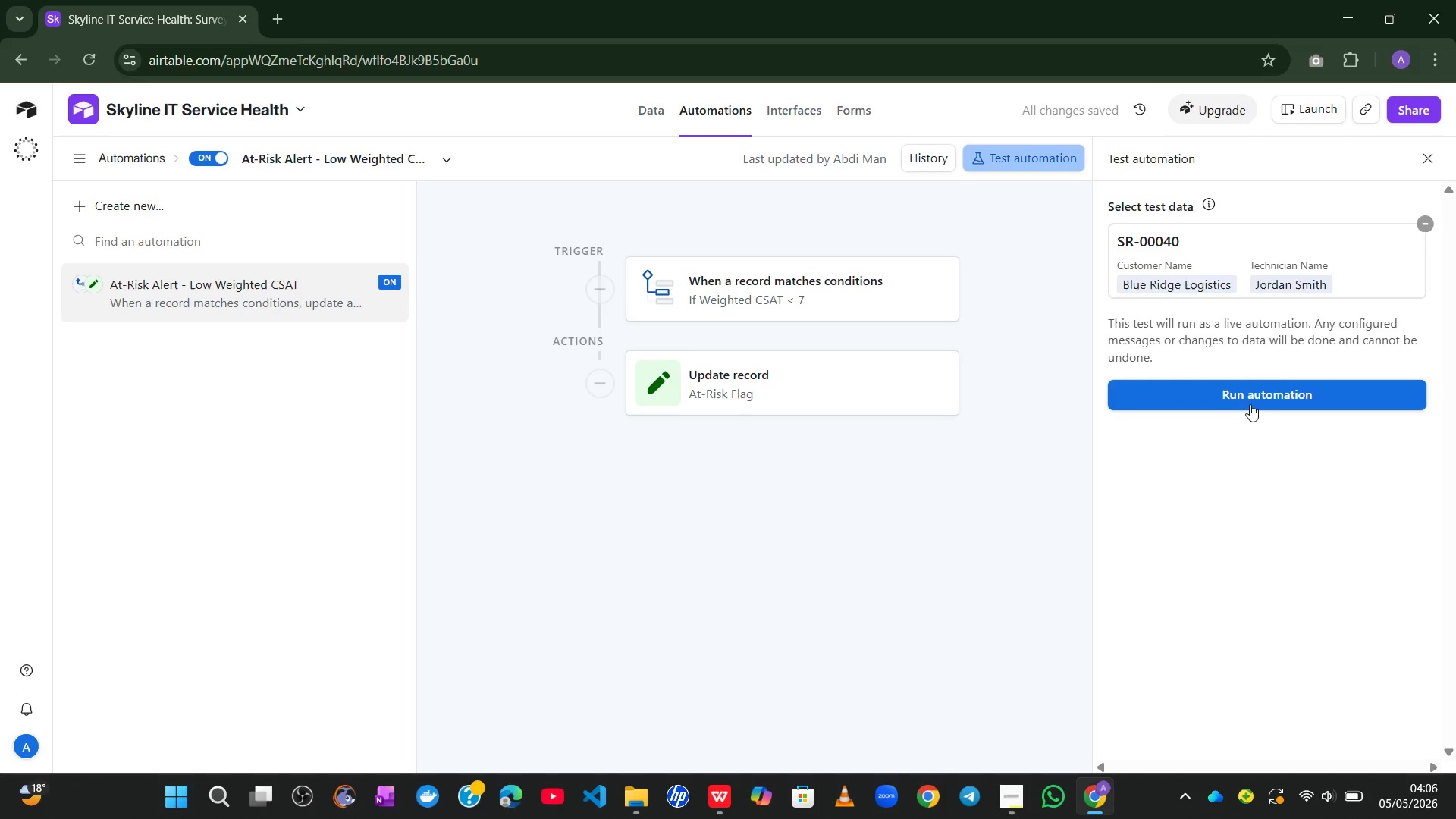 
left_click([1254, 398])
 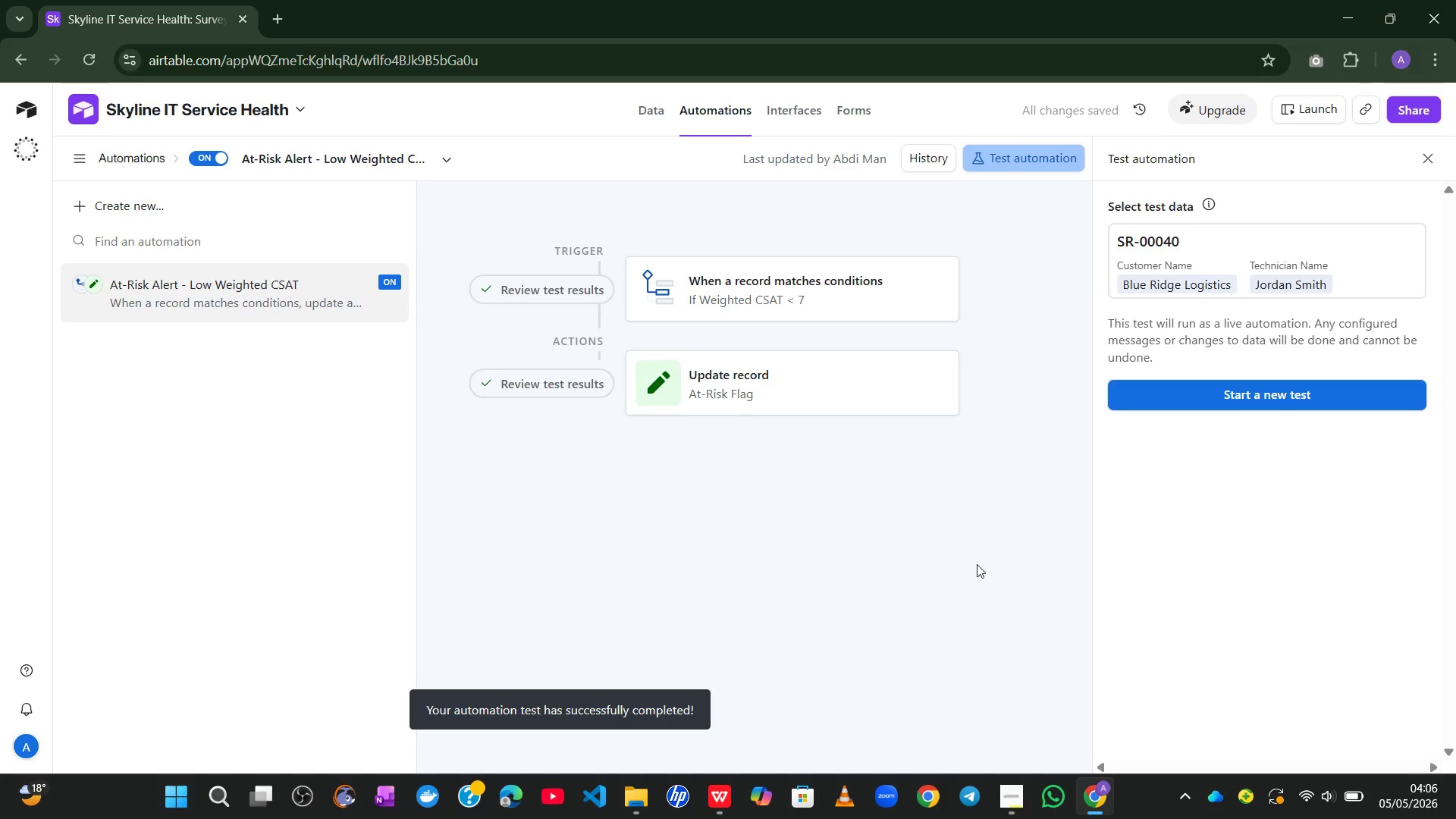 
wait(6.97)
 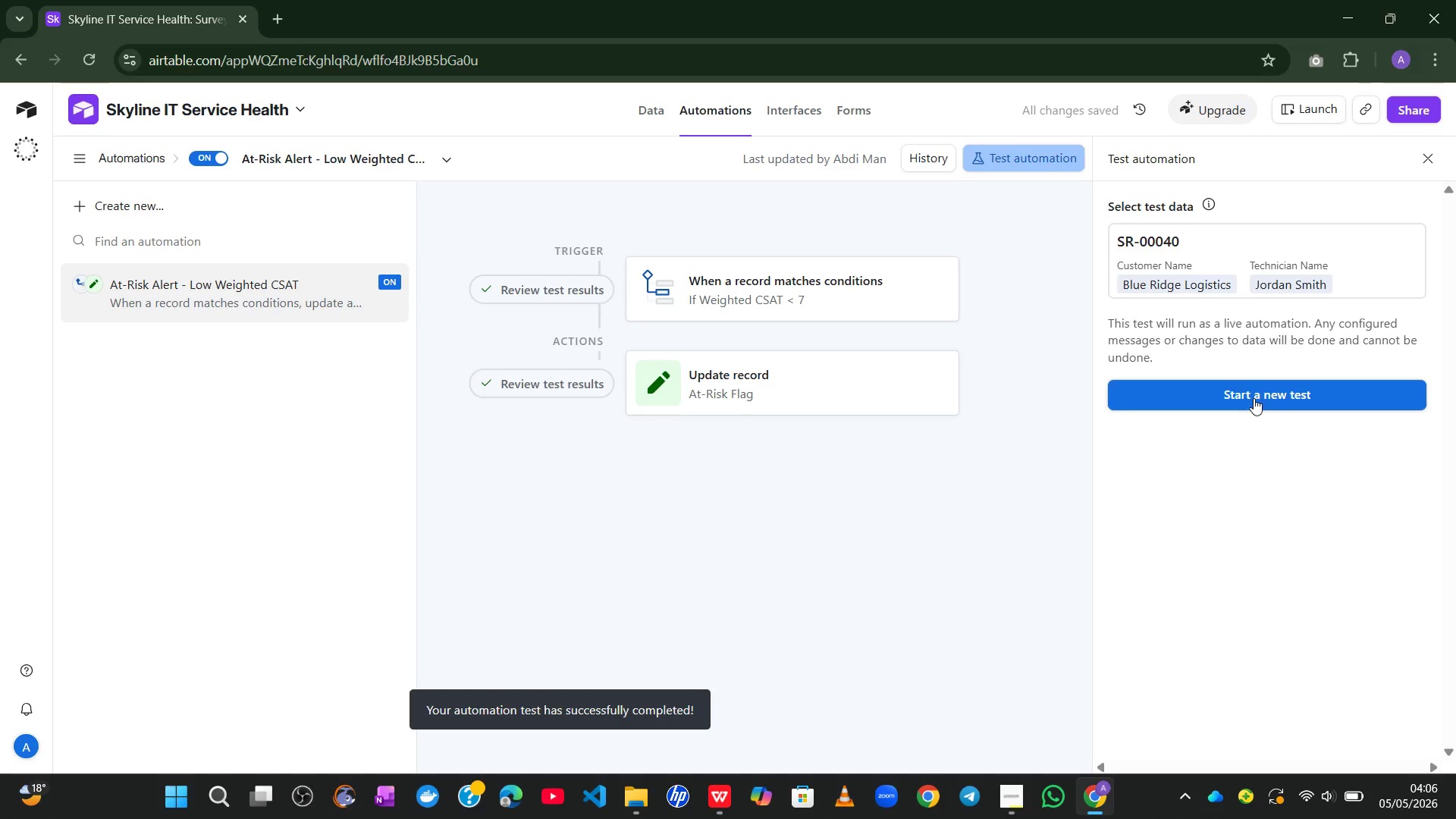 
left_click([1018, 794])